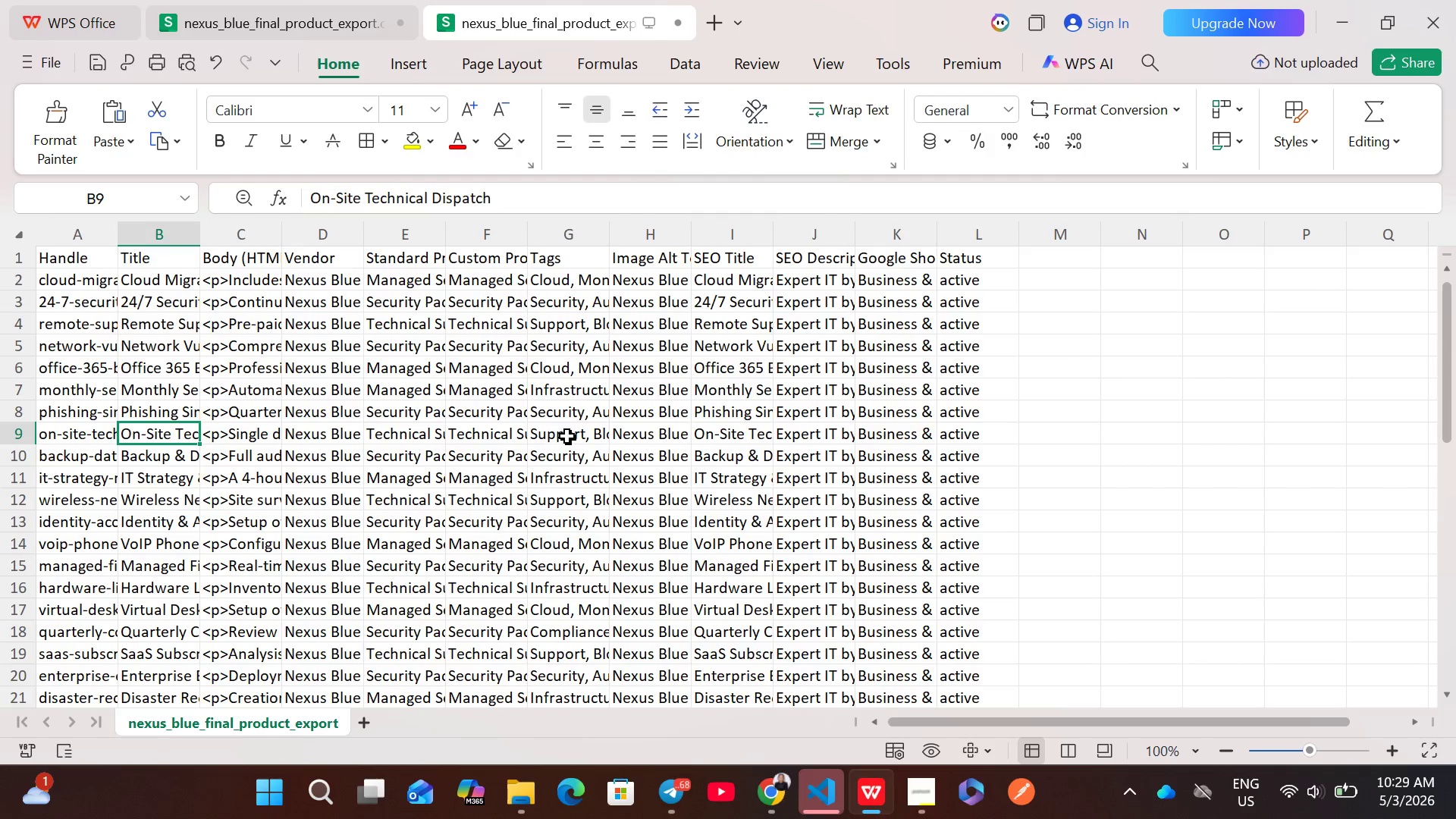 
left_click([570, 436])
 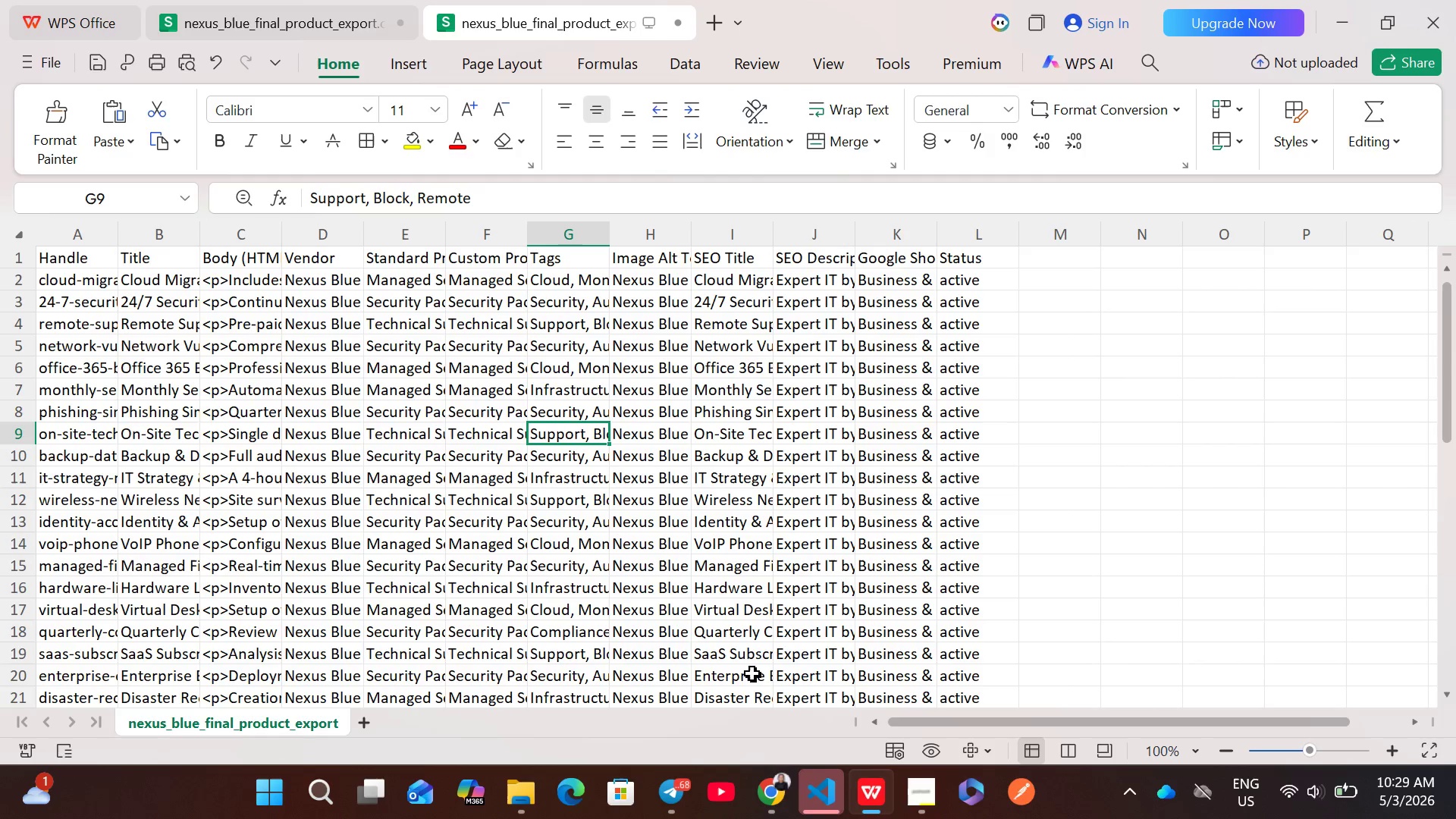 
left_click([780, 787])
 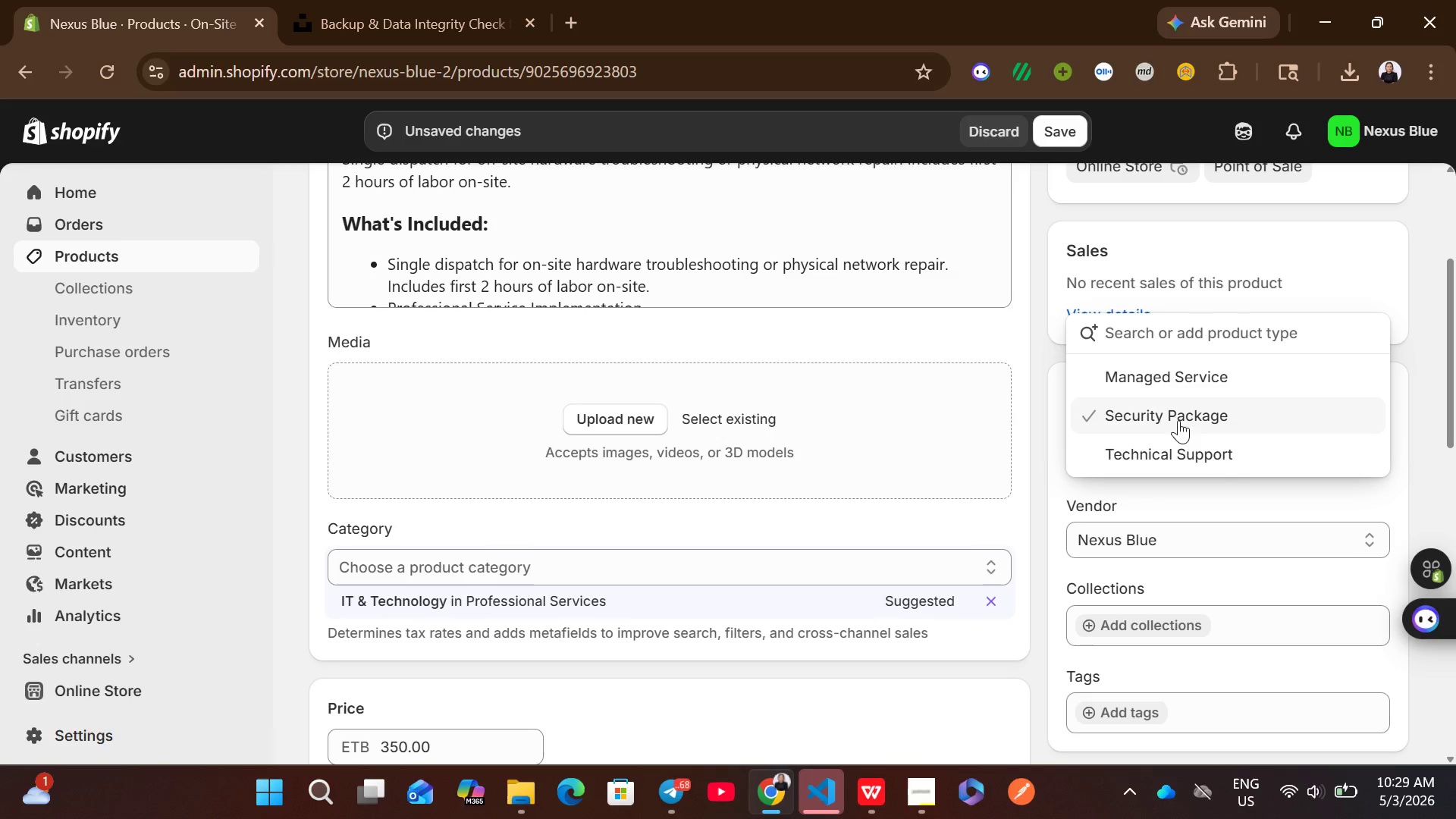 
left_click([1175, 447])
 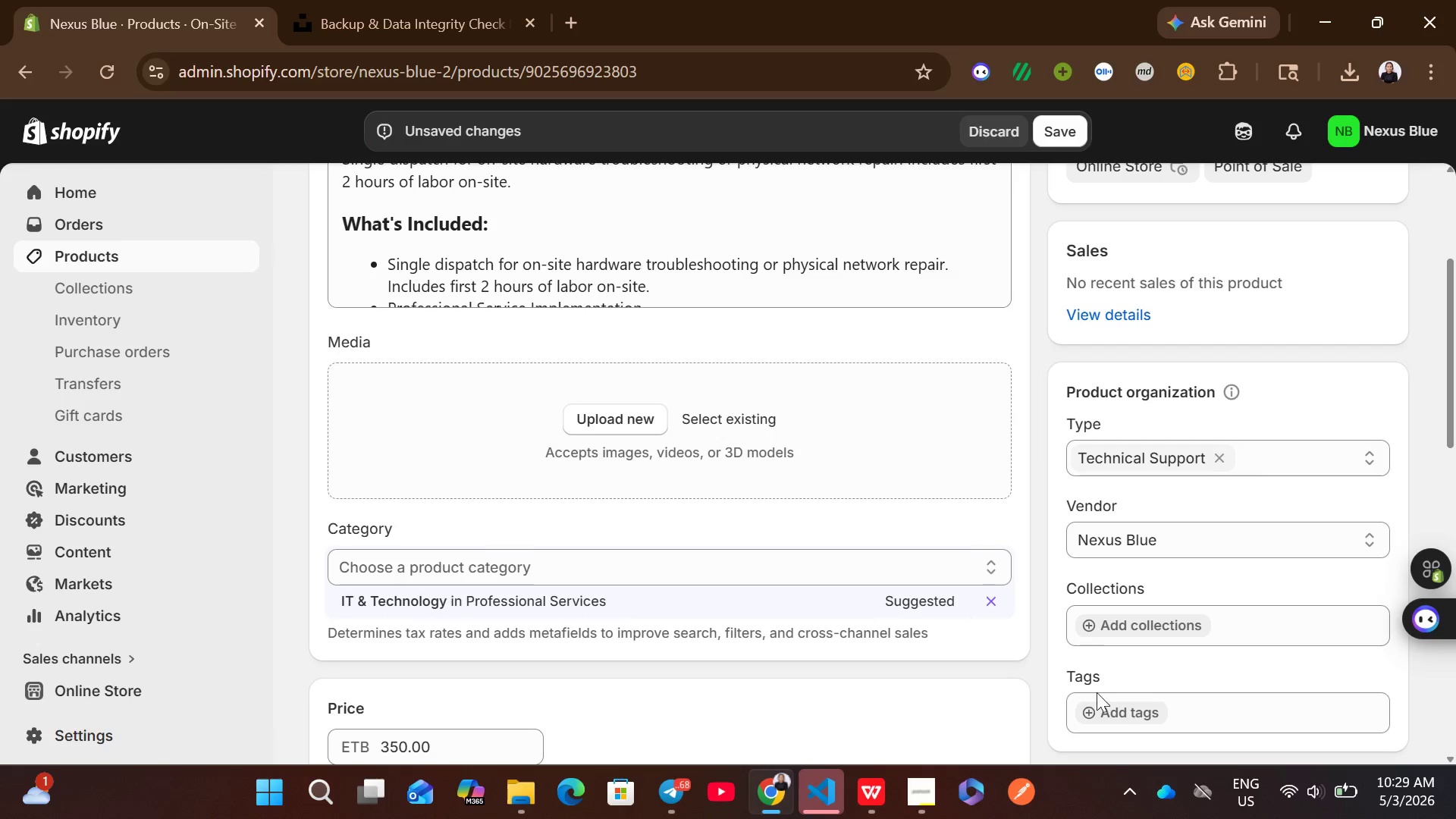 
left_click([1096, 702])
 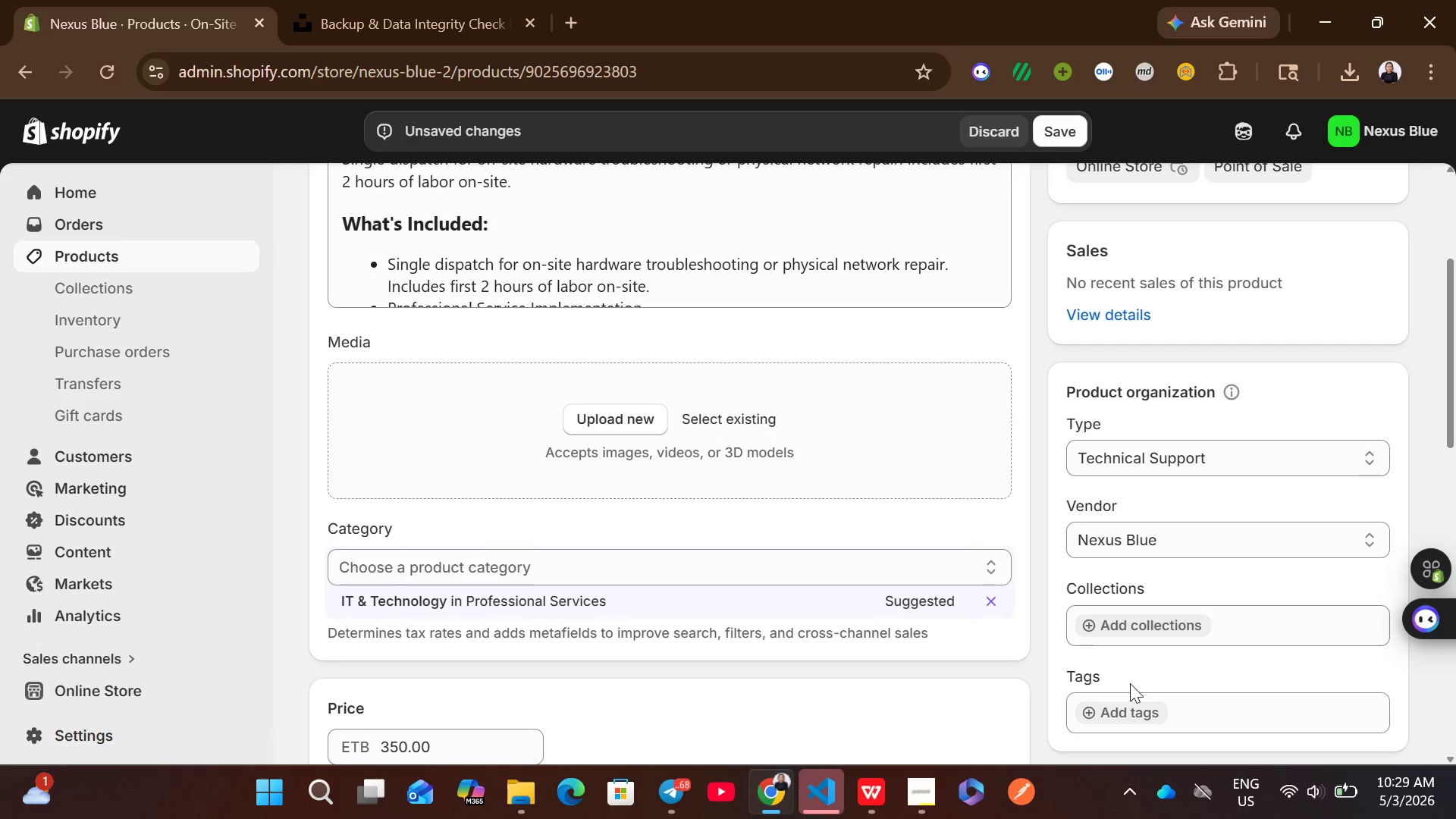 
left_click([1129, 721])
 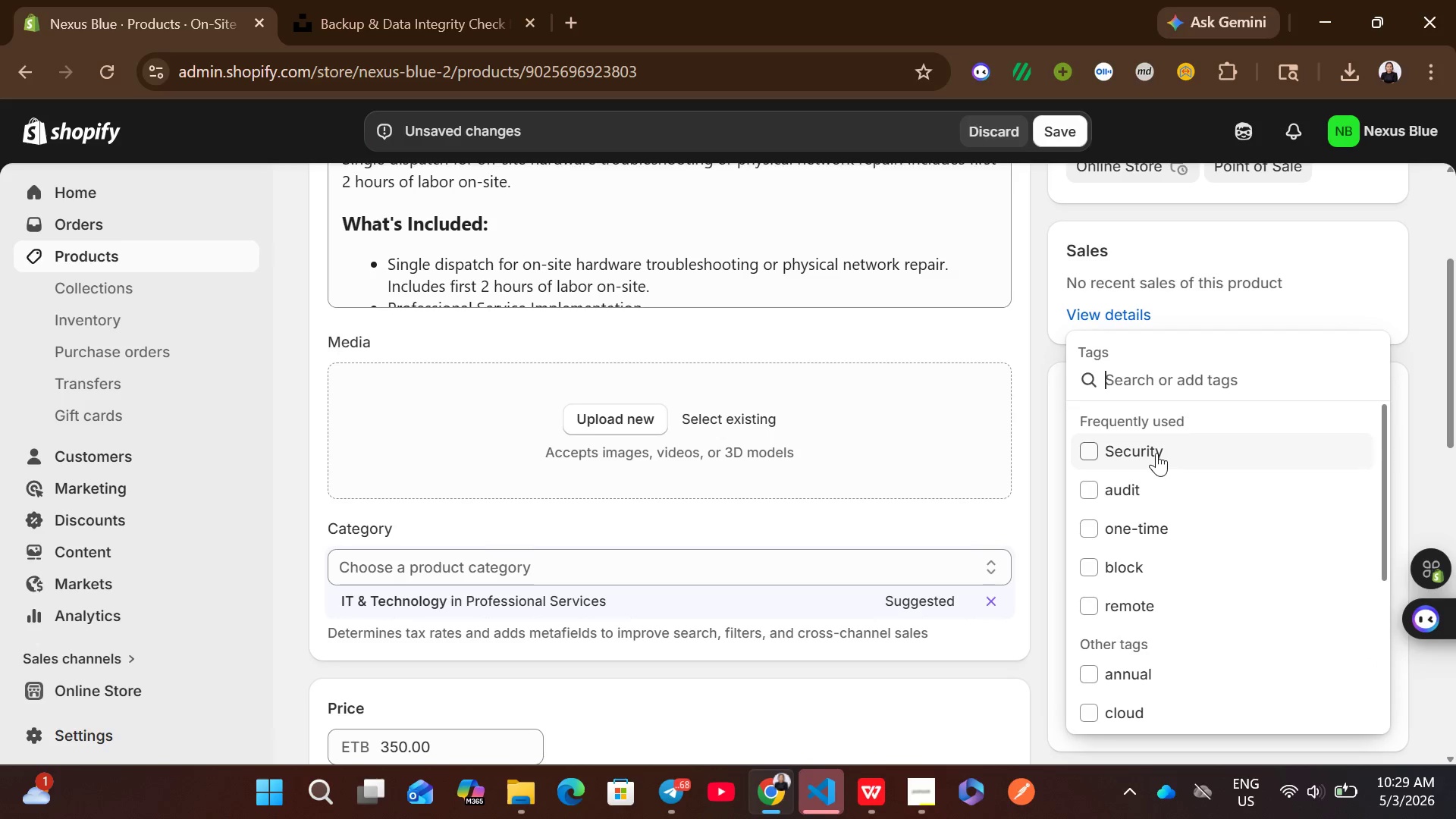 
mouse_move([1143, 592])
 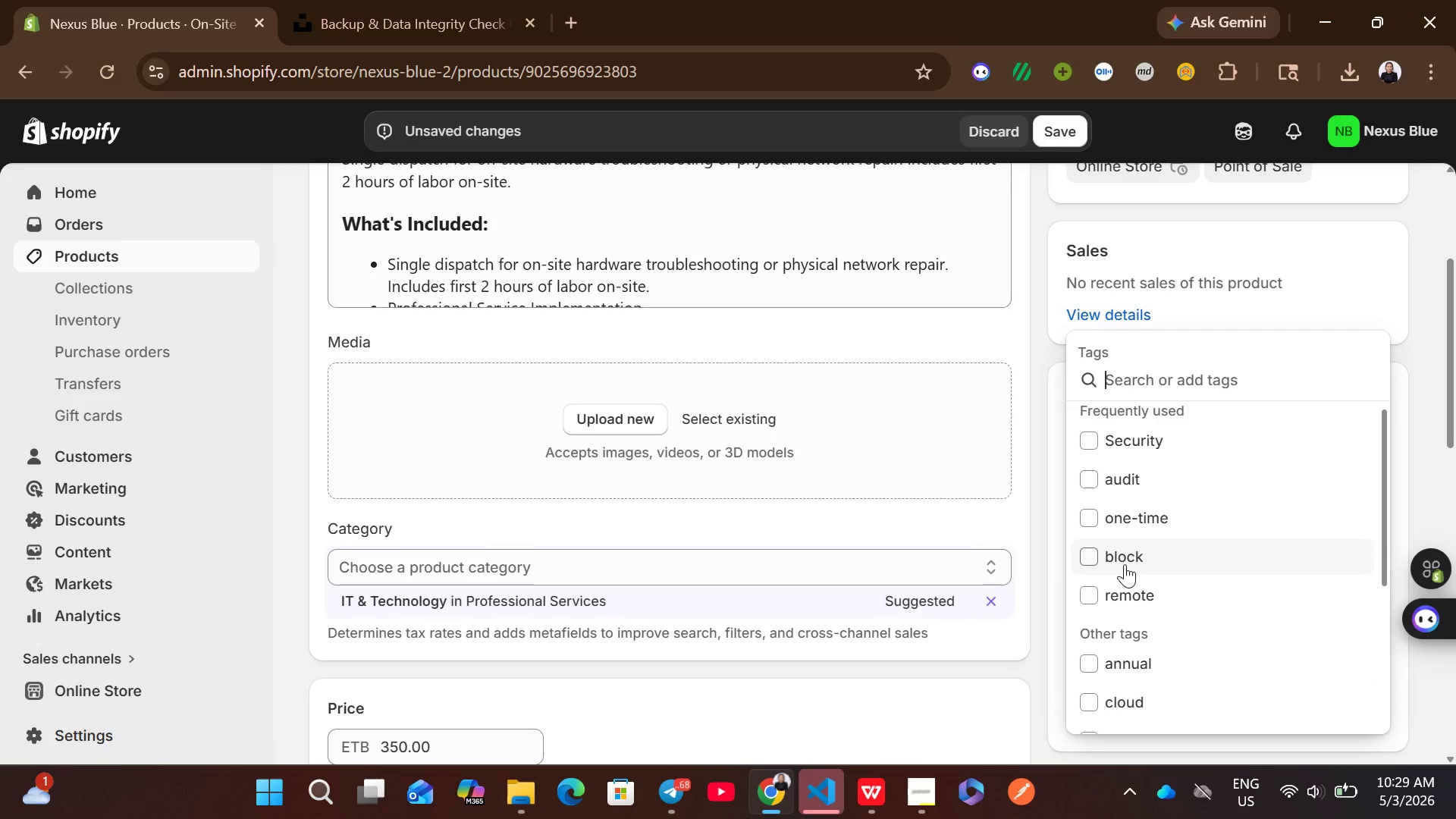 
left_click([1125, 564])
 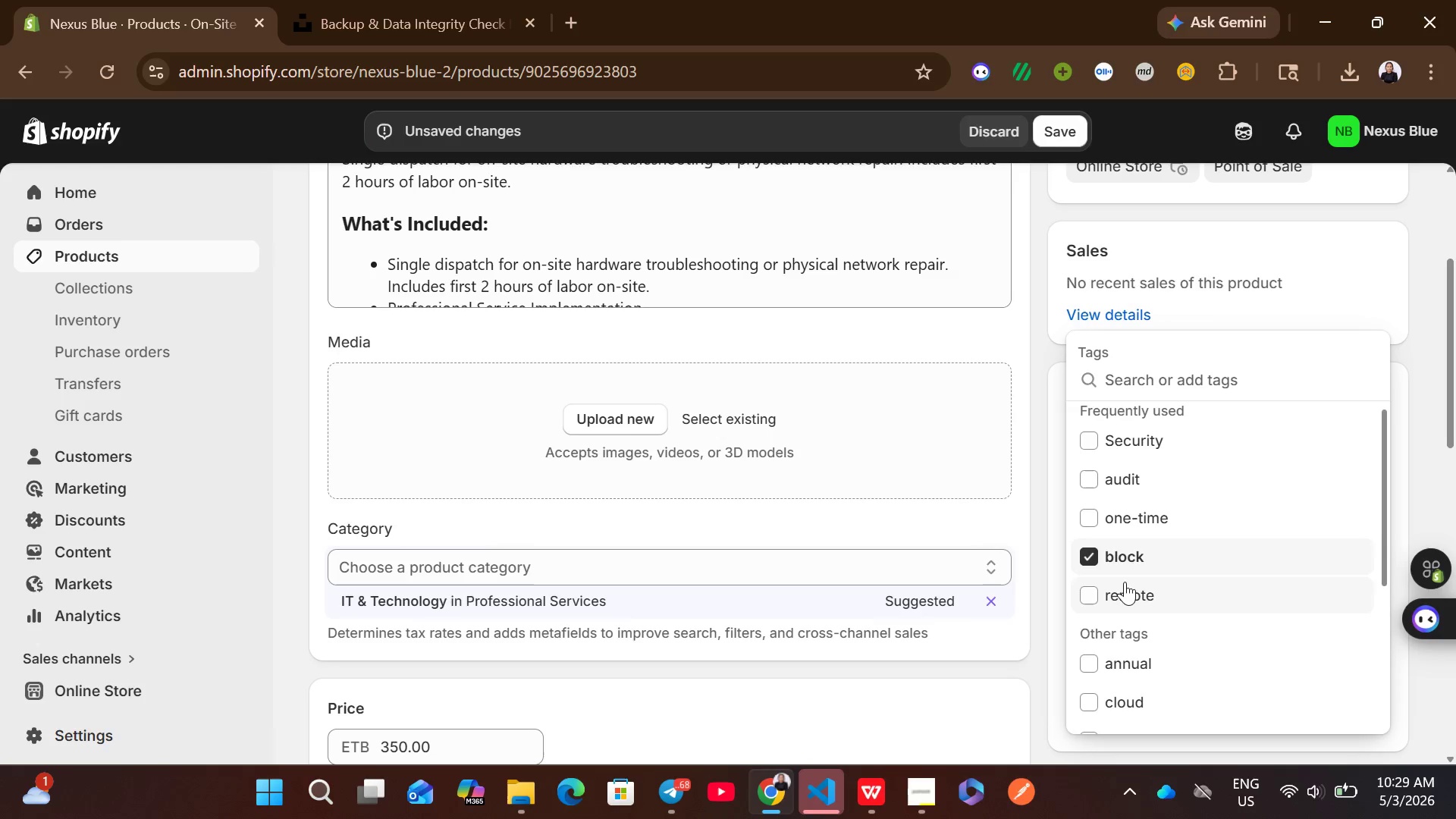 
left_click([1125, 582])
 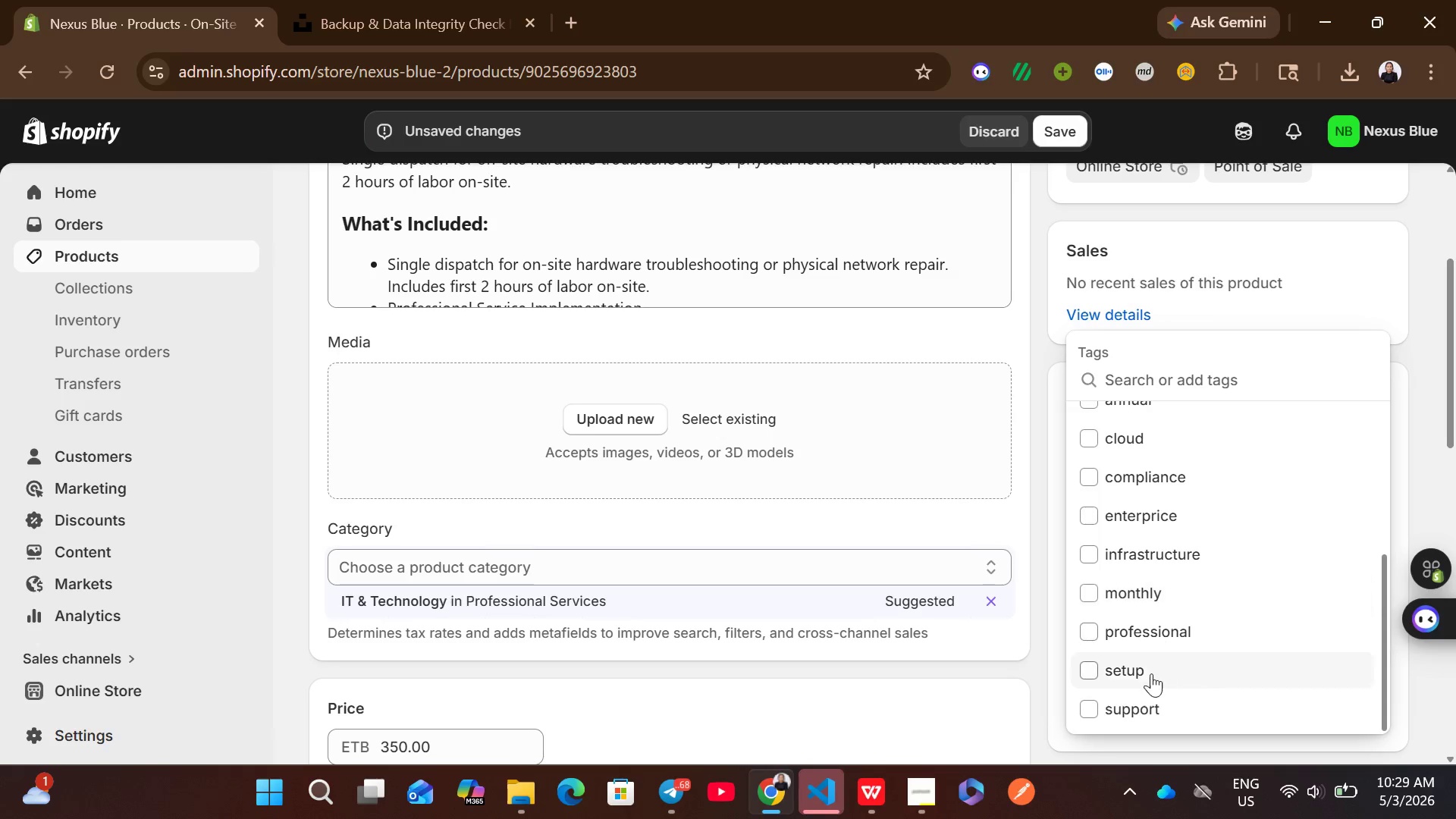 
left_click([1143, 711])
 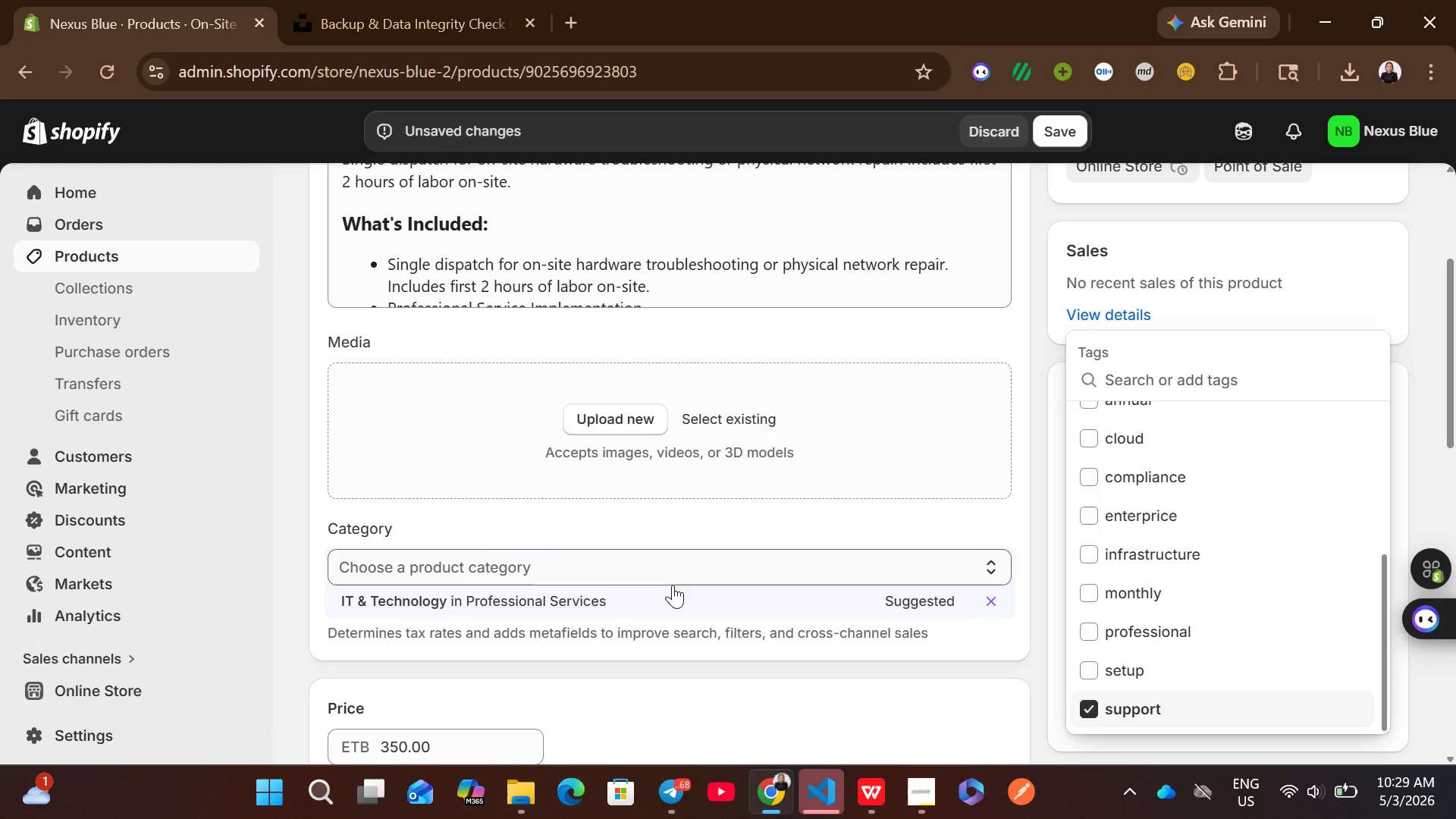 
left_click([641, 607])
 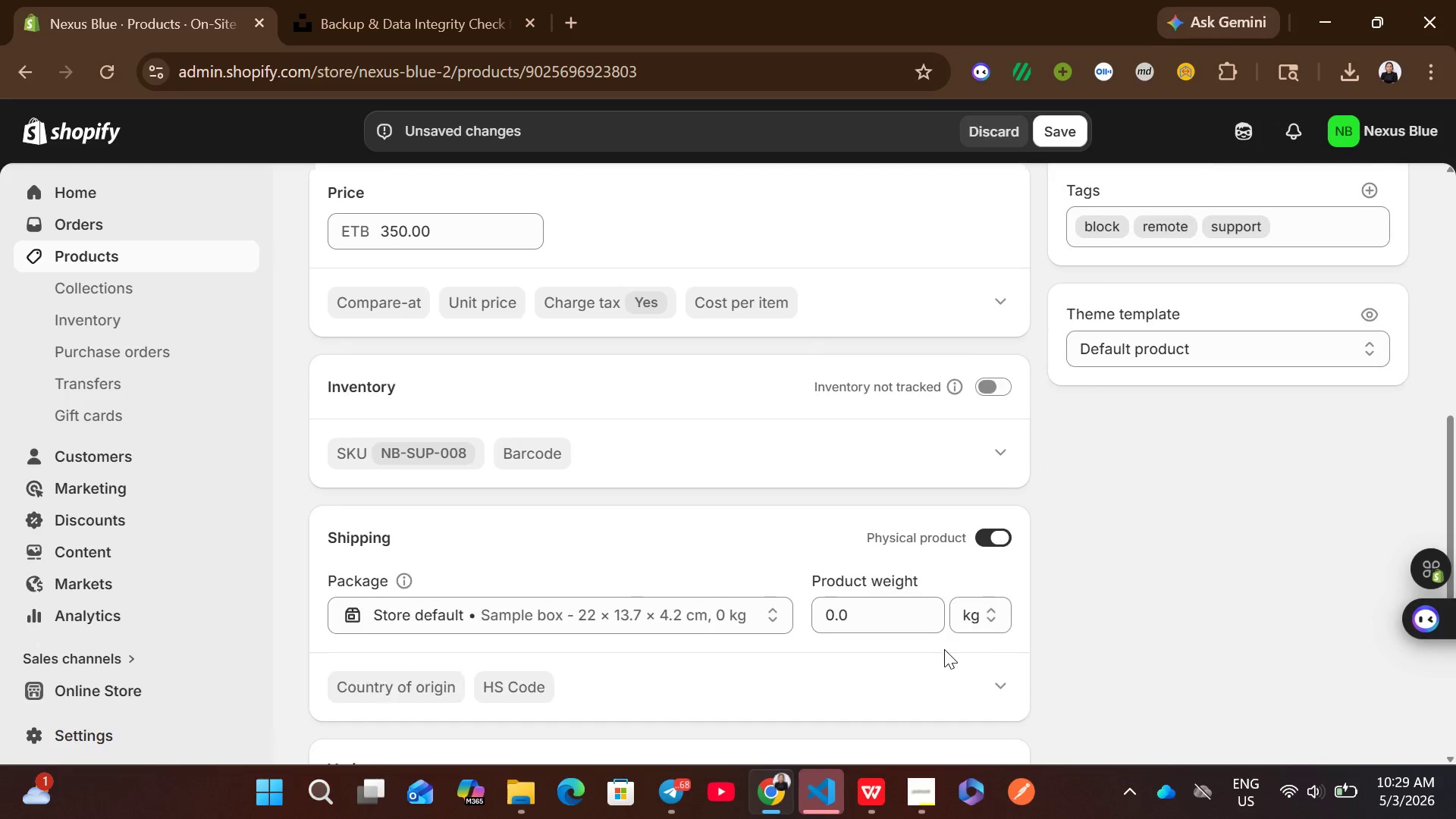 
left_click([996, 498])
 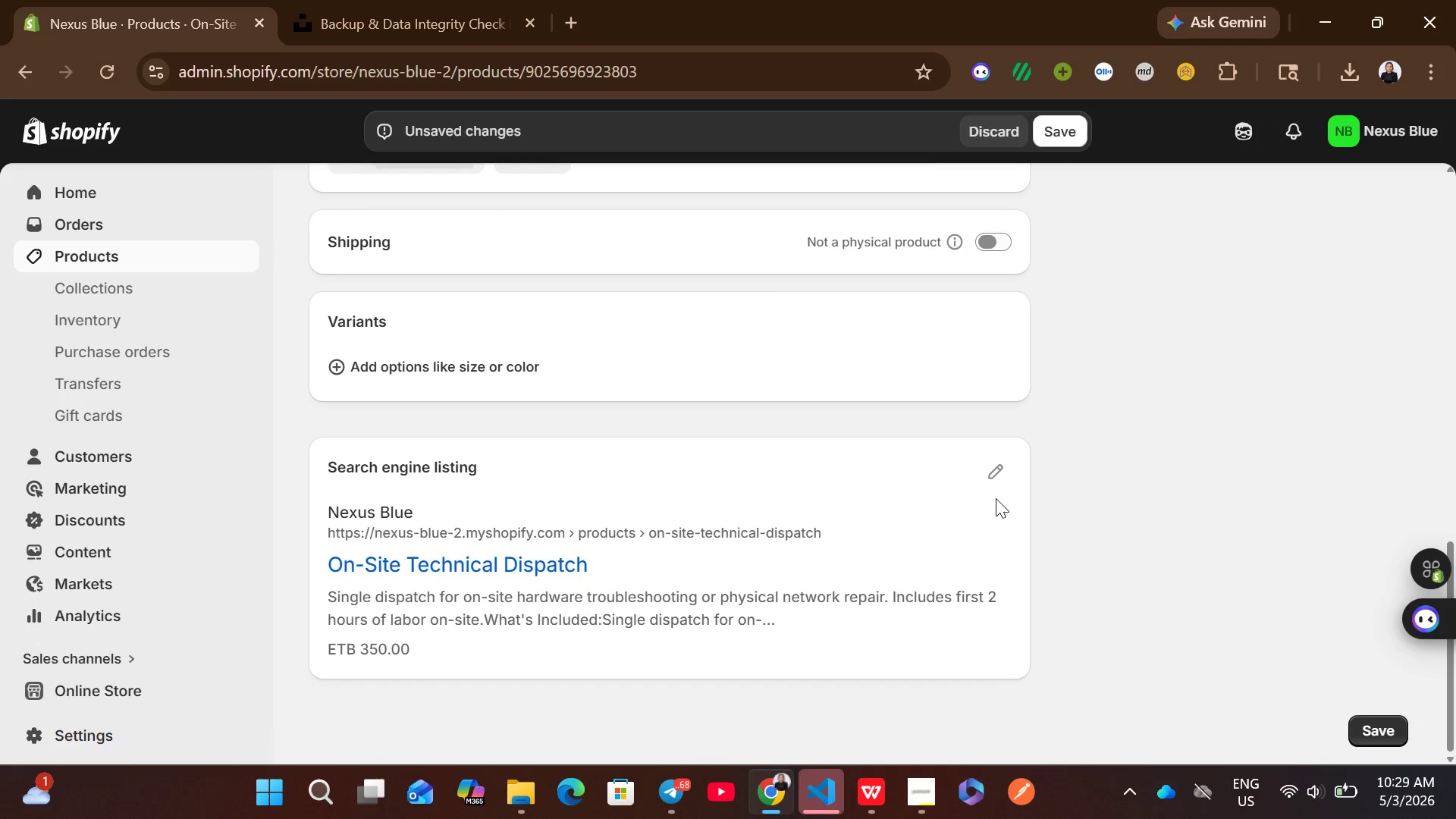 
left_click([996, 457])
 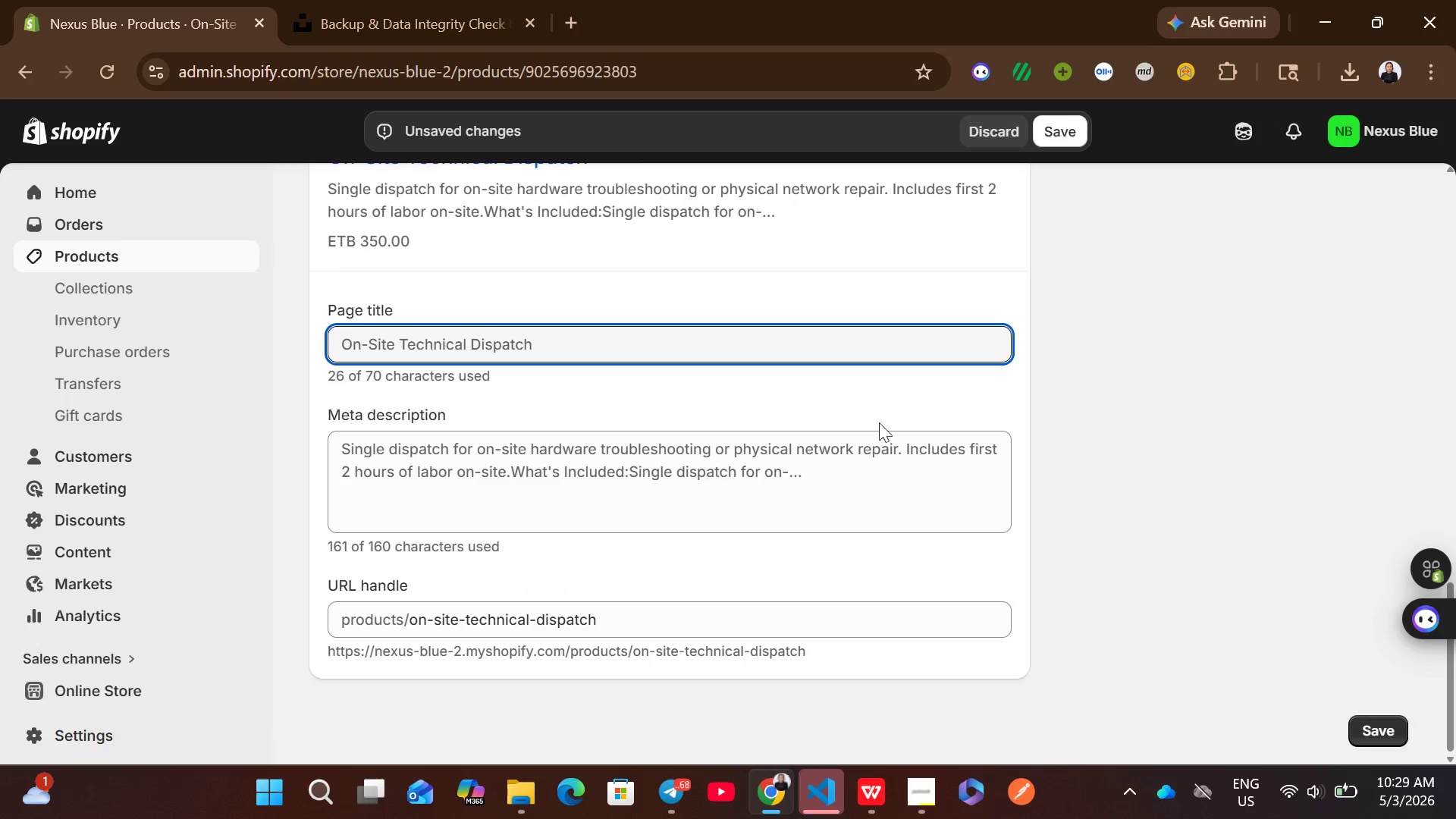 
left_click([861, 428])
 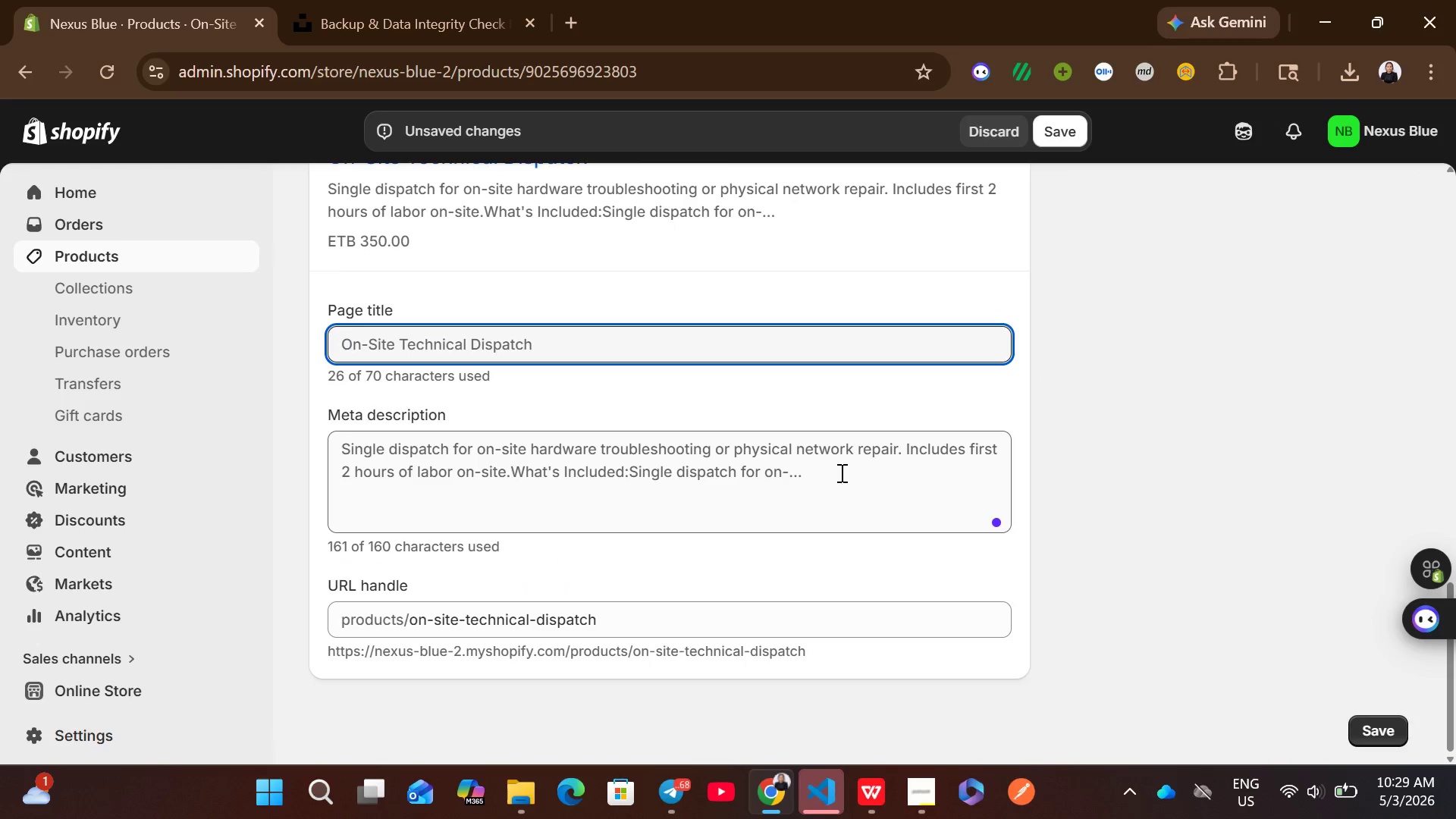 
left_click([840, 472])
 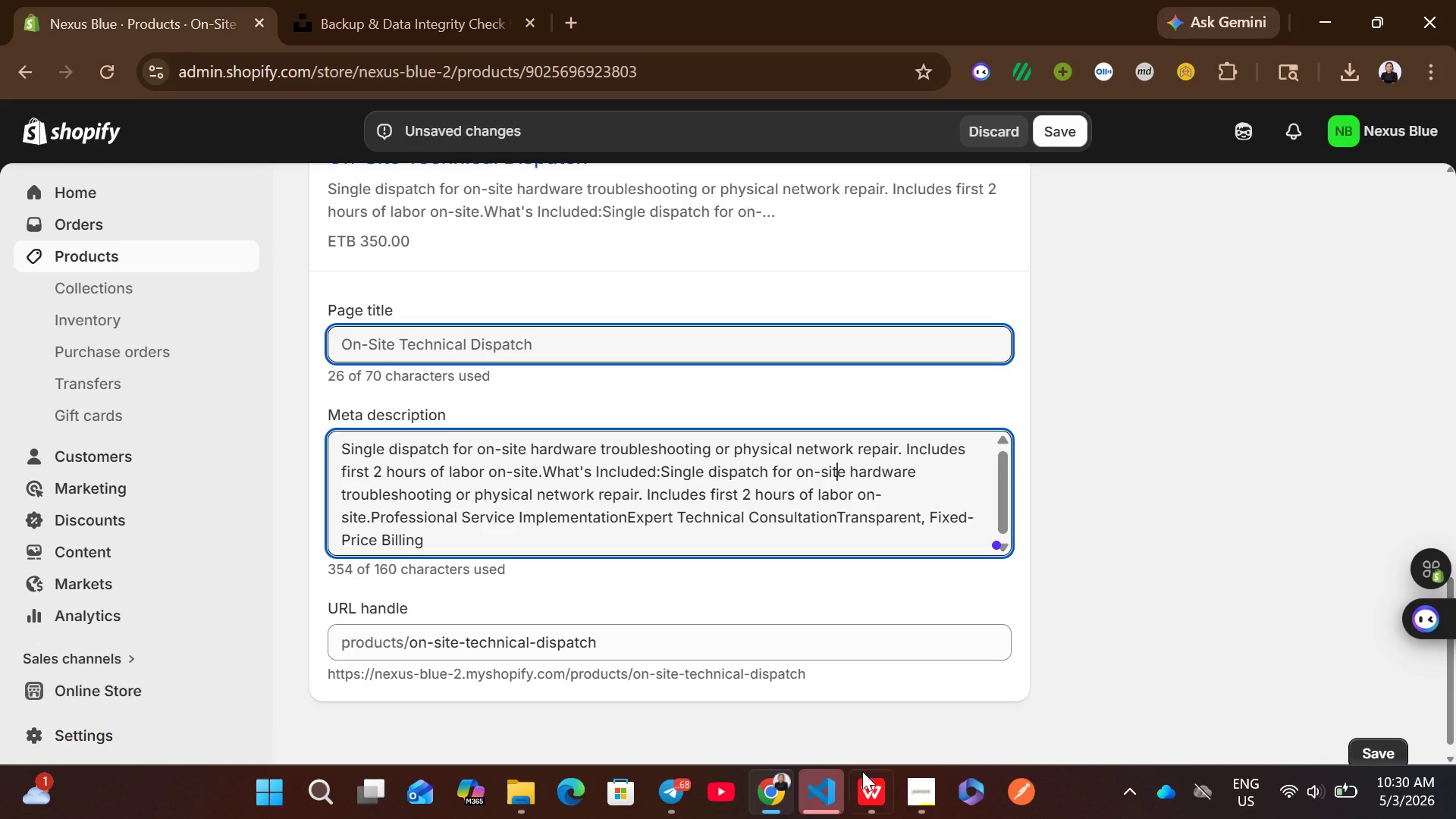 
left_click([862, 776])
 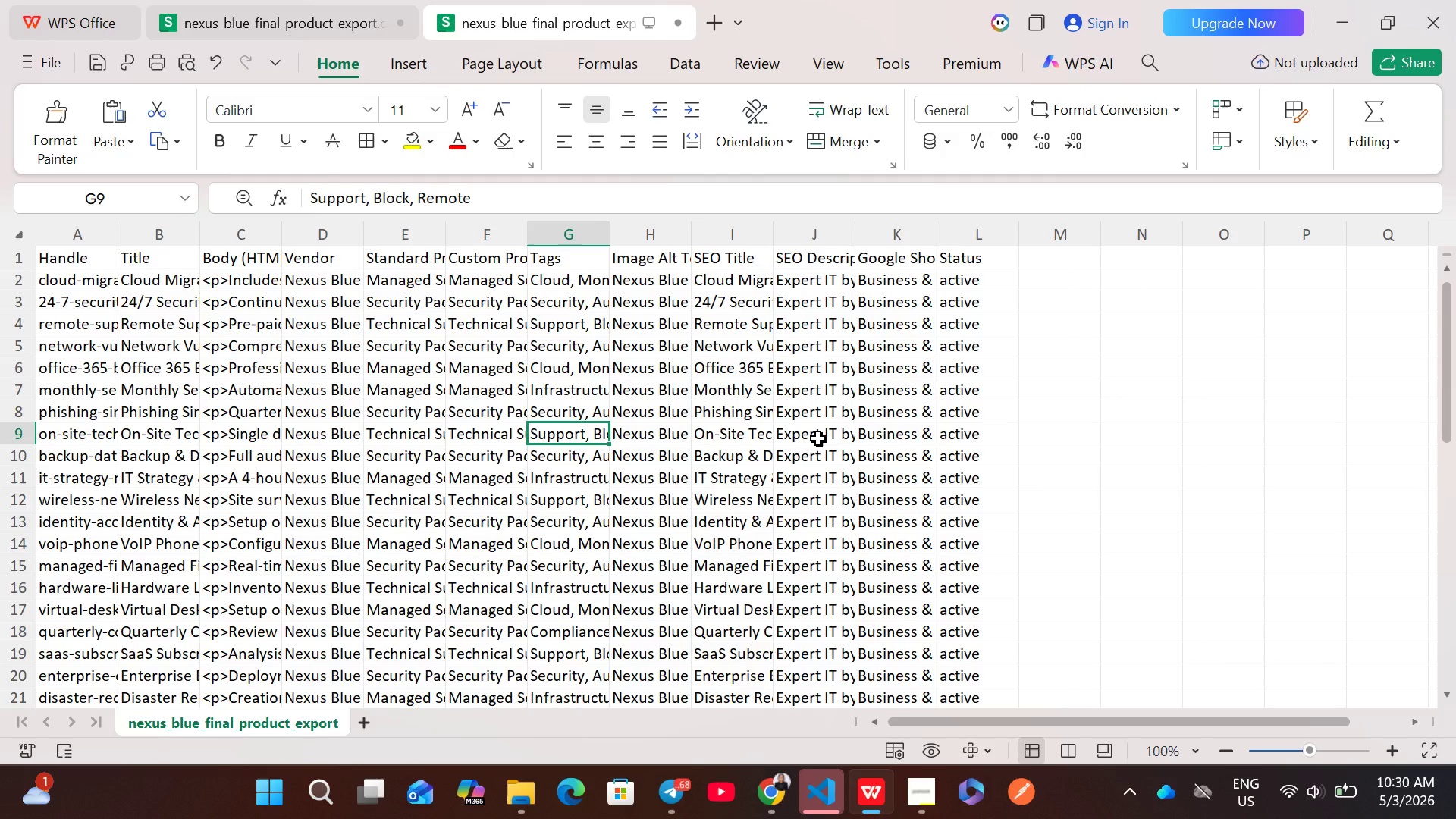 
double_click([818, 438])
 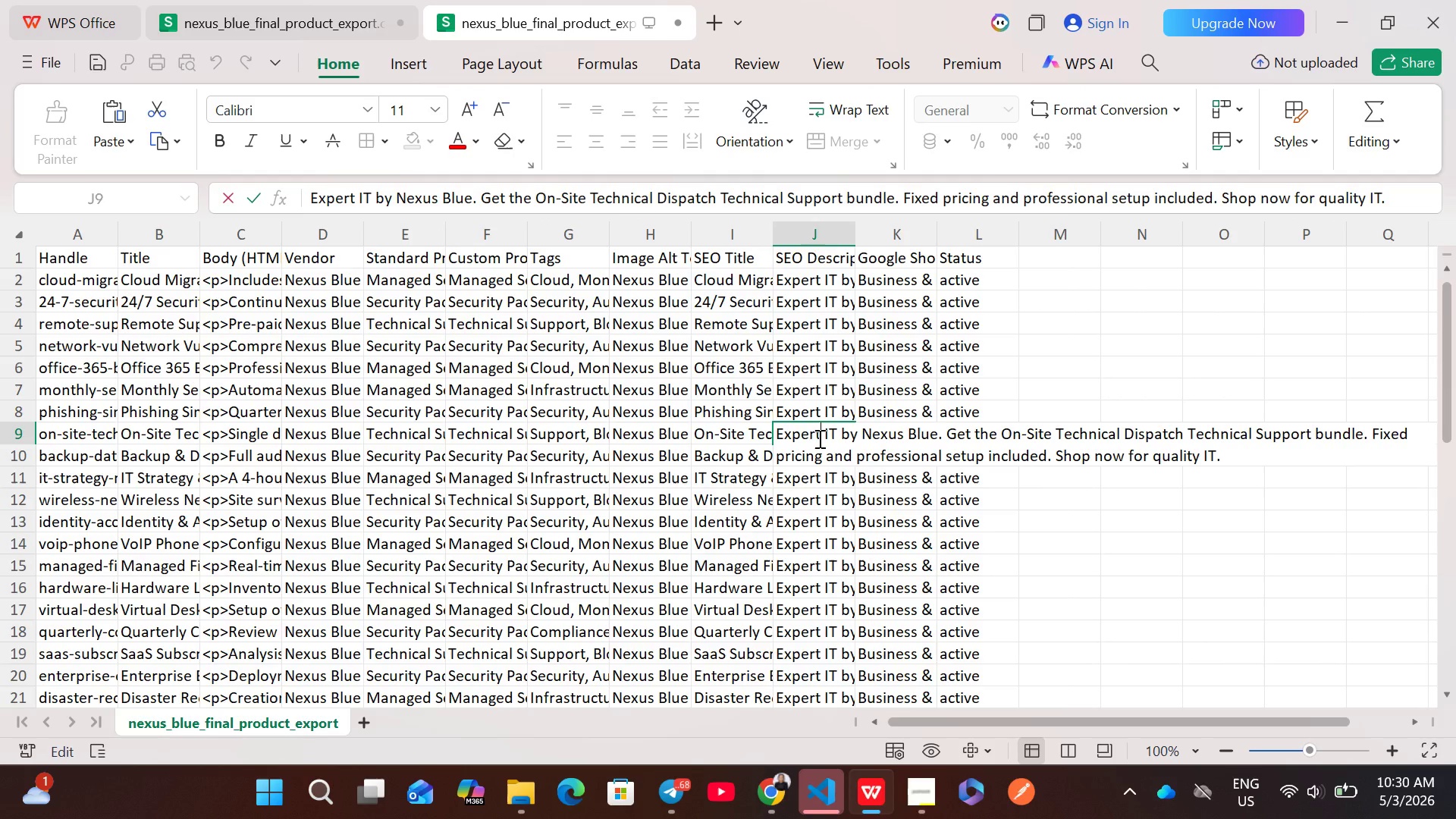 
key(Control+A)
 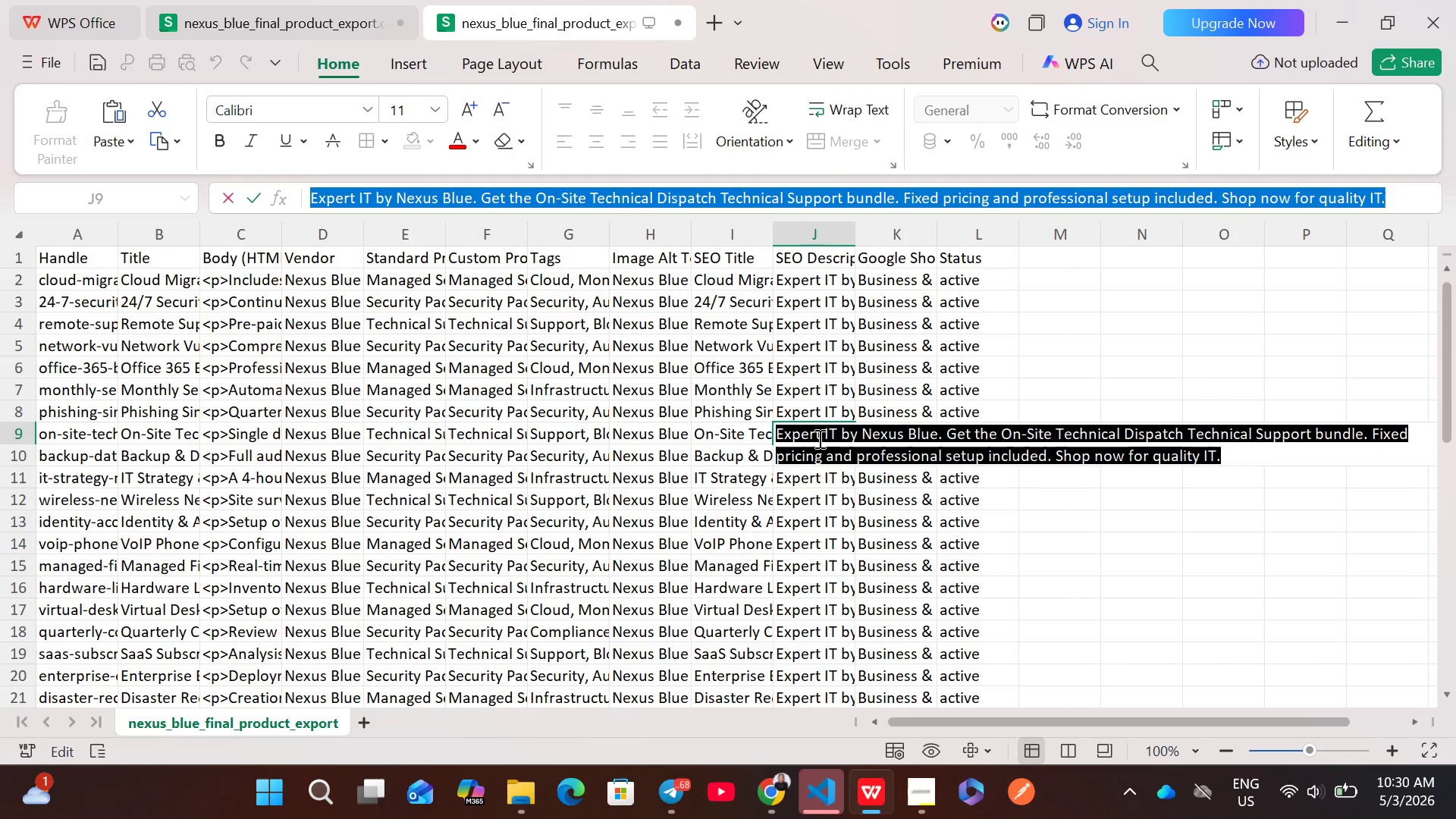 
key(Control+C)
 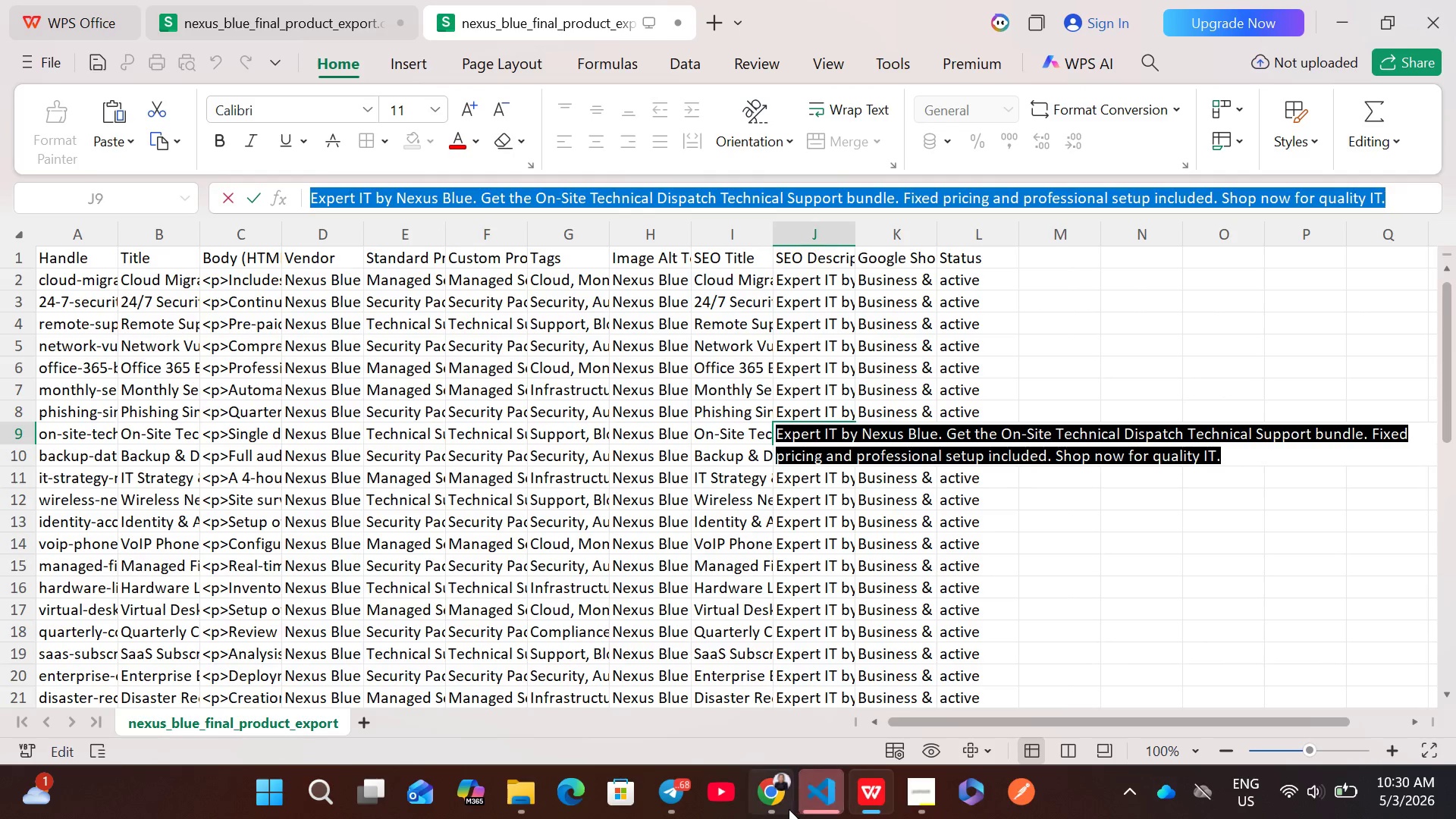 
left_click([789, 809])
 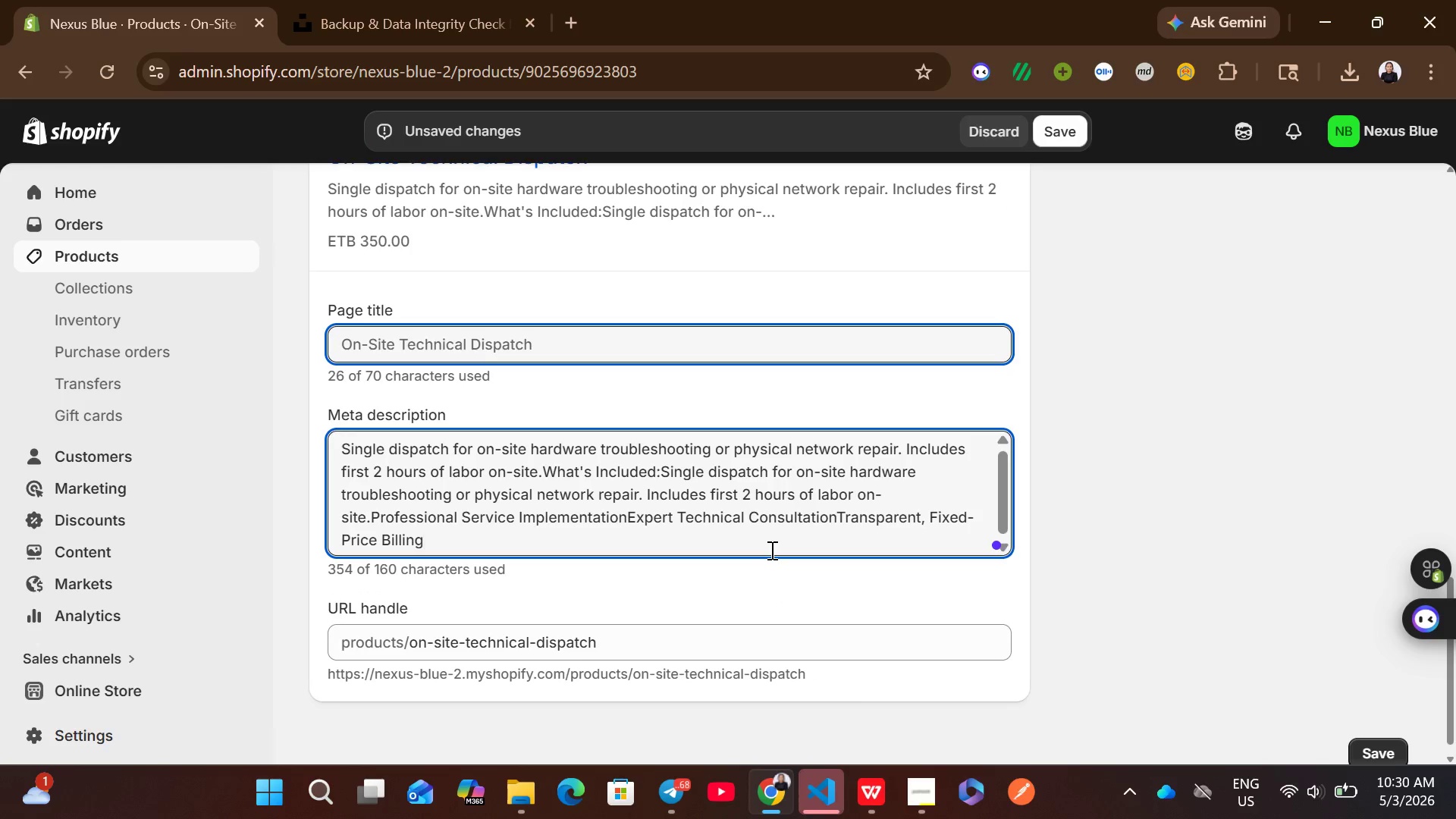 
left_click([753, 511])
 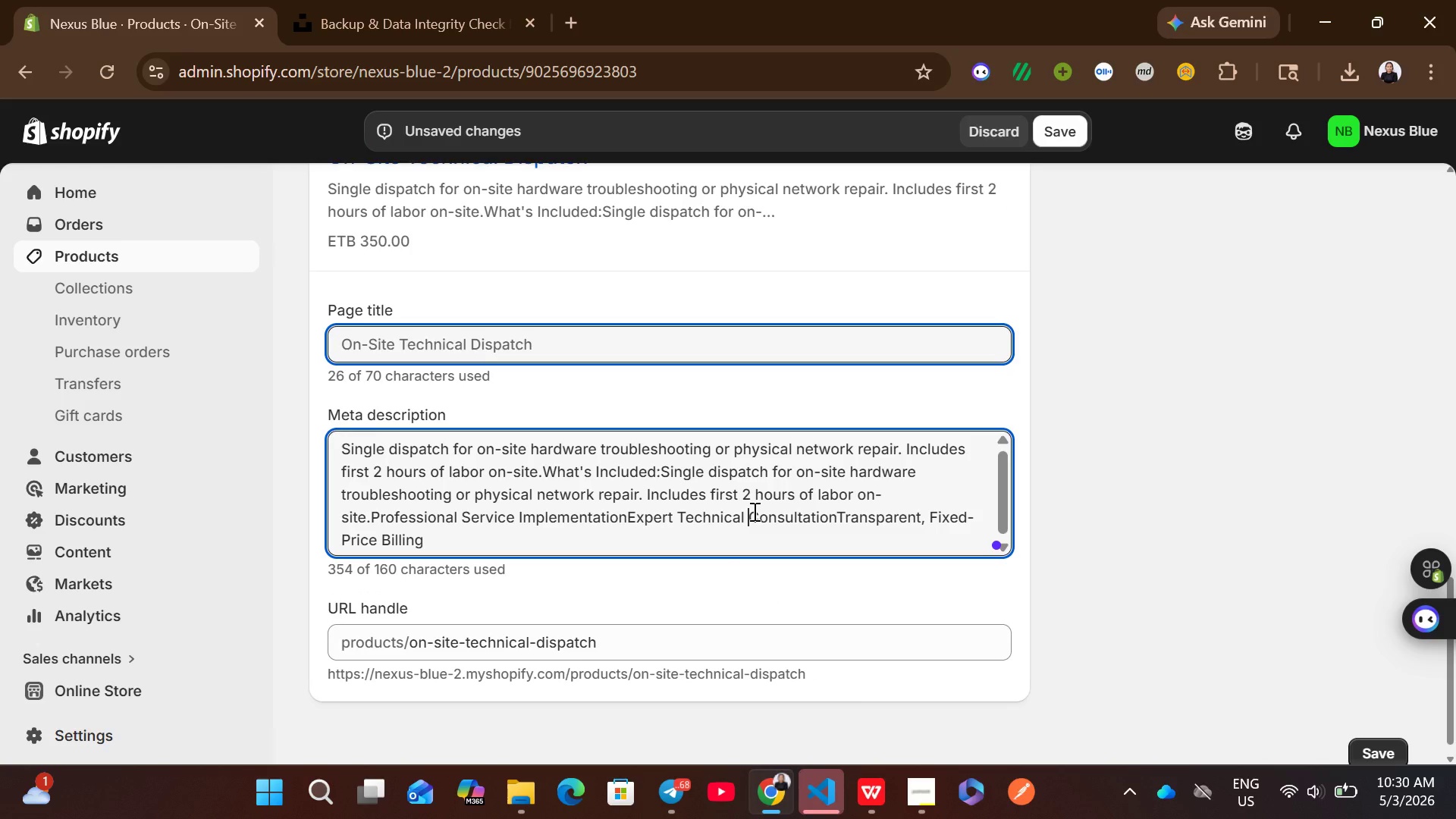 
key(Control+A)
 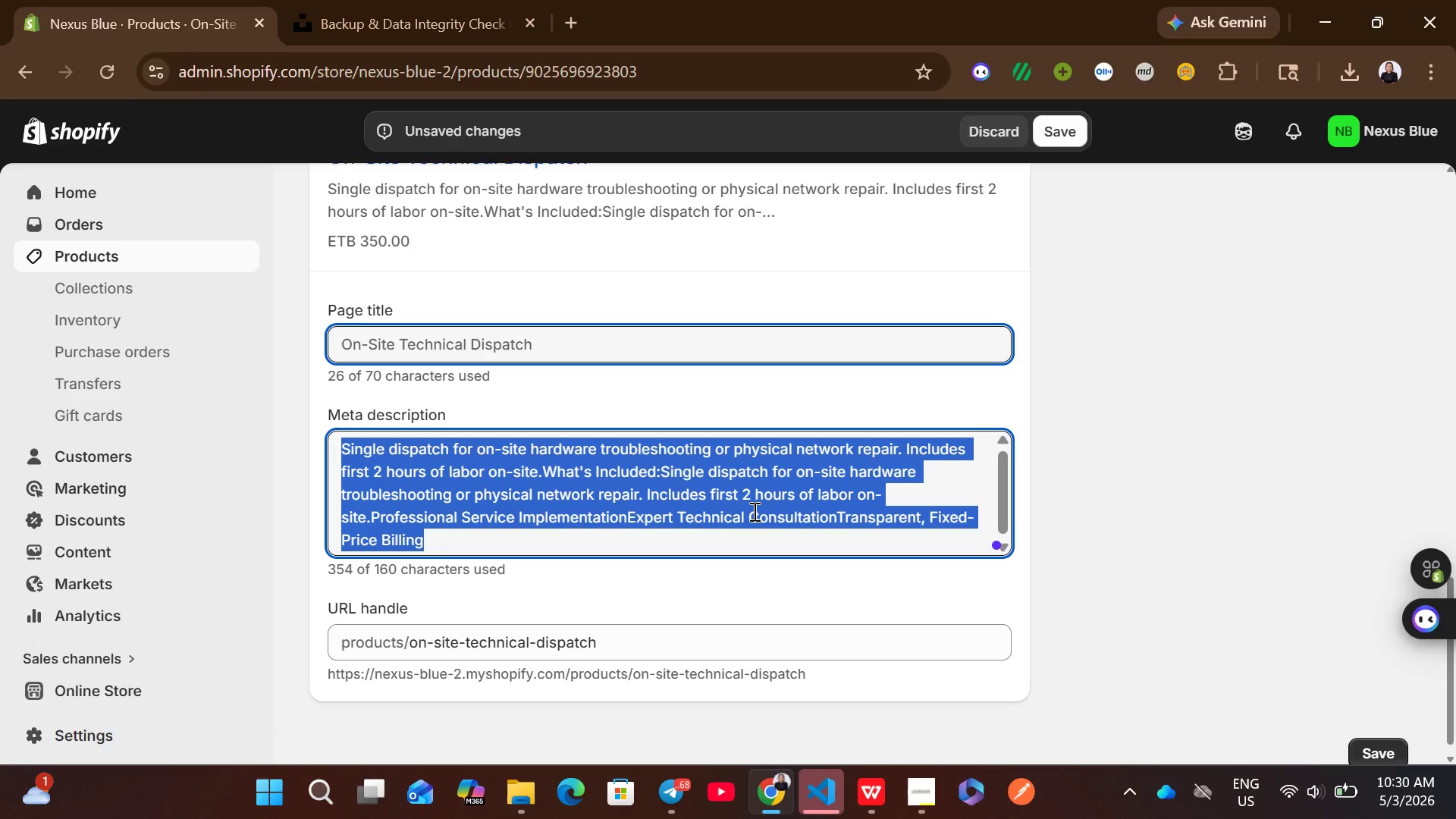 
key(Control+V)
 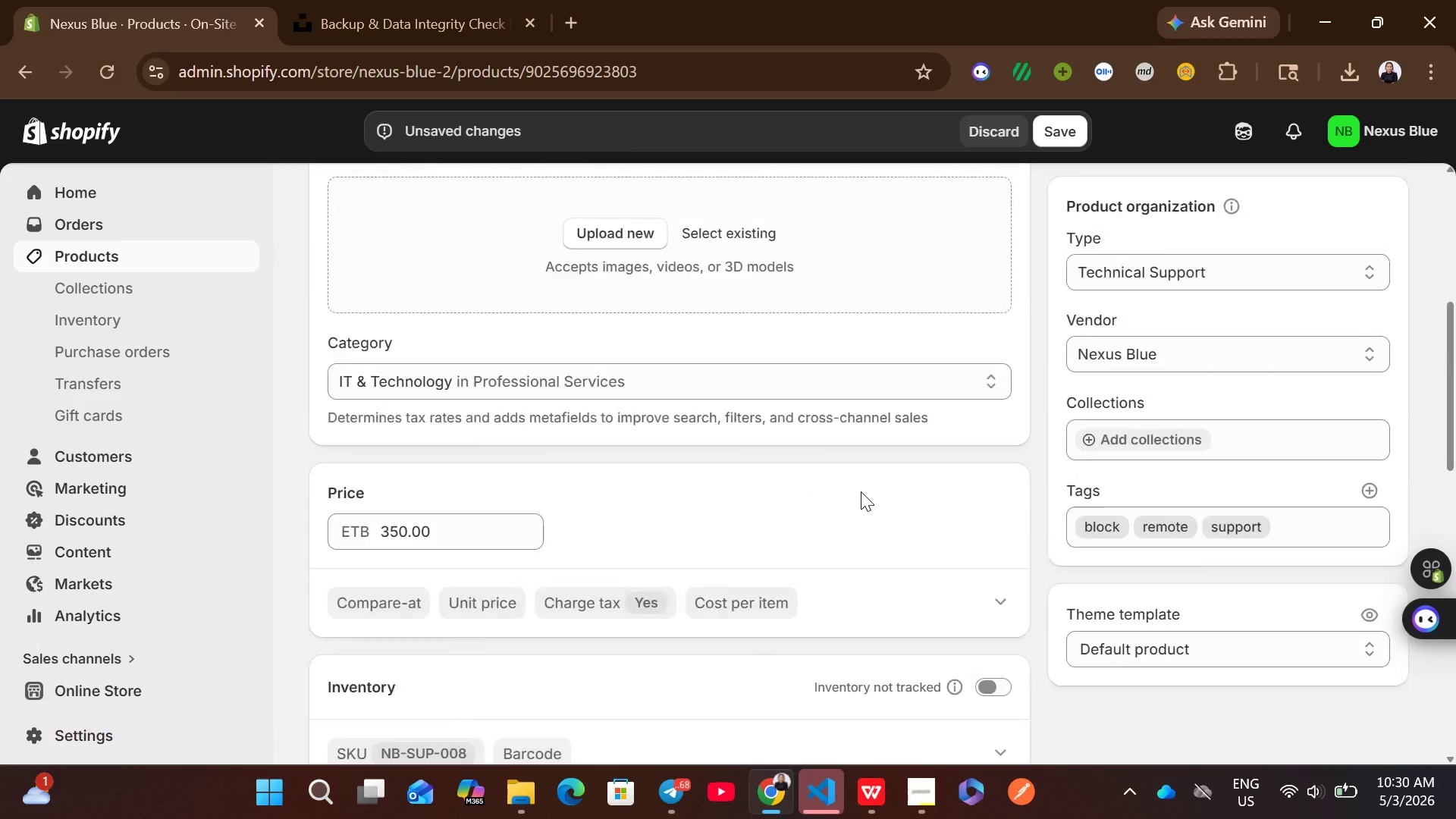 
left_click([607, 286])
 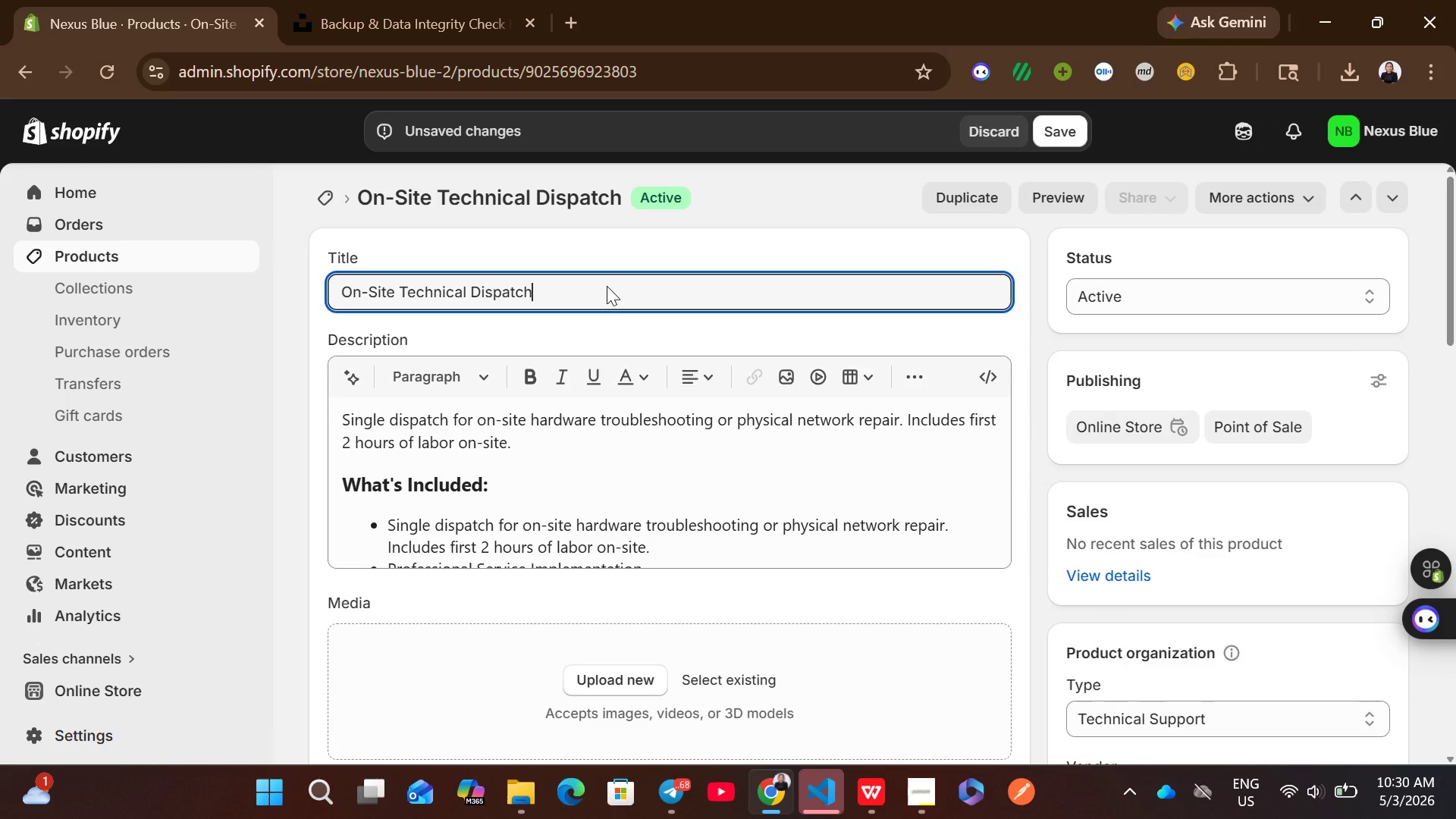 
key(Control+A)
 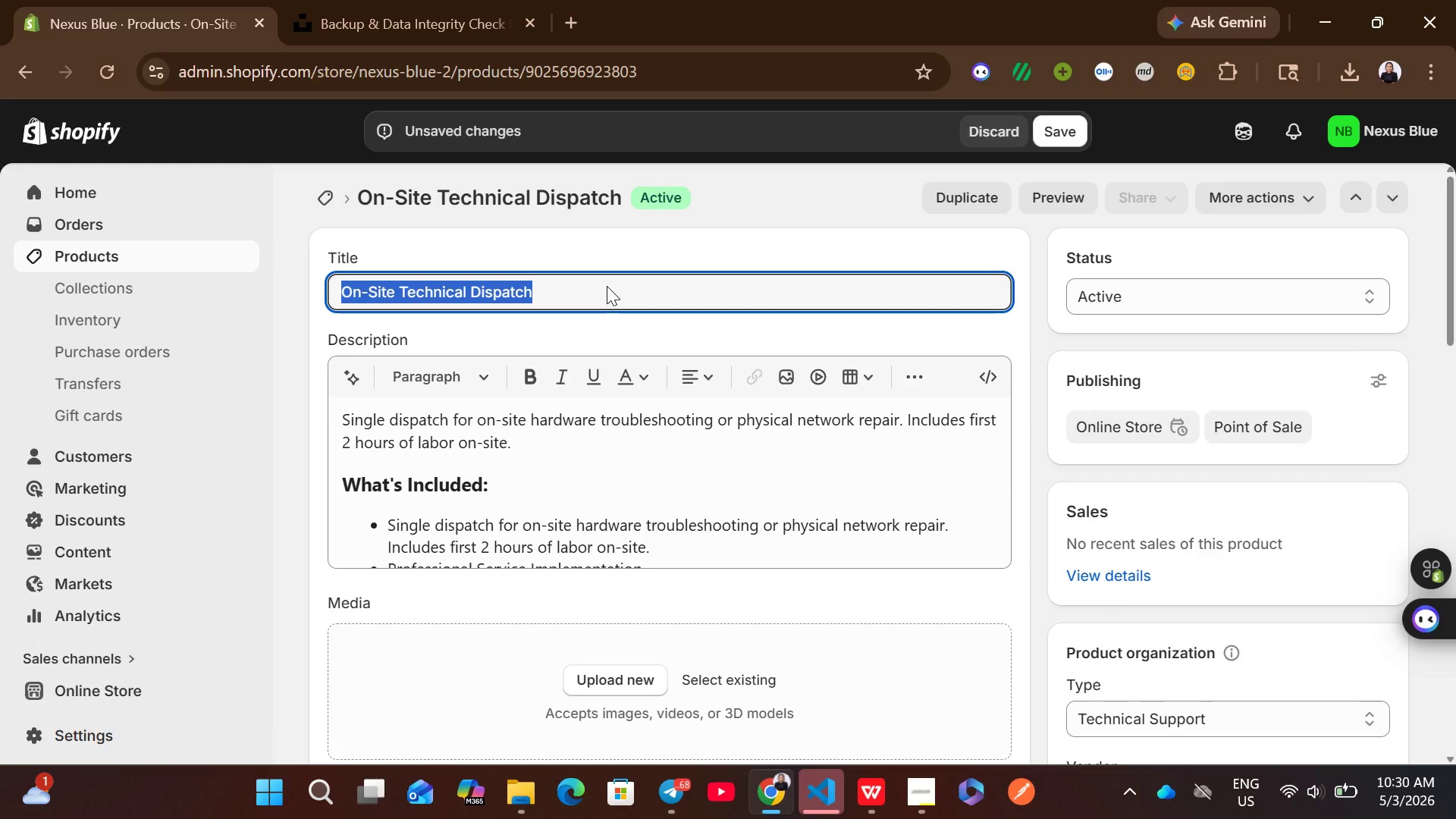 
key(Control+C)
 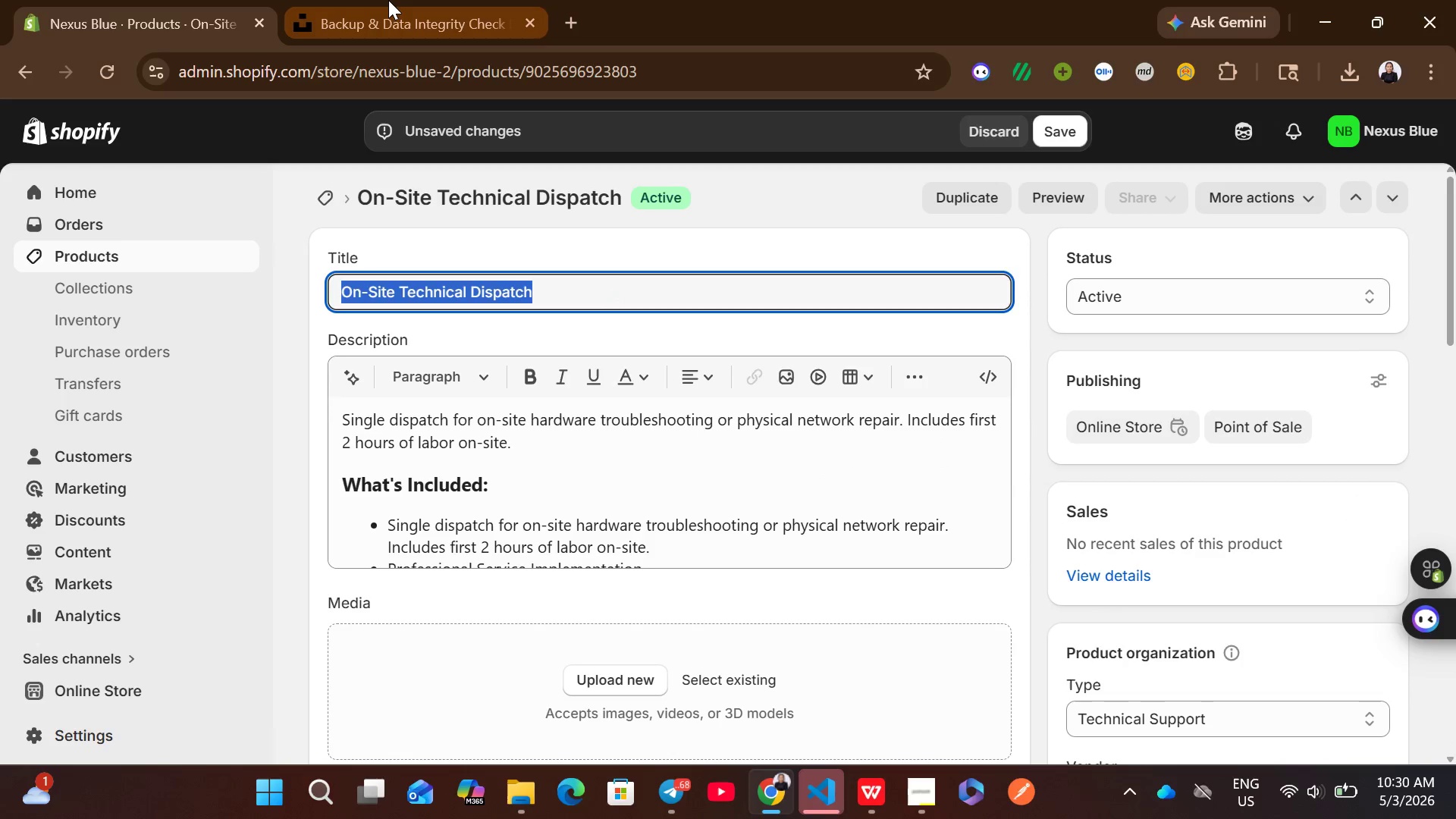 
left_click([388, 0])
 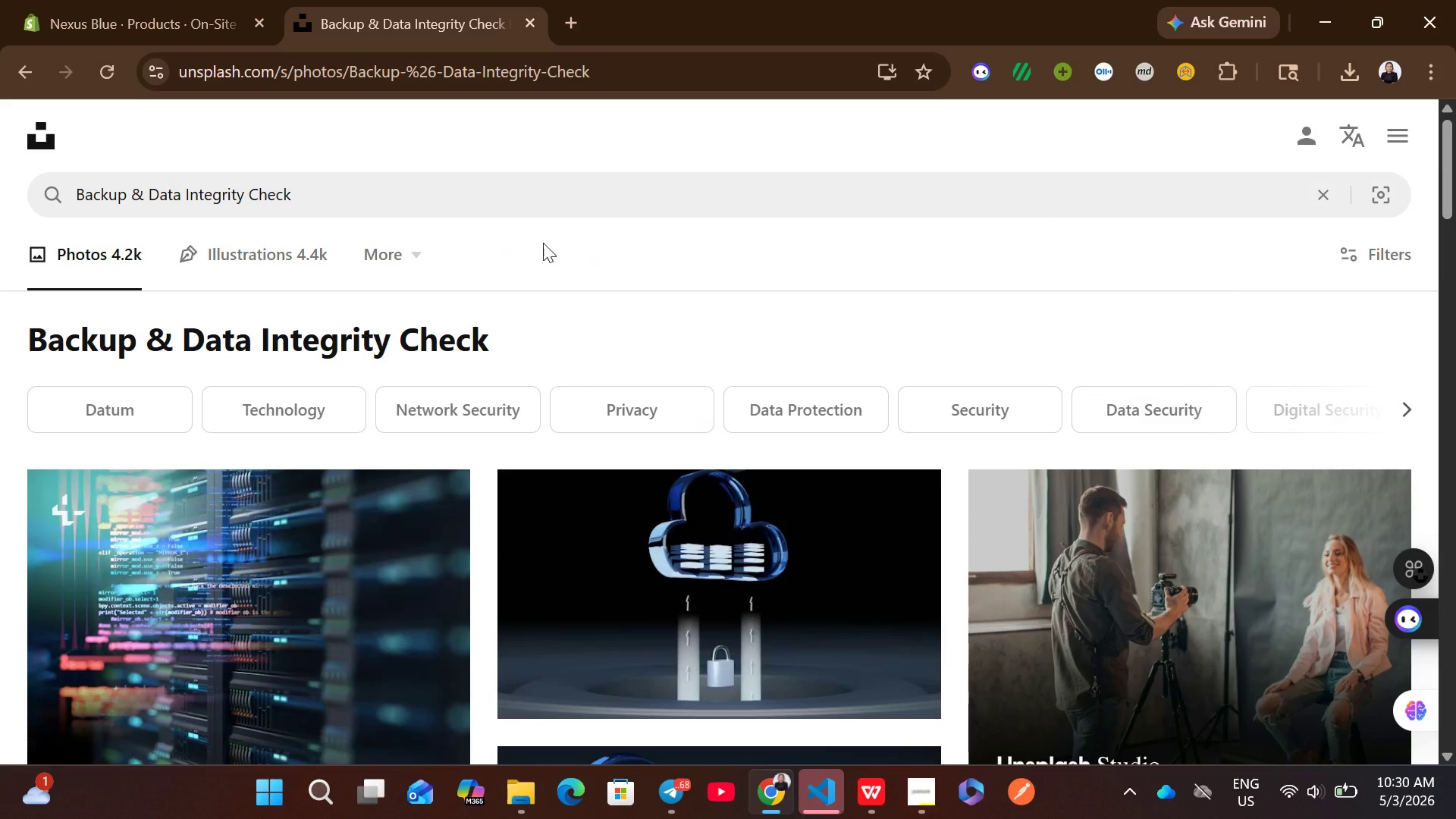 
left_click([494, 189])
 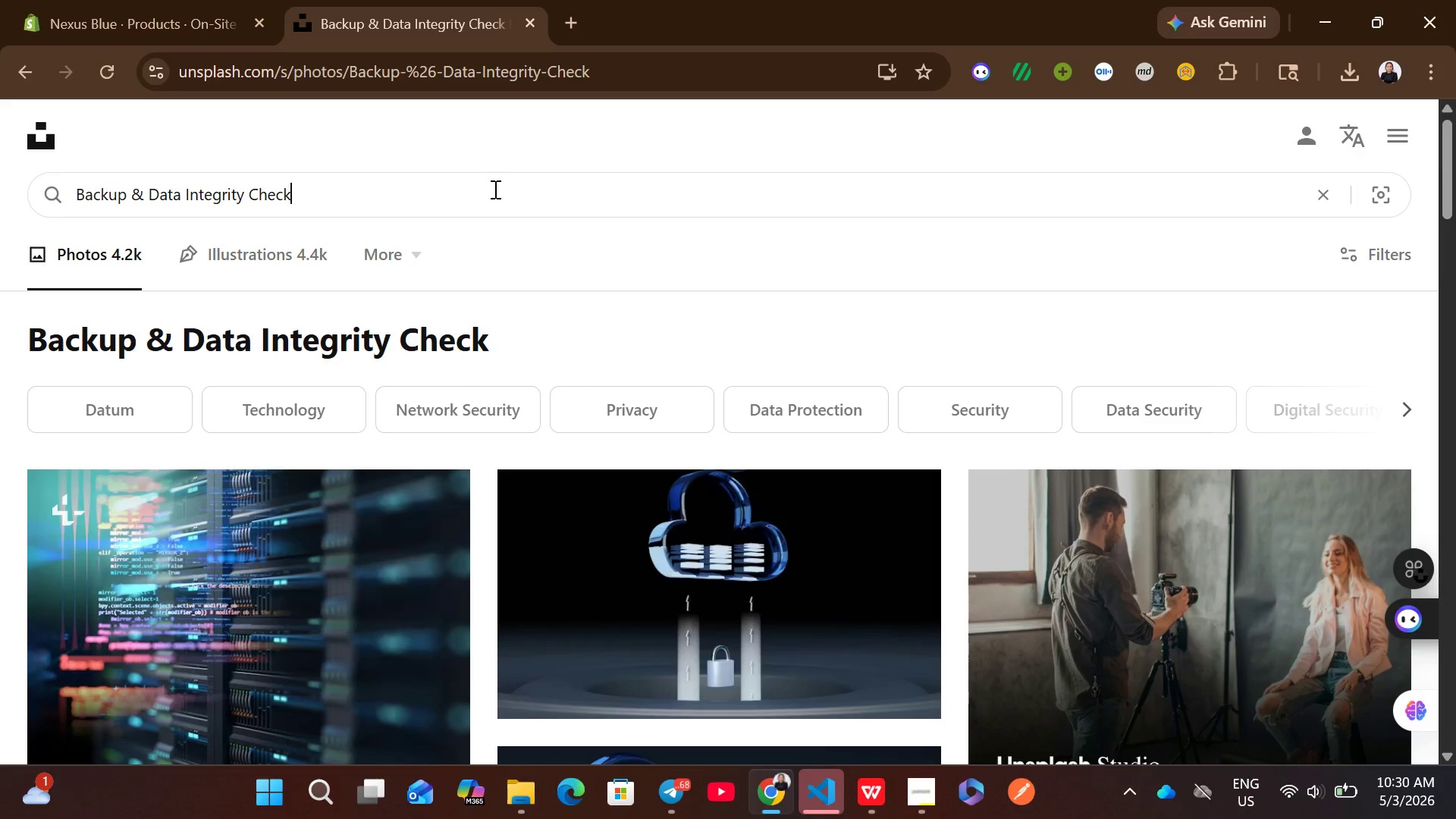 
key(Control+A)
 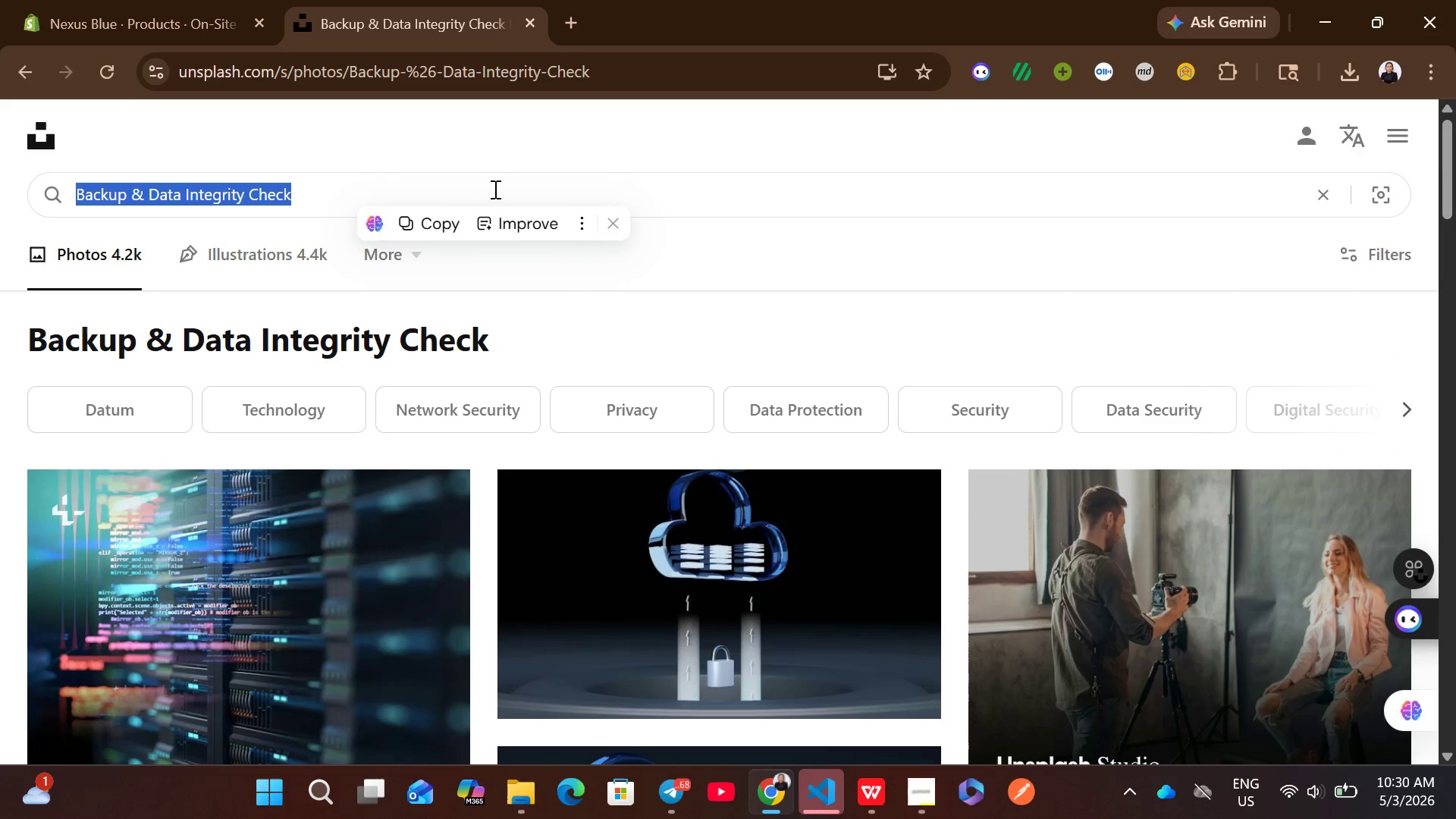 
key(Control+ControlLeft)
 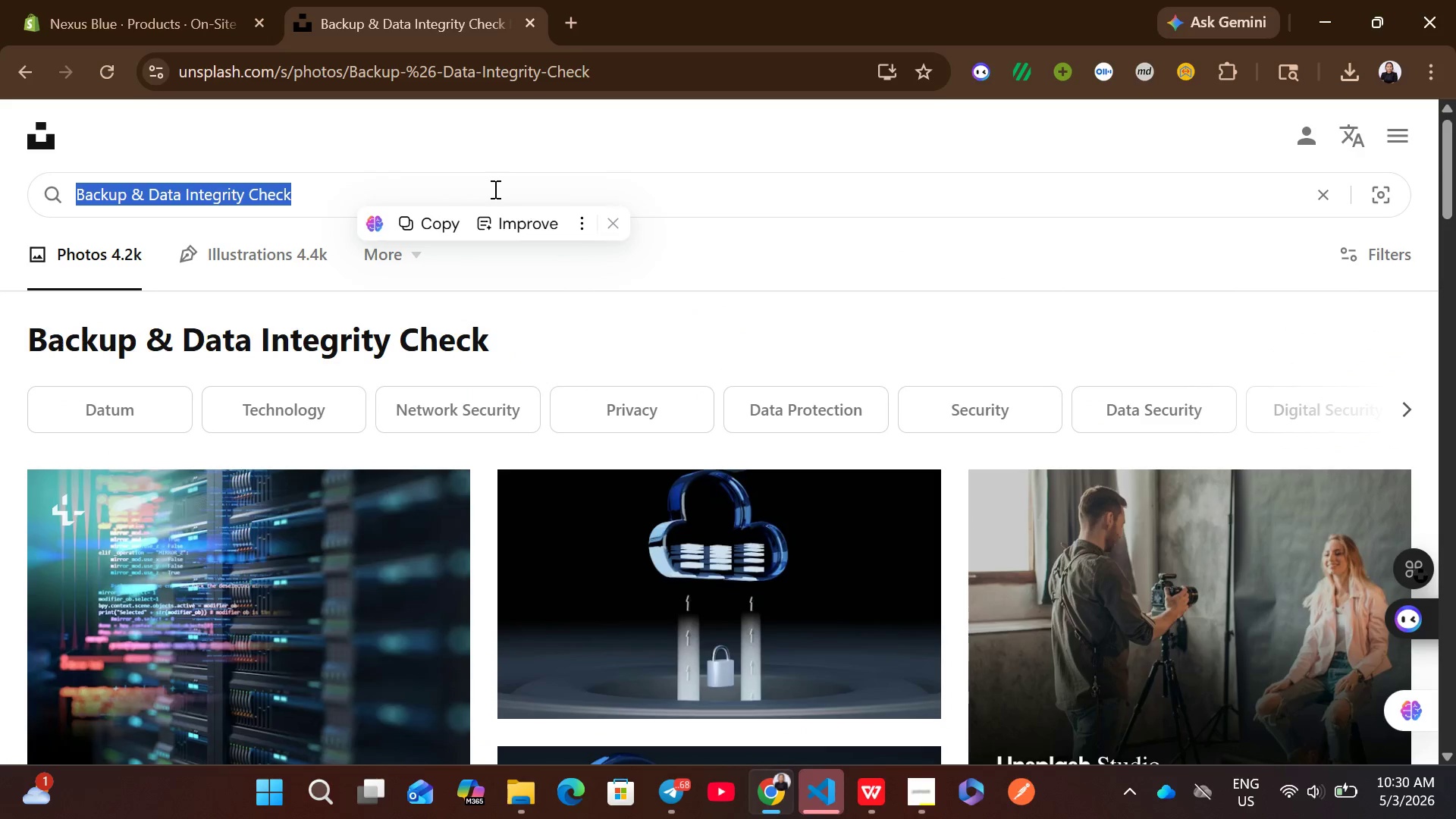 
key(Control+V)
 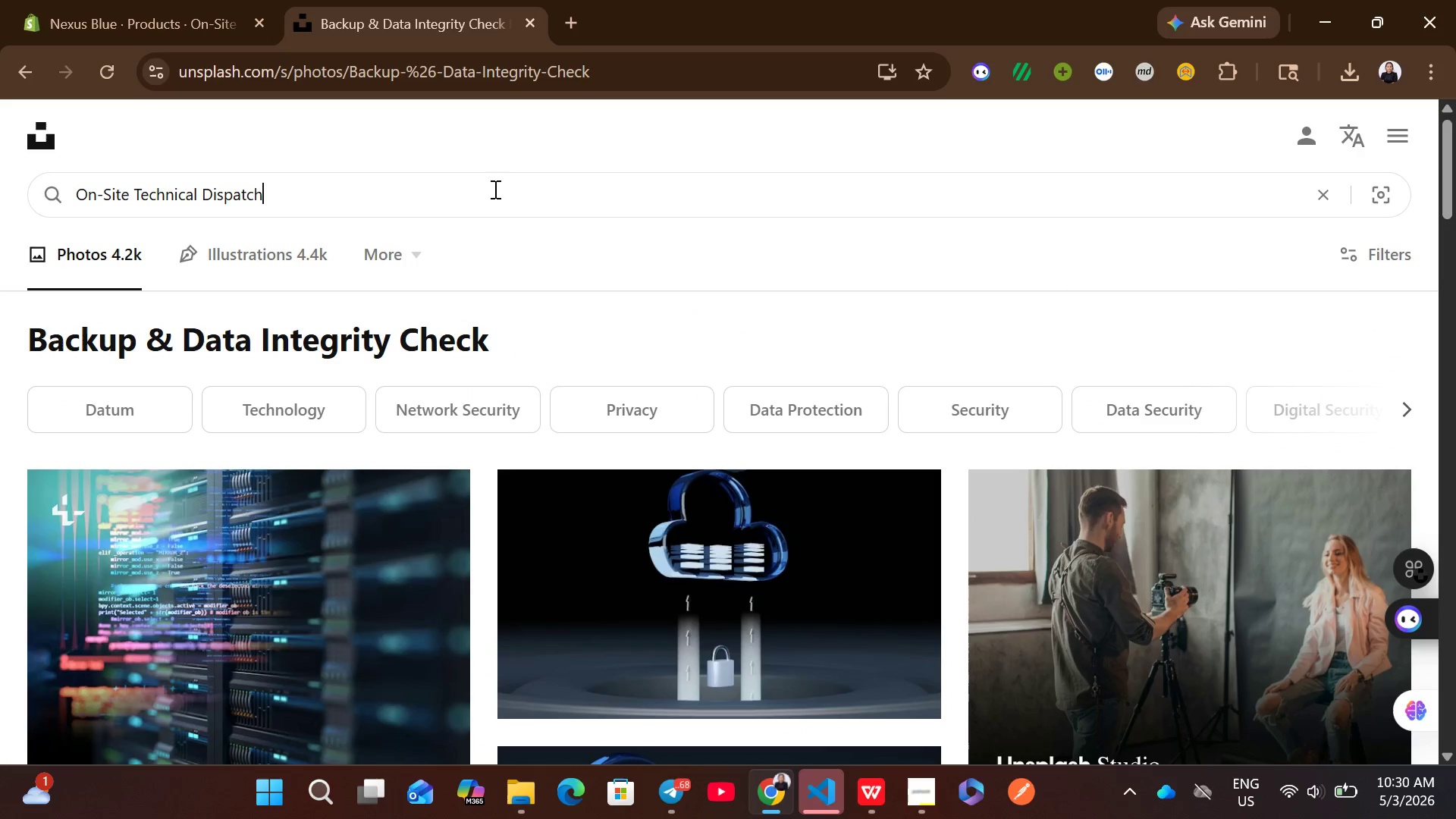 
key(Enter)
 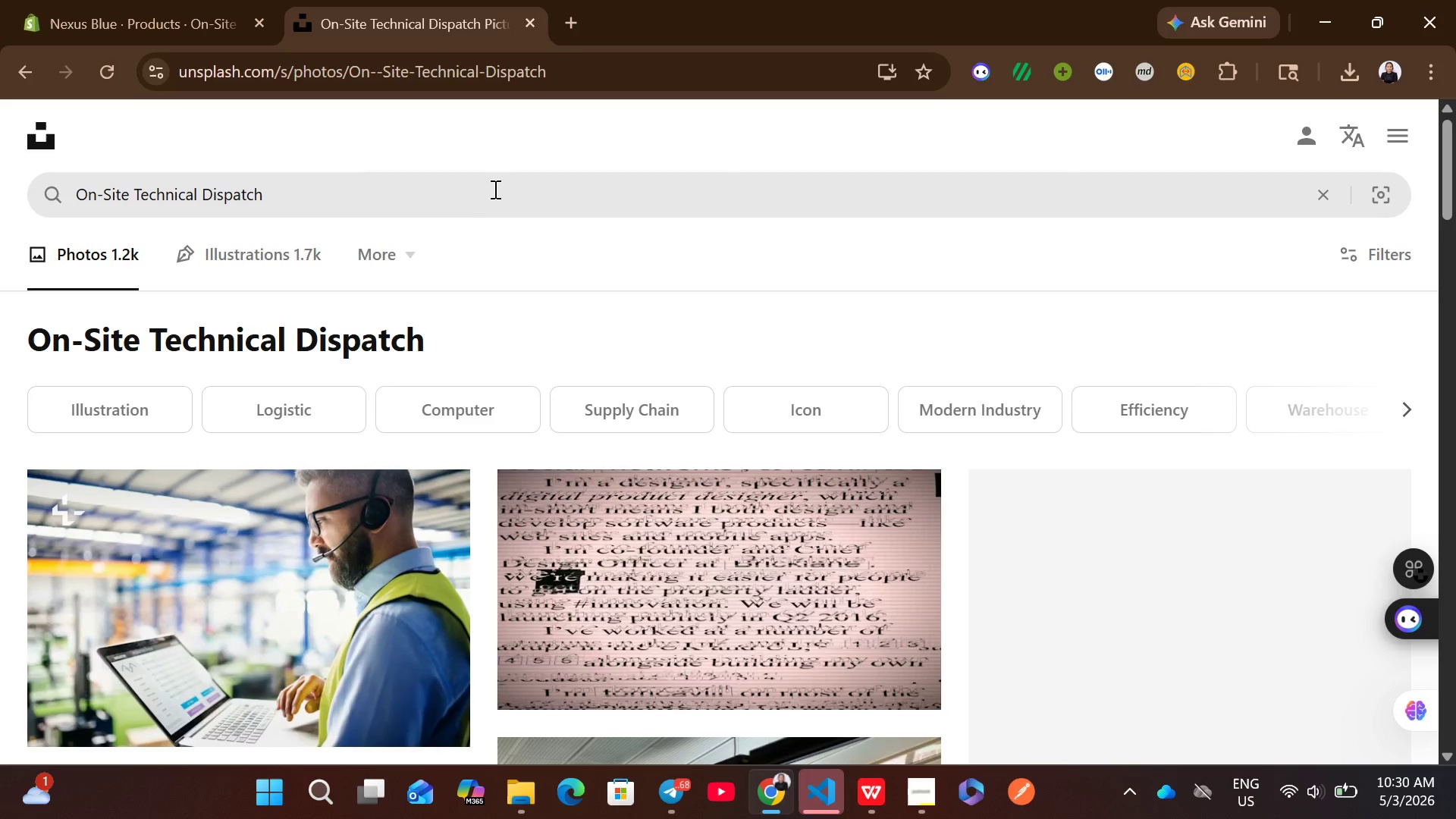 
mouse_move([534, 371])
 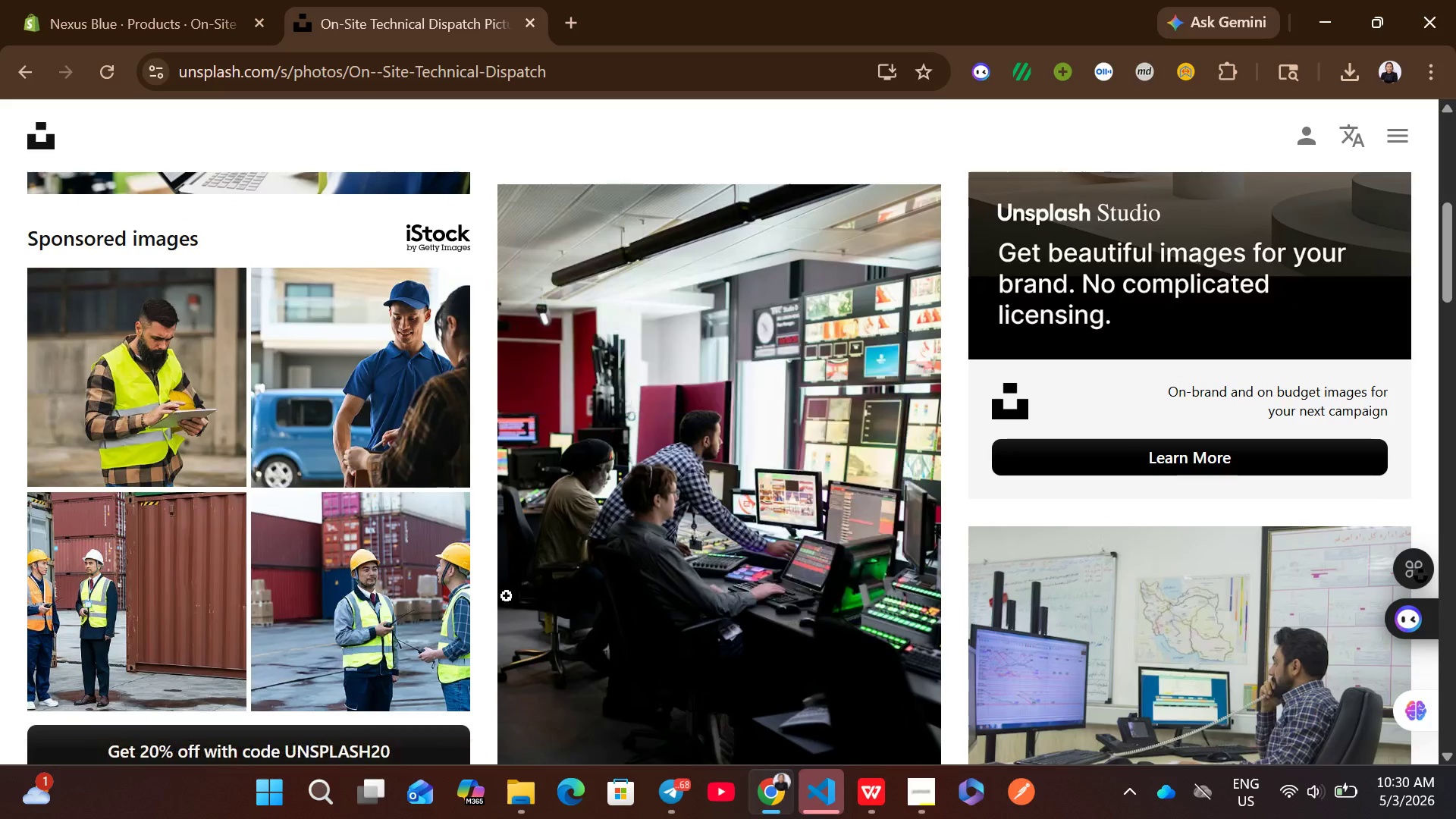 
mouse_move([540, 593])
 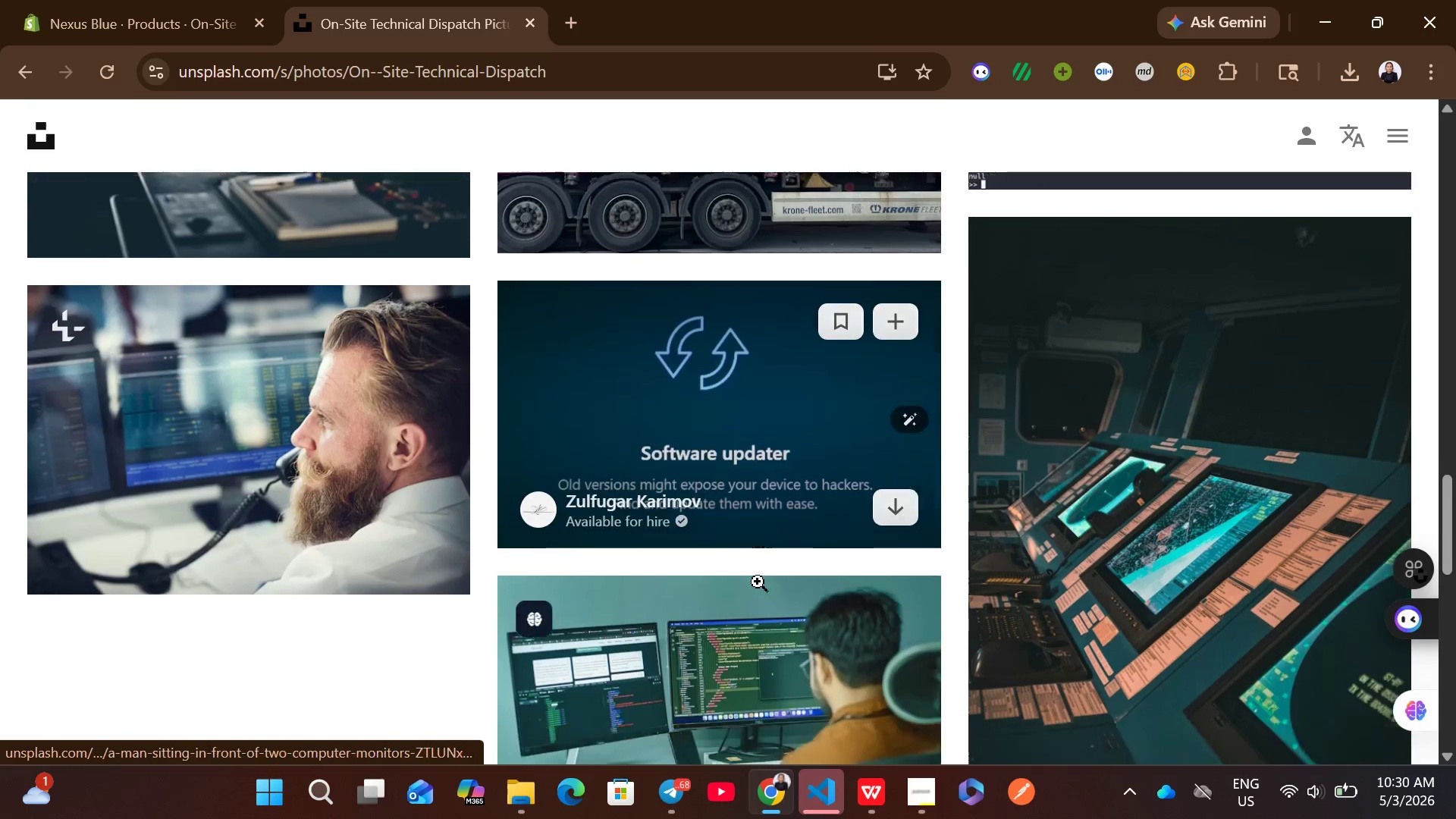 
wait(11.79)
 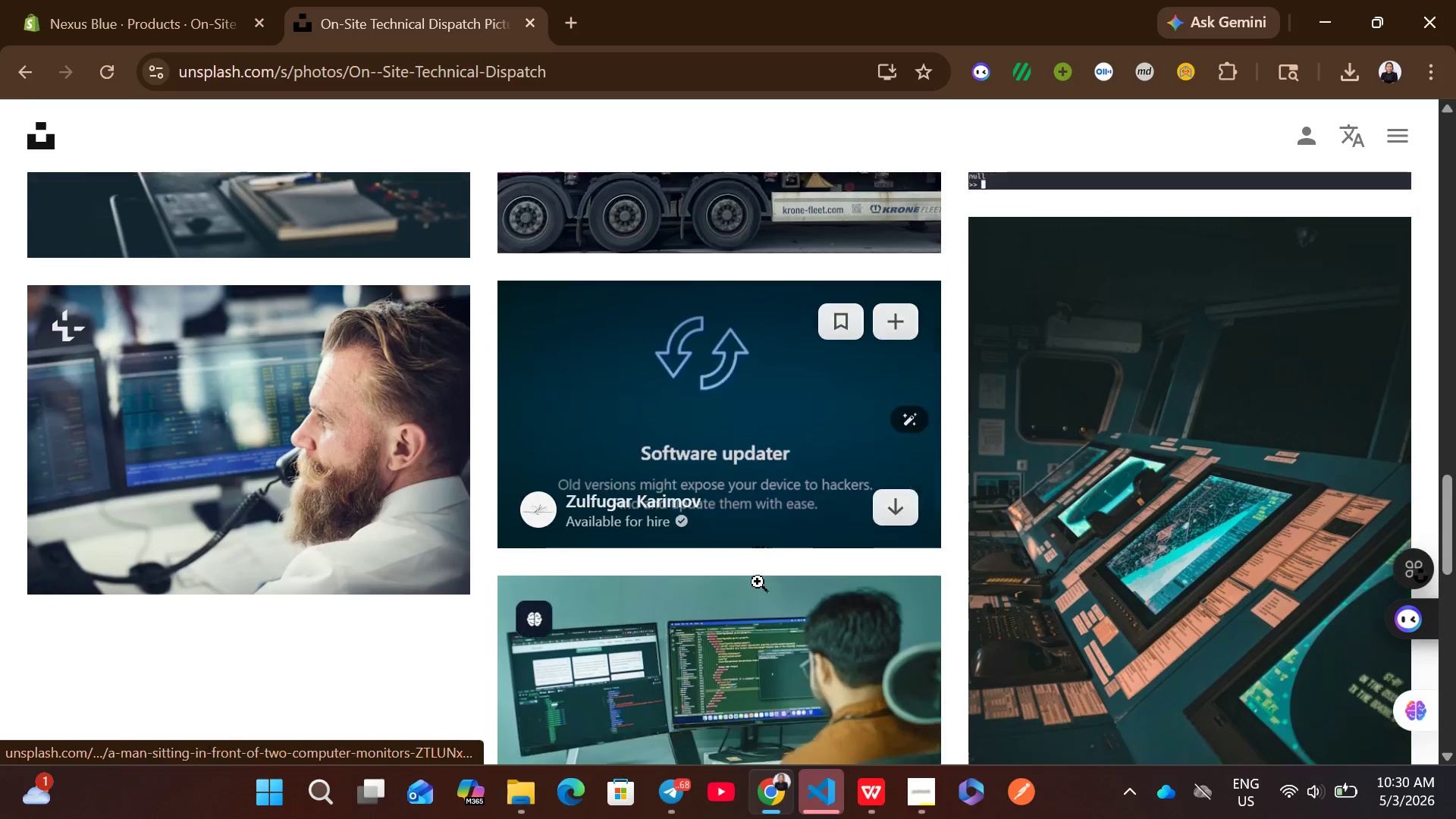 
left_click([1357, 582])
 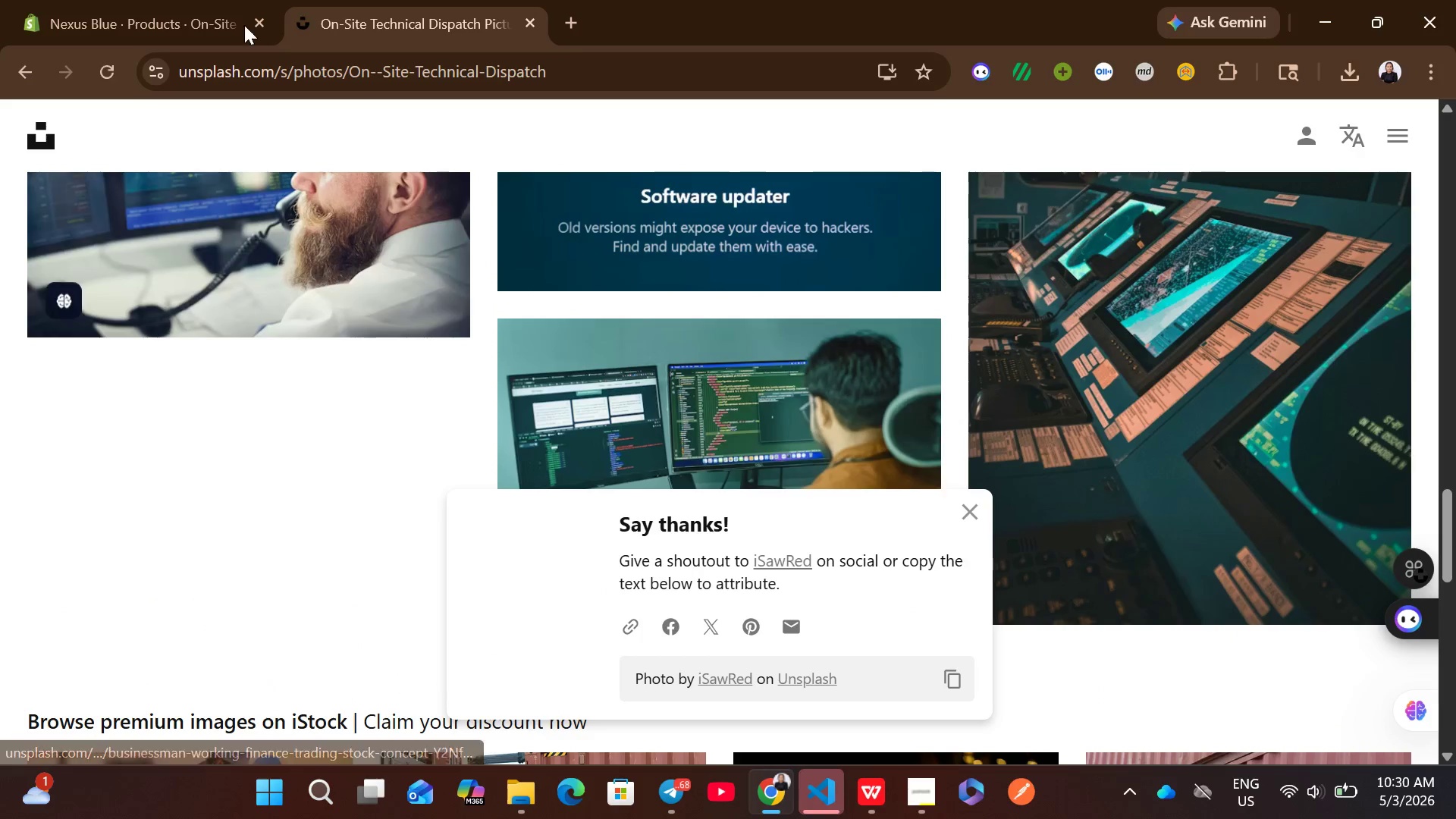 
left_click([190, 0])
 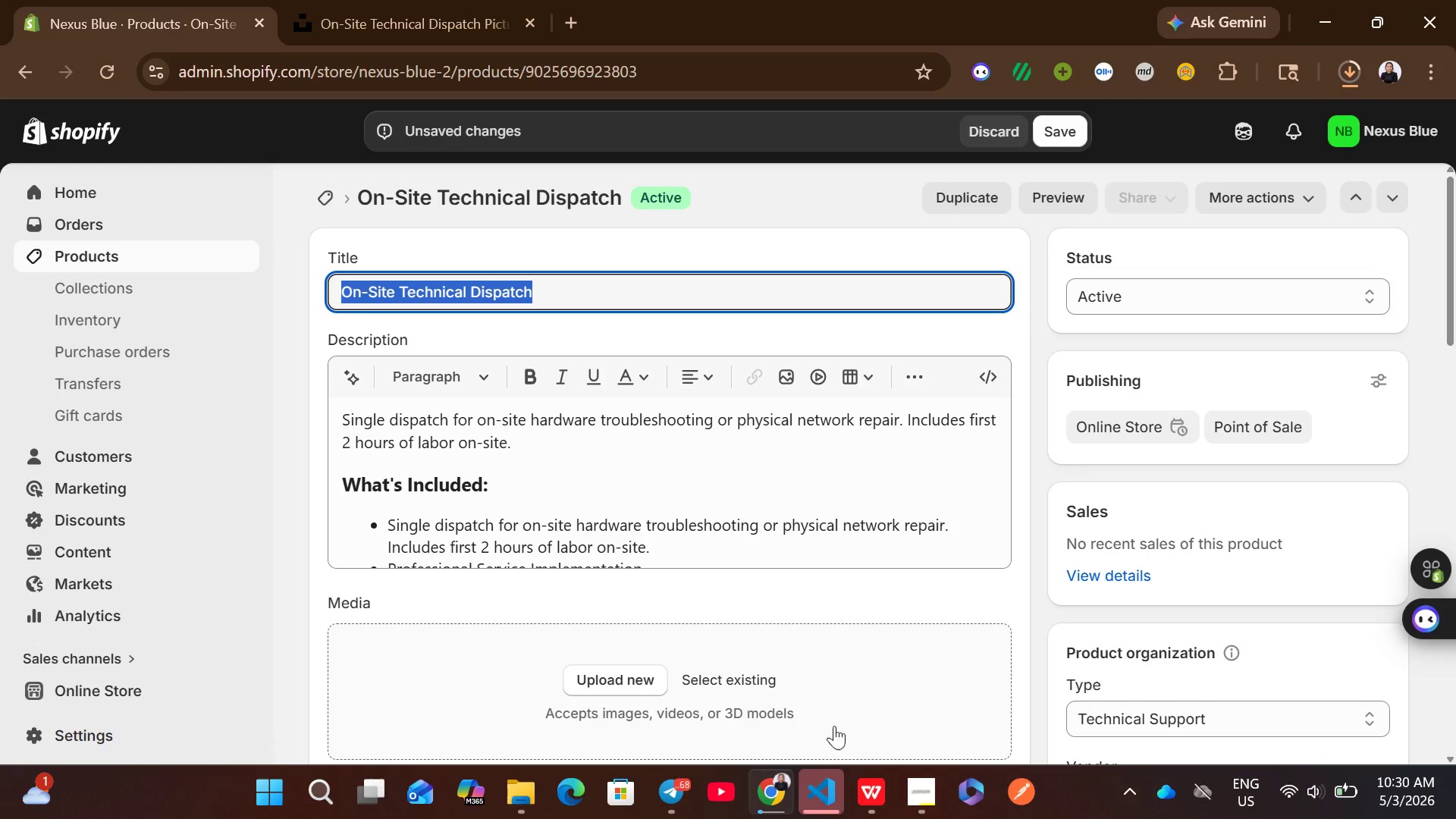 
left_click([873, 799])
 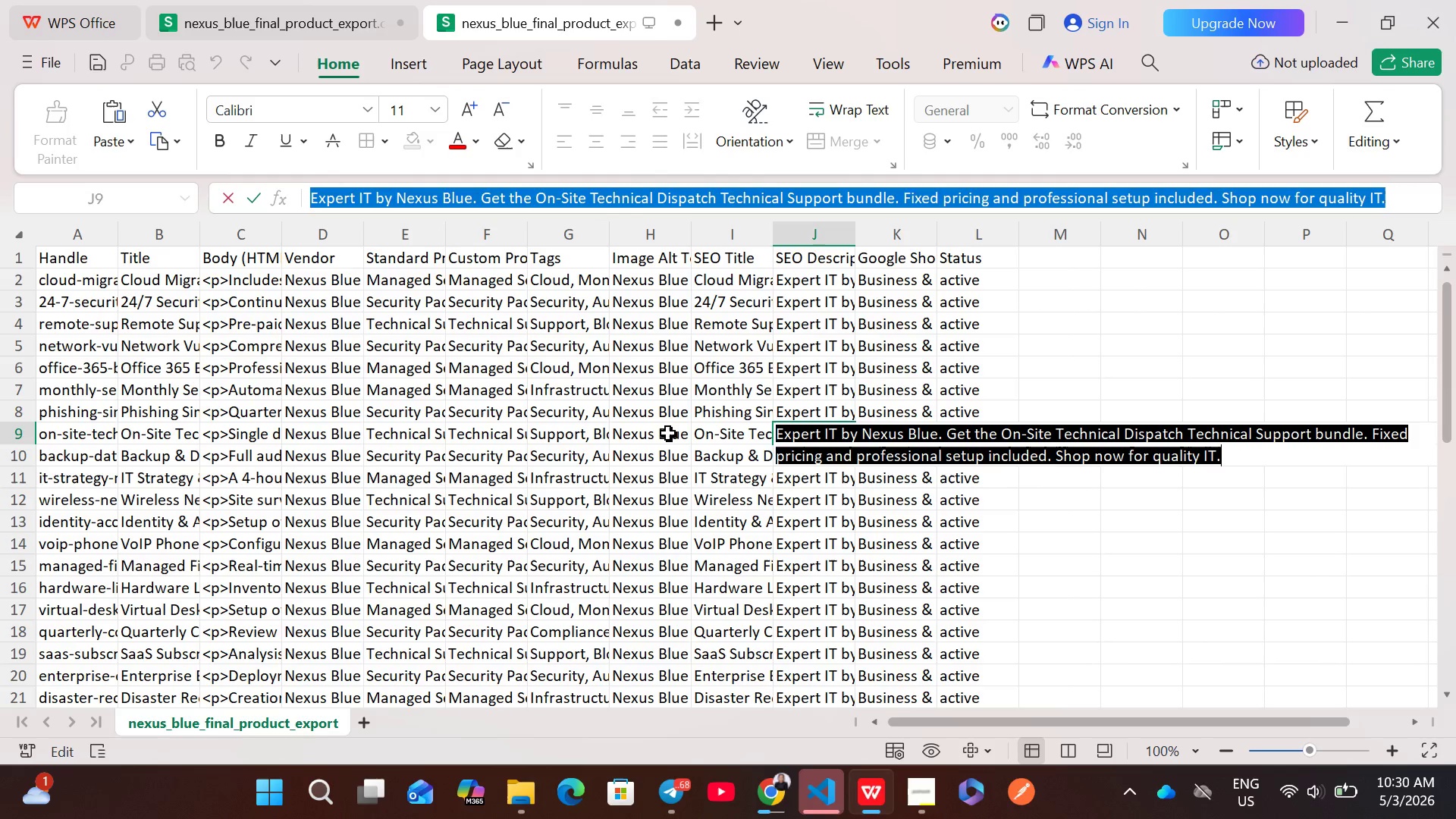 
double_click([664, 433])
 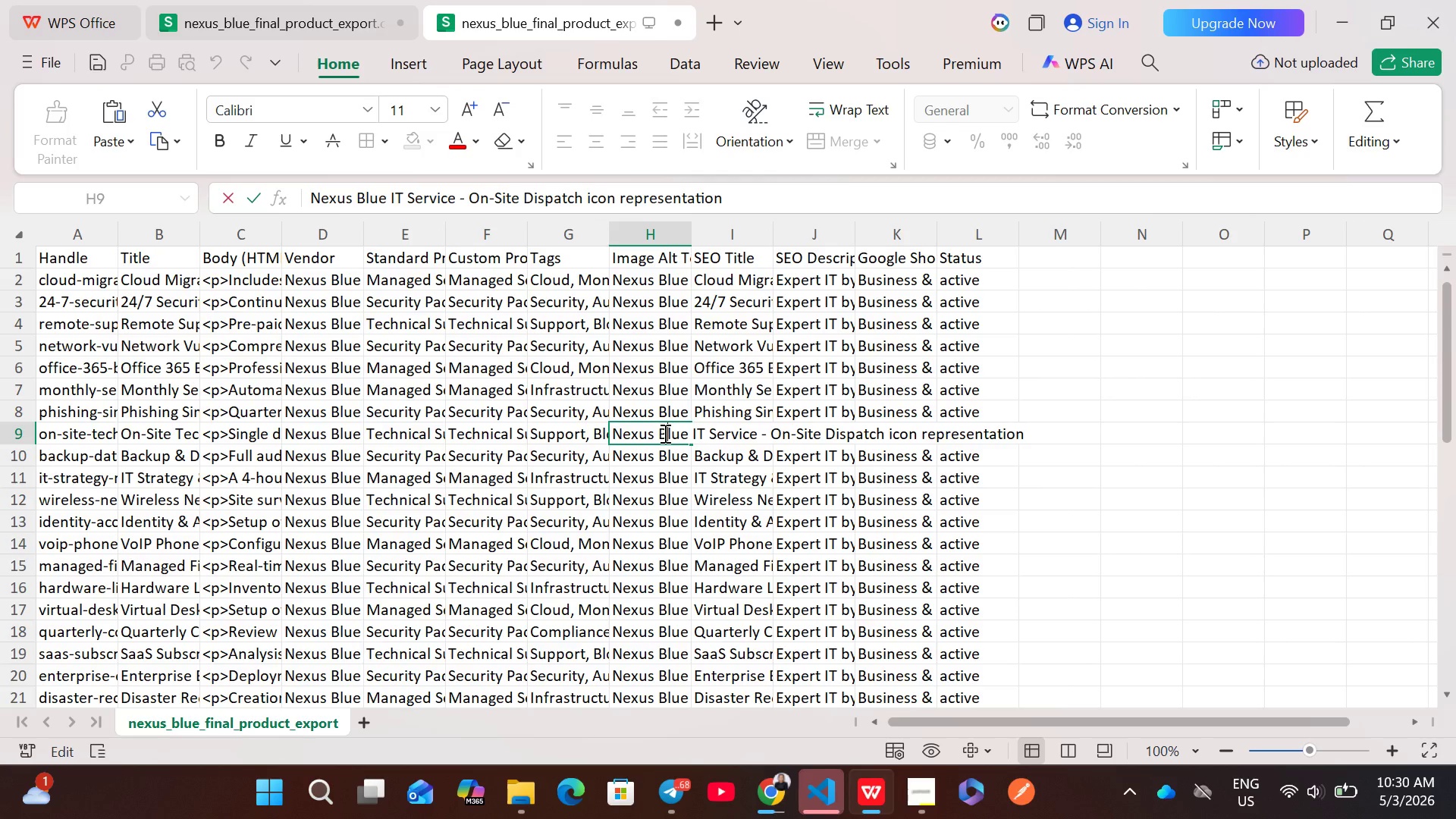 
key(Control+A)
 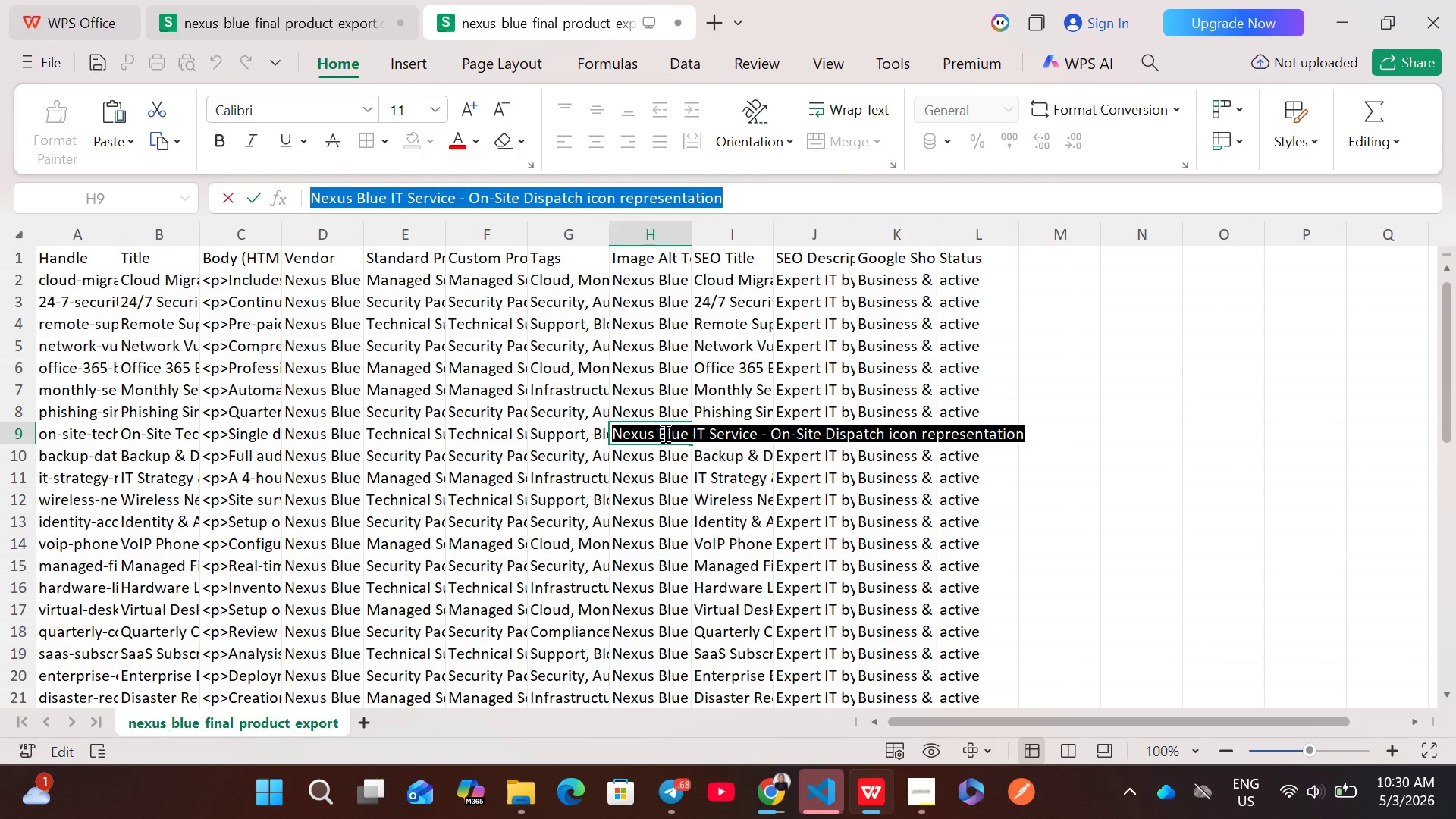 
key(Control+C)
 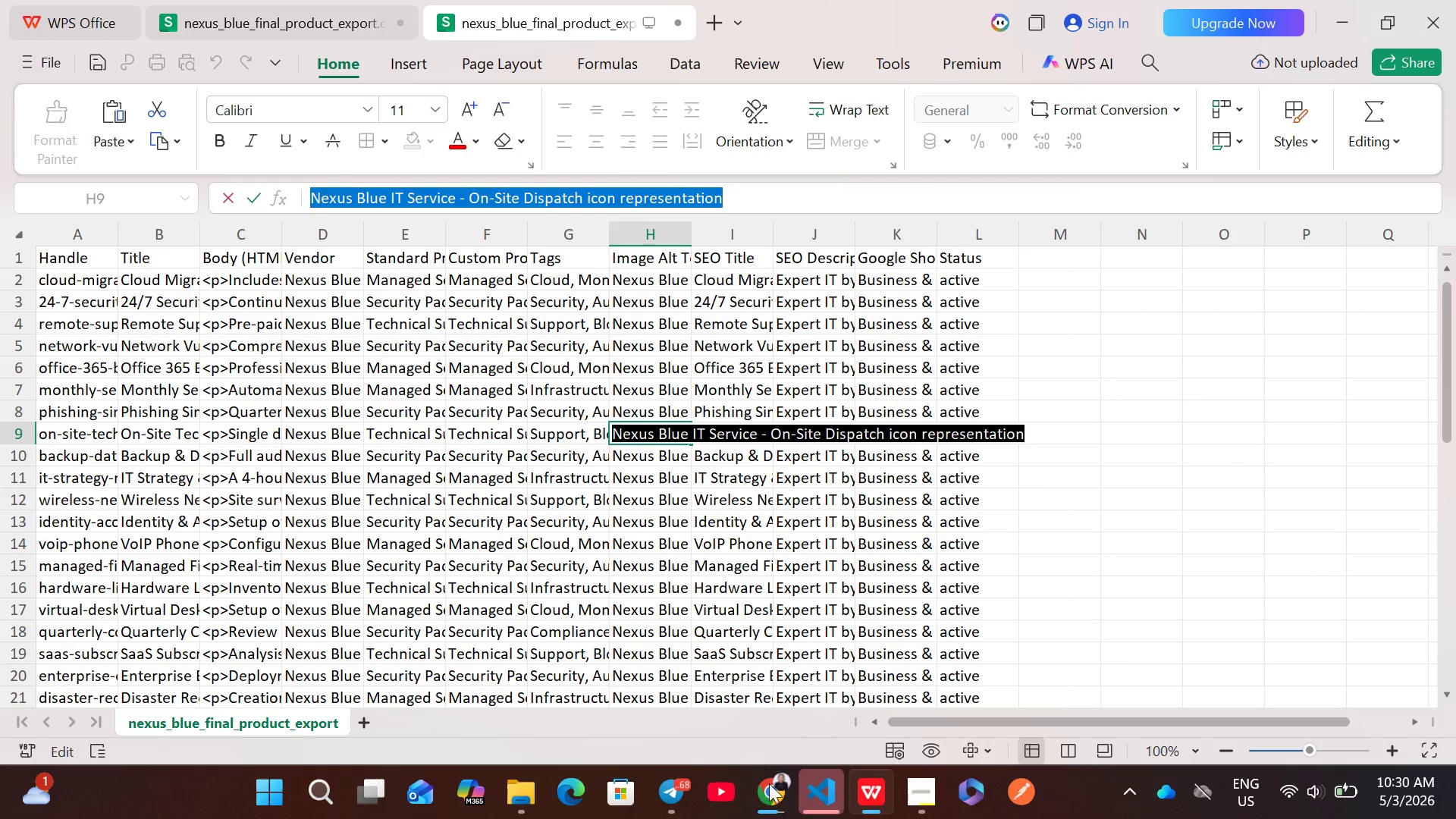 
left_click([770, 796])
 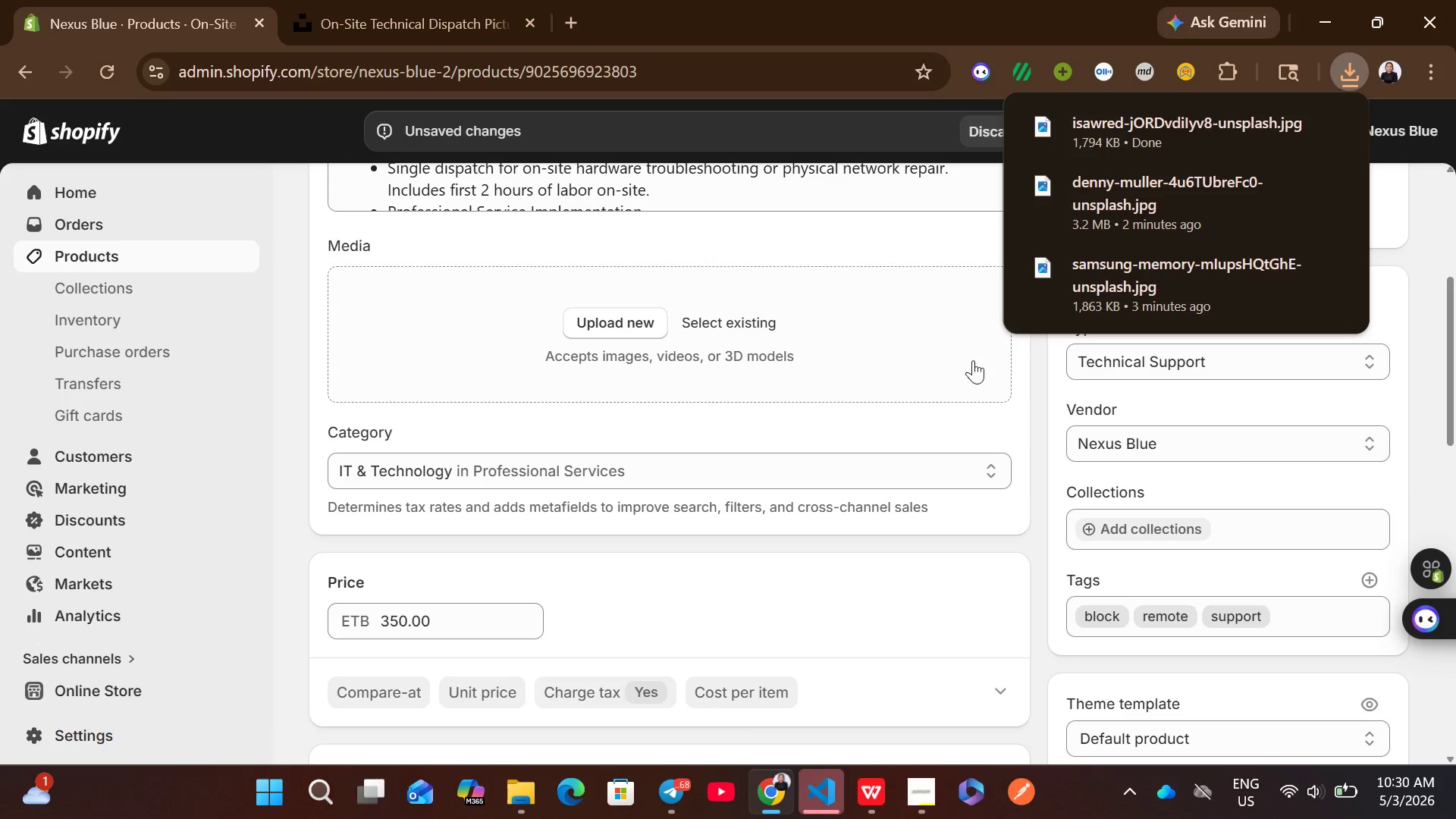 
left_click_drag(start_coordinate=[1119, 140], to_coordinate=[822, 350])
 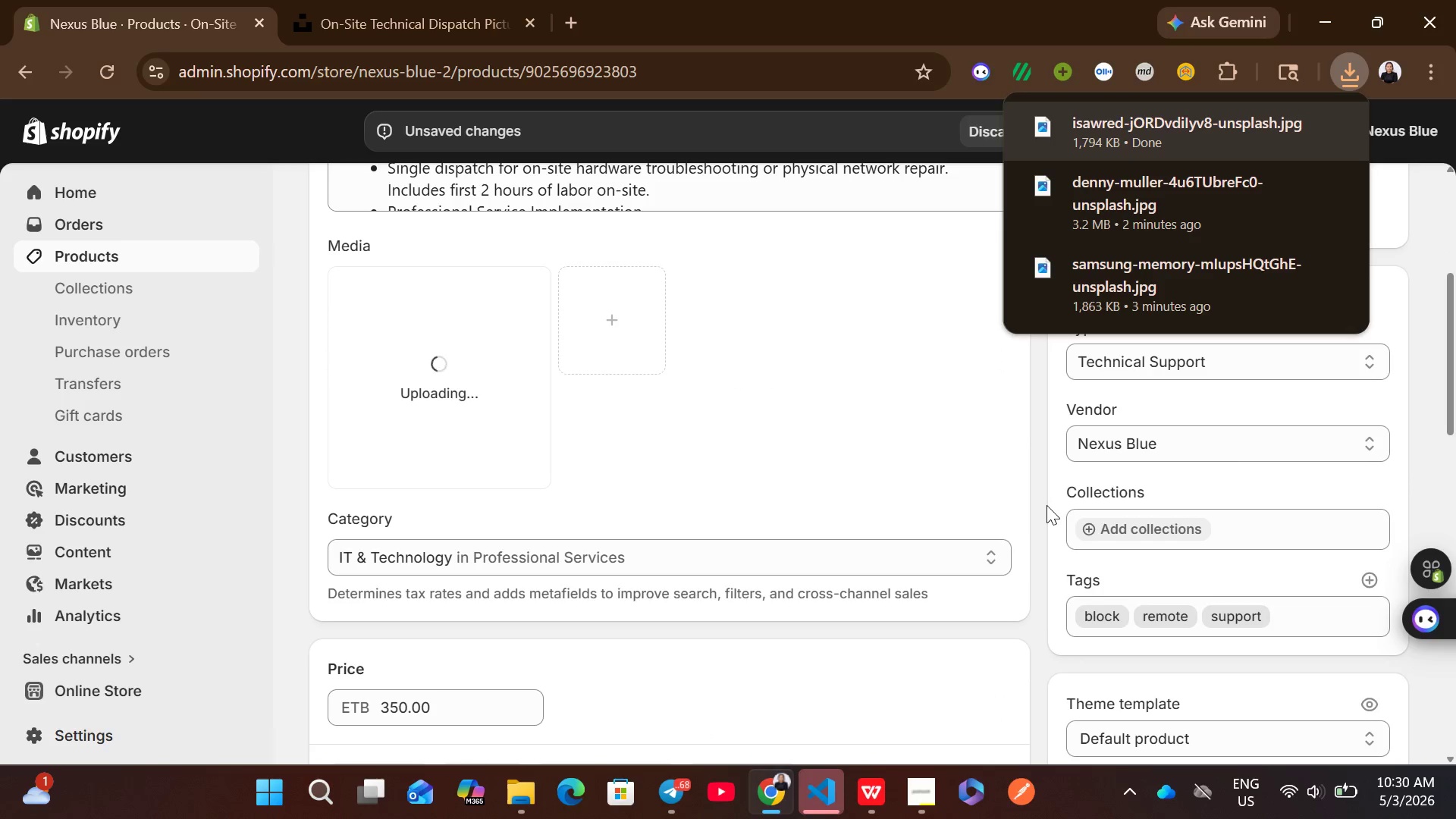 
left_click([1043, 505])
 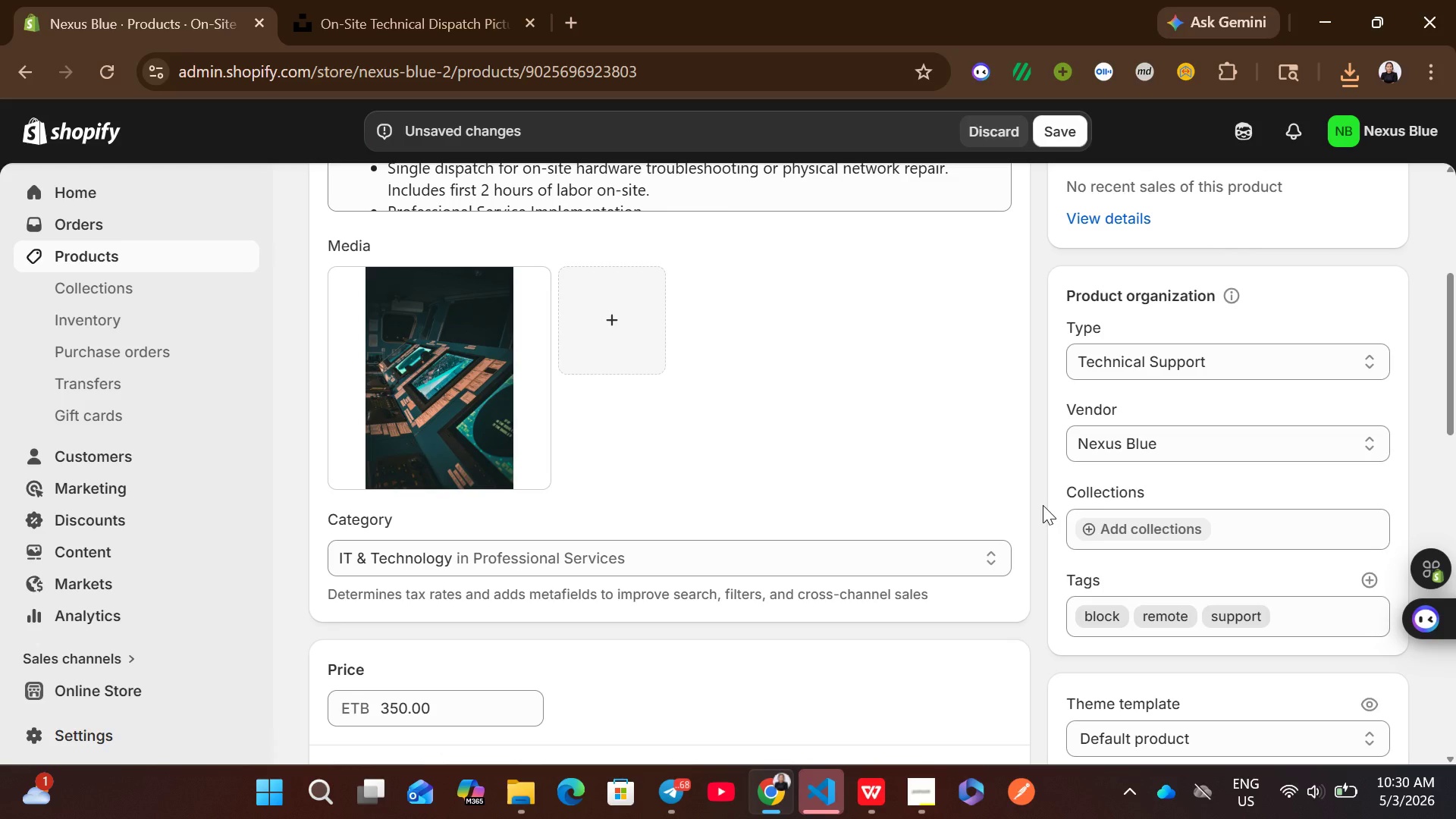 
wait(7.31)
 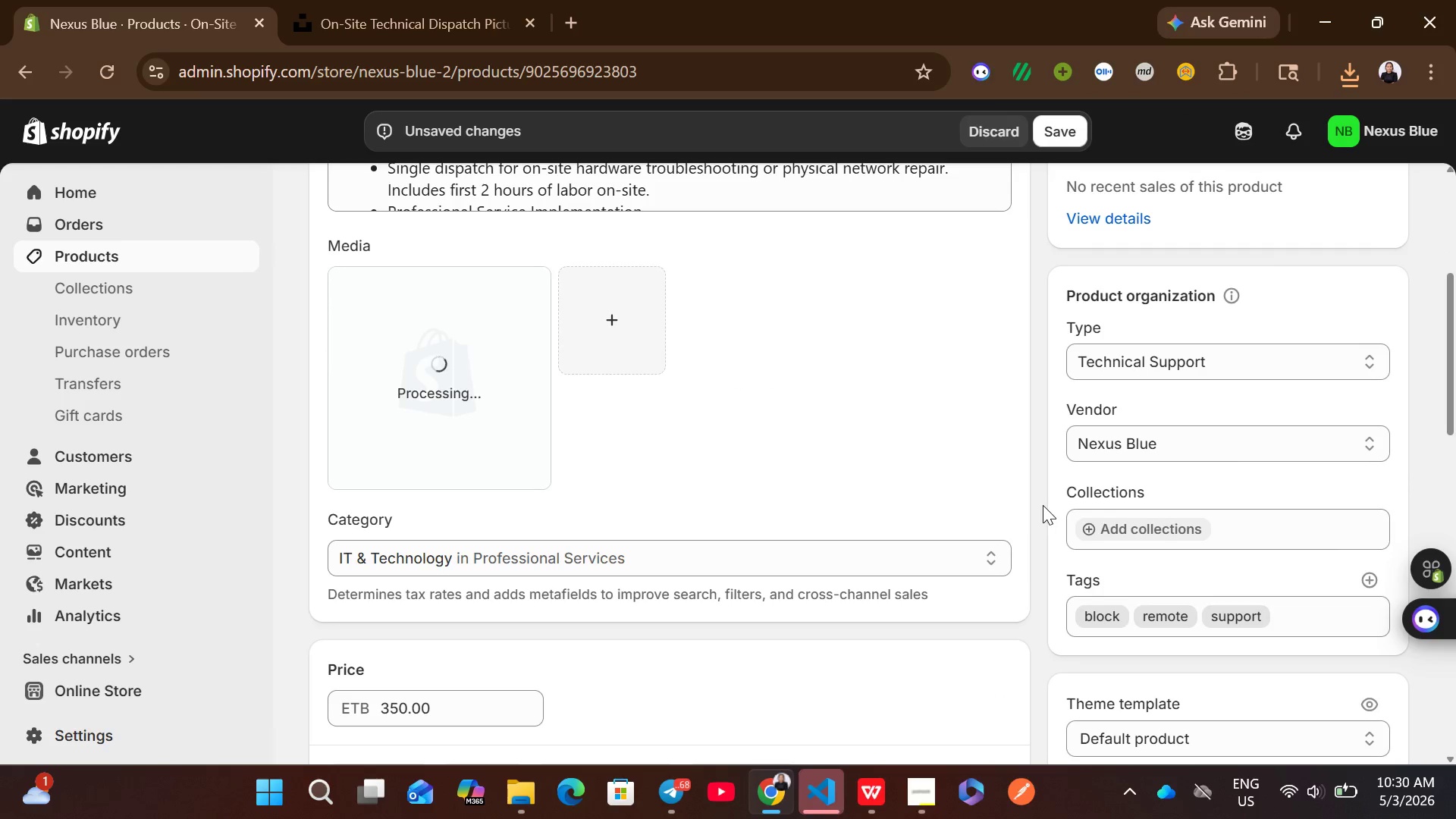 
left_click([465, 319])
 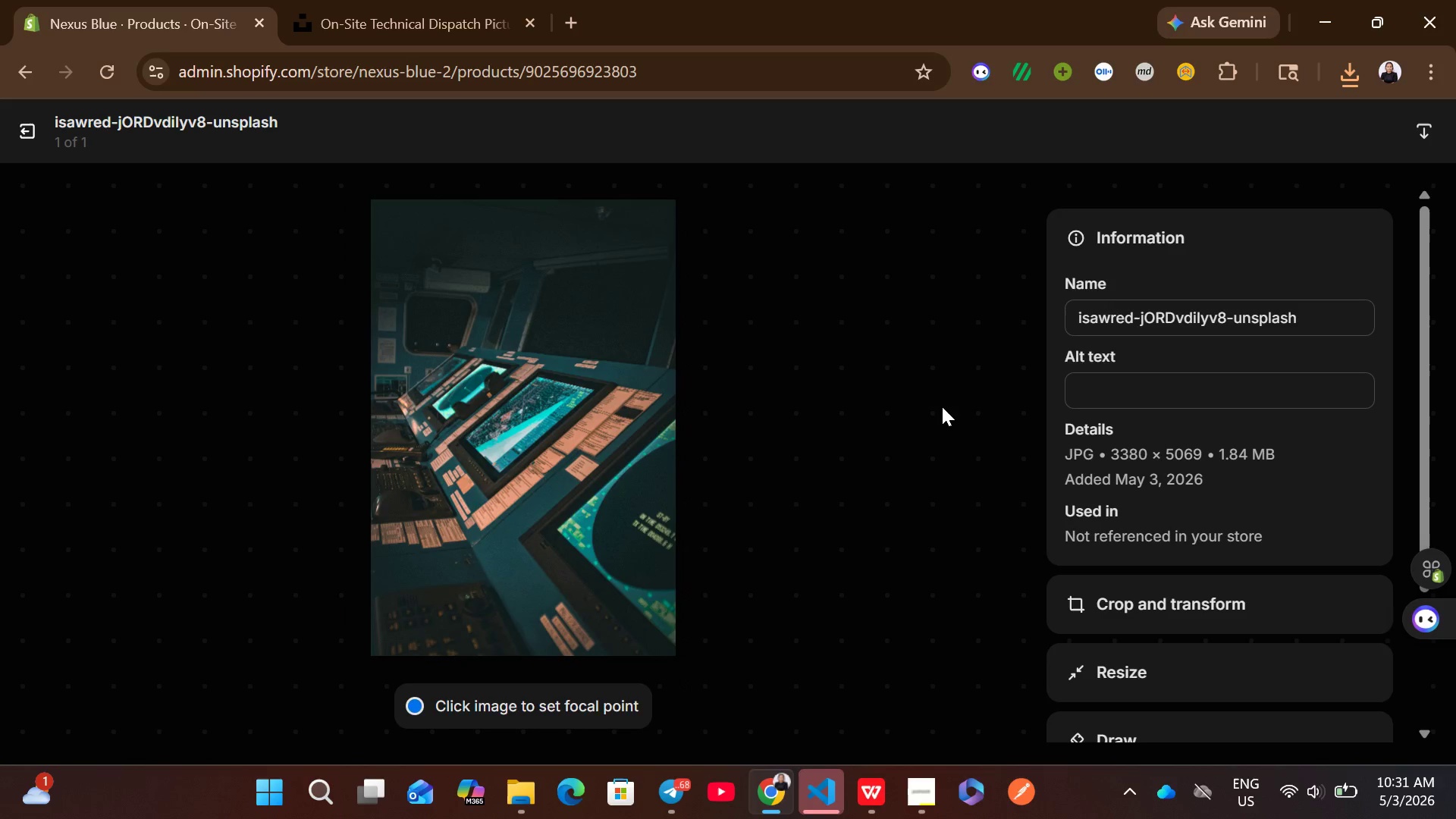 
wait(5.12)
 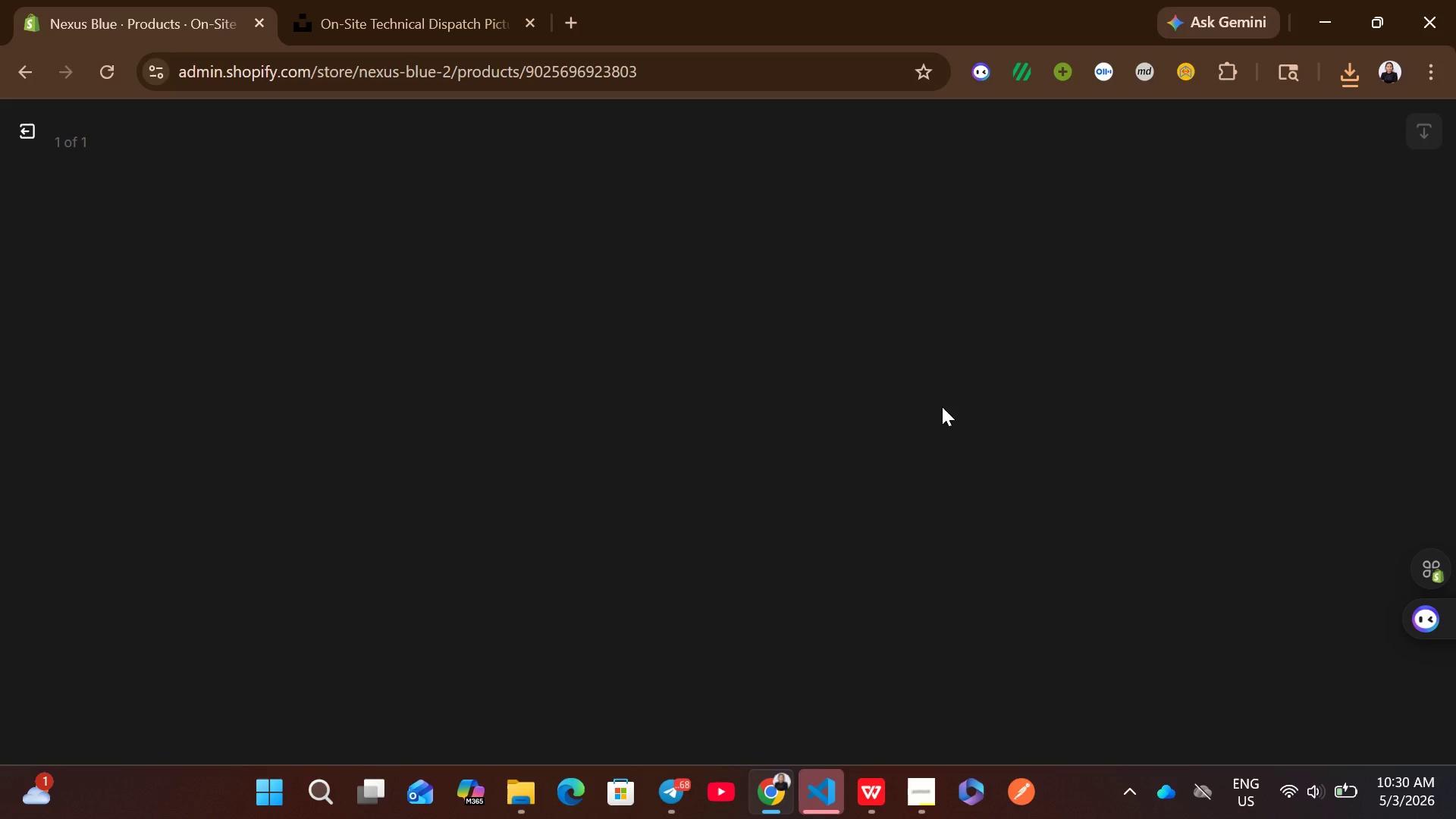 
left_click([1122, 382])
 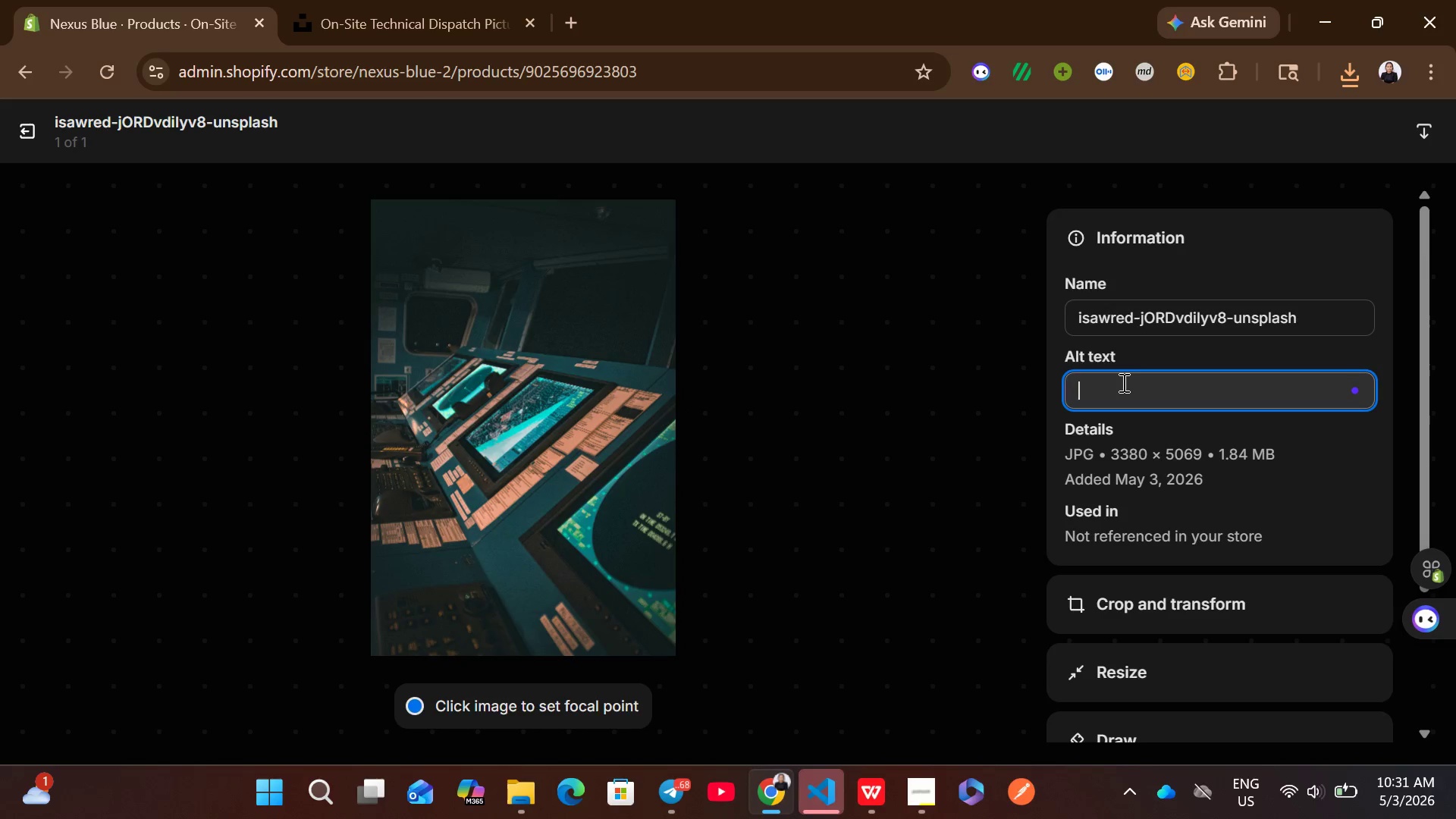 
key(Control+ControlLeft)
 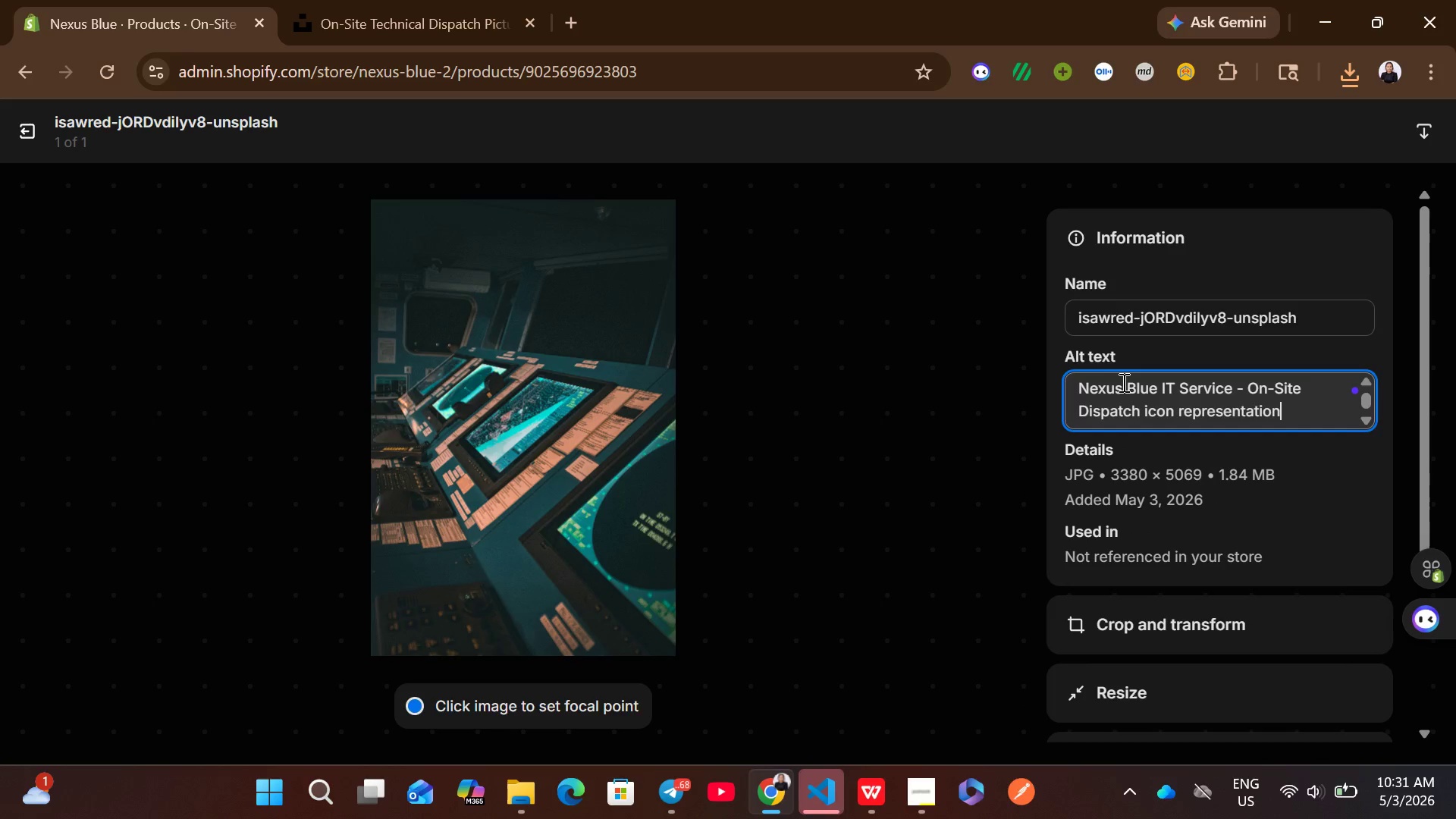 
key(Control+V)
 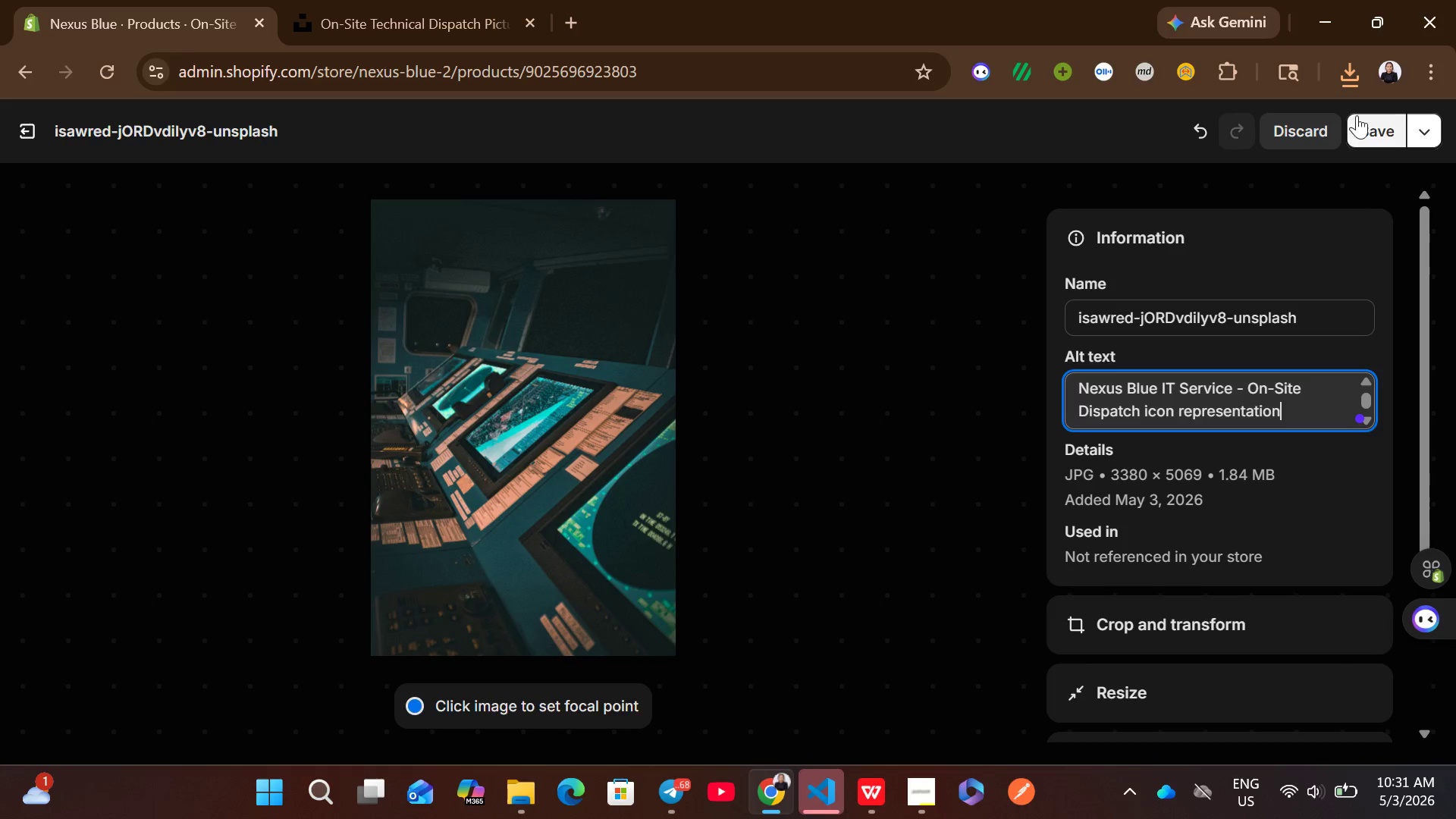 
left_click([1368, 141])
 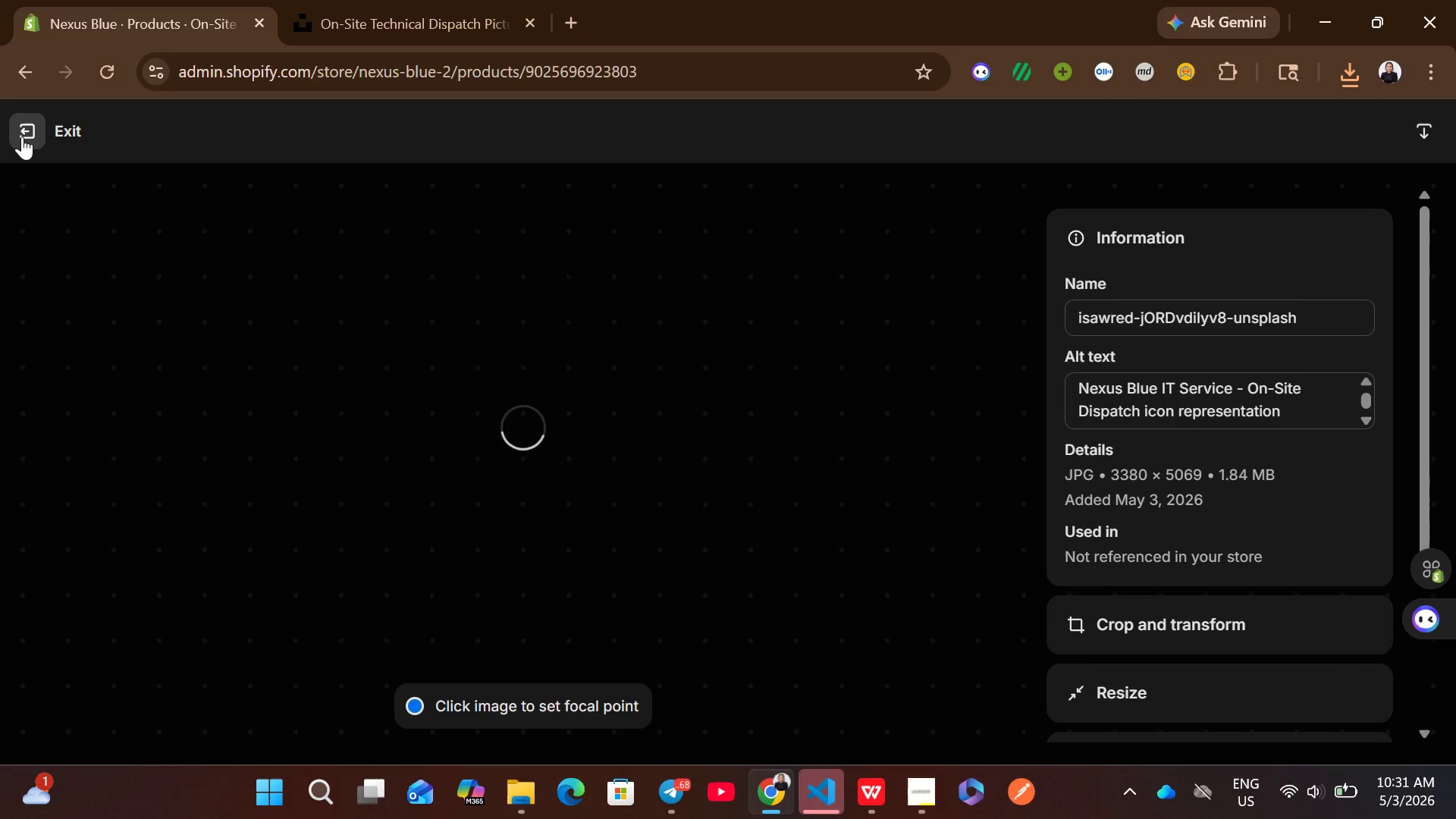 
left_click([22, 136])
 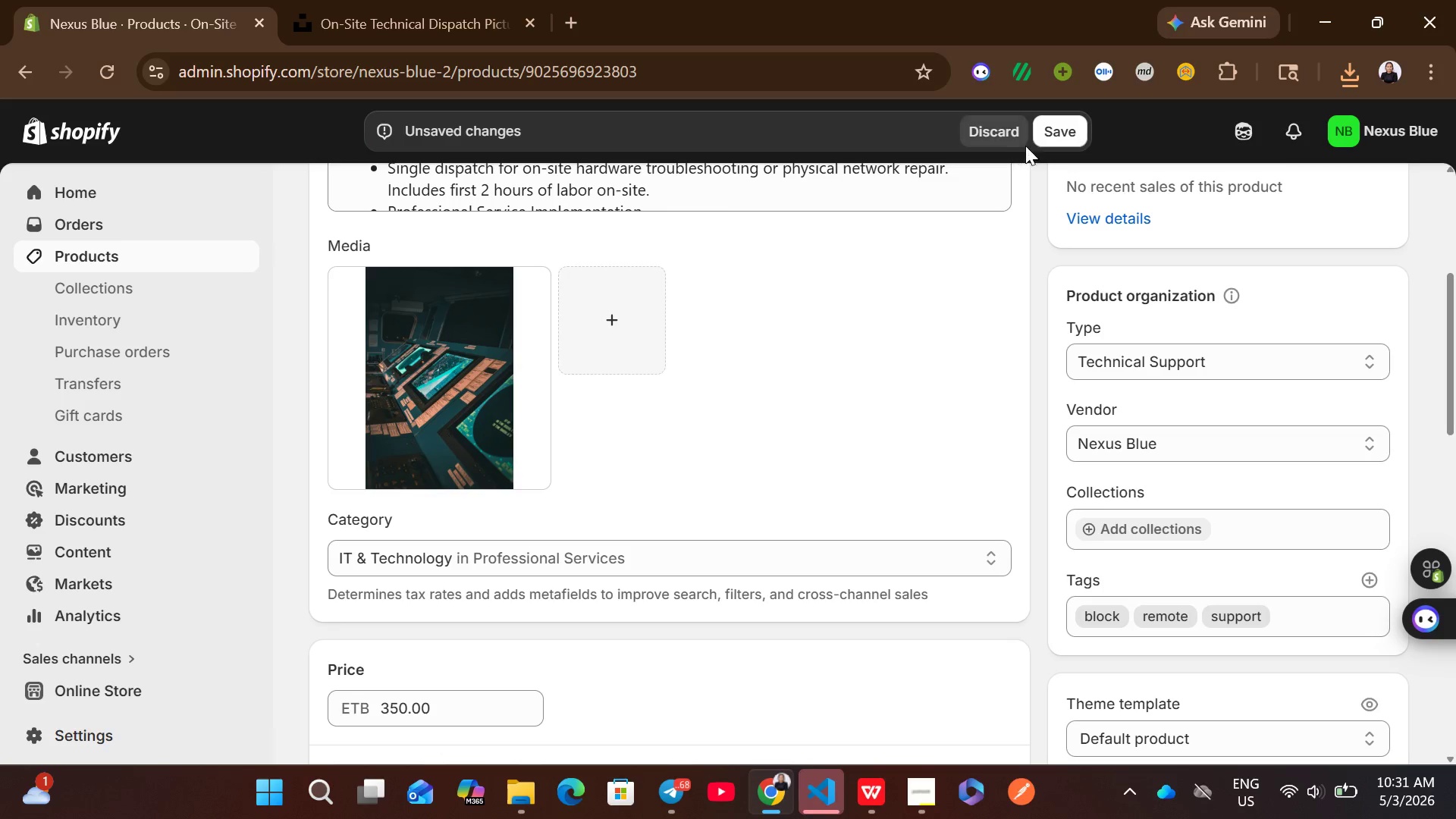 
left_click([1060, 127])
 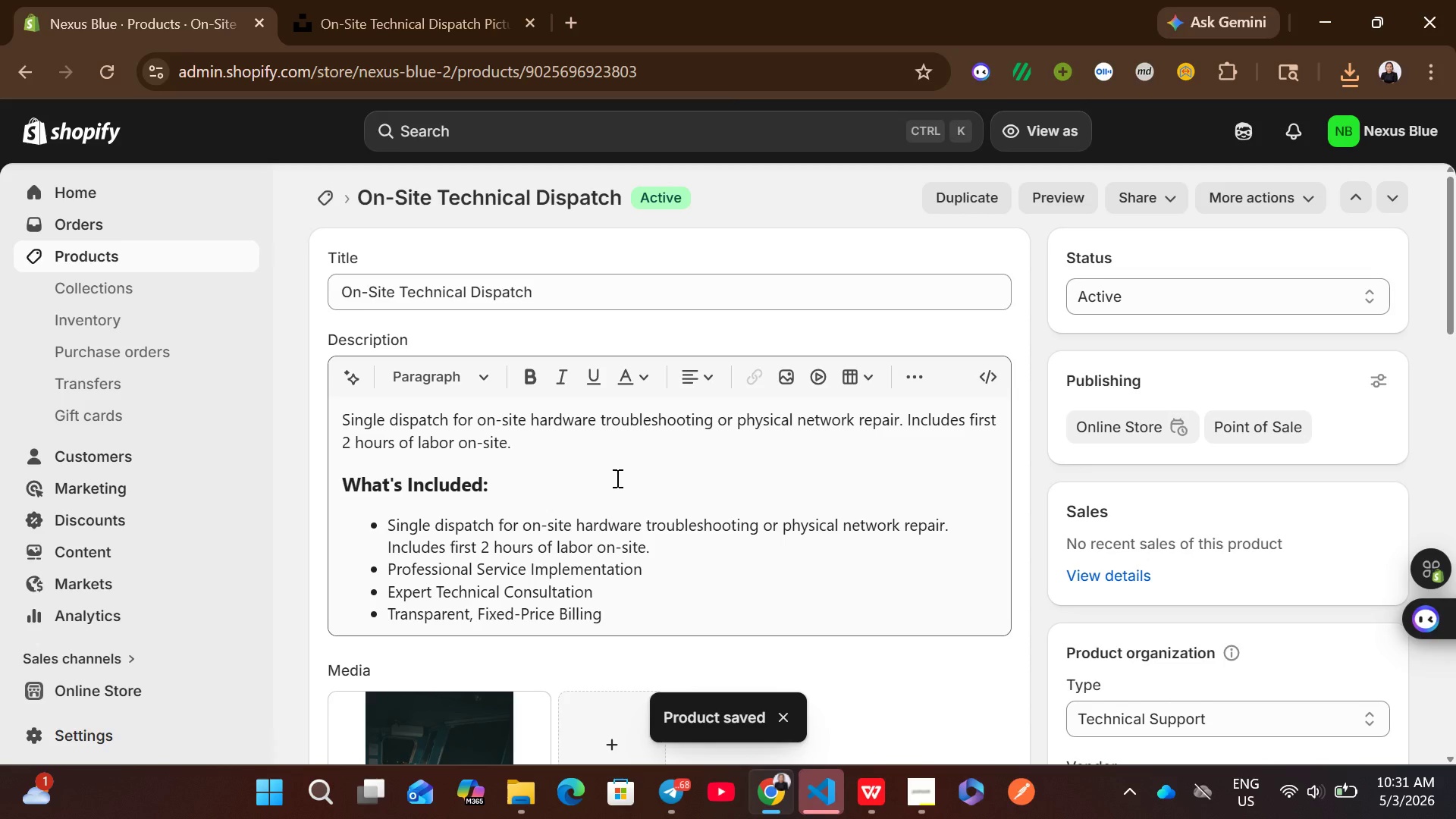 
wait(11.83)
 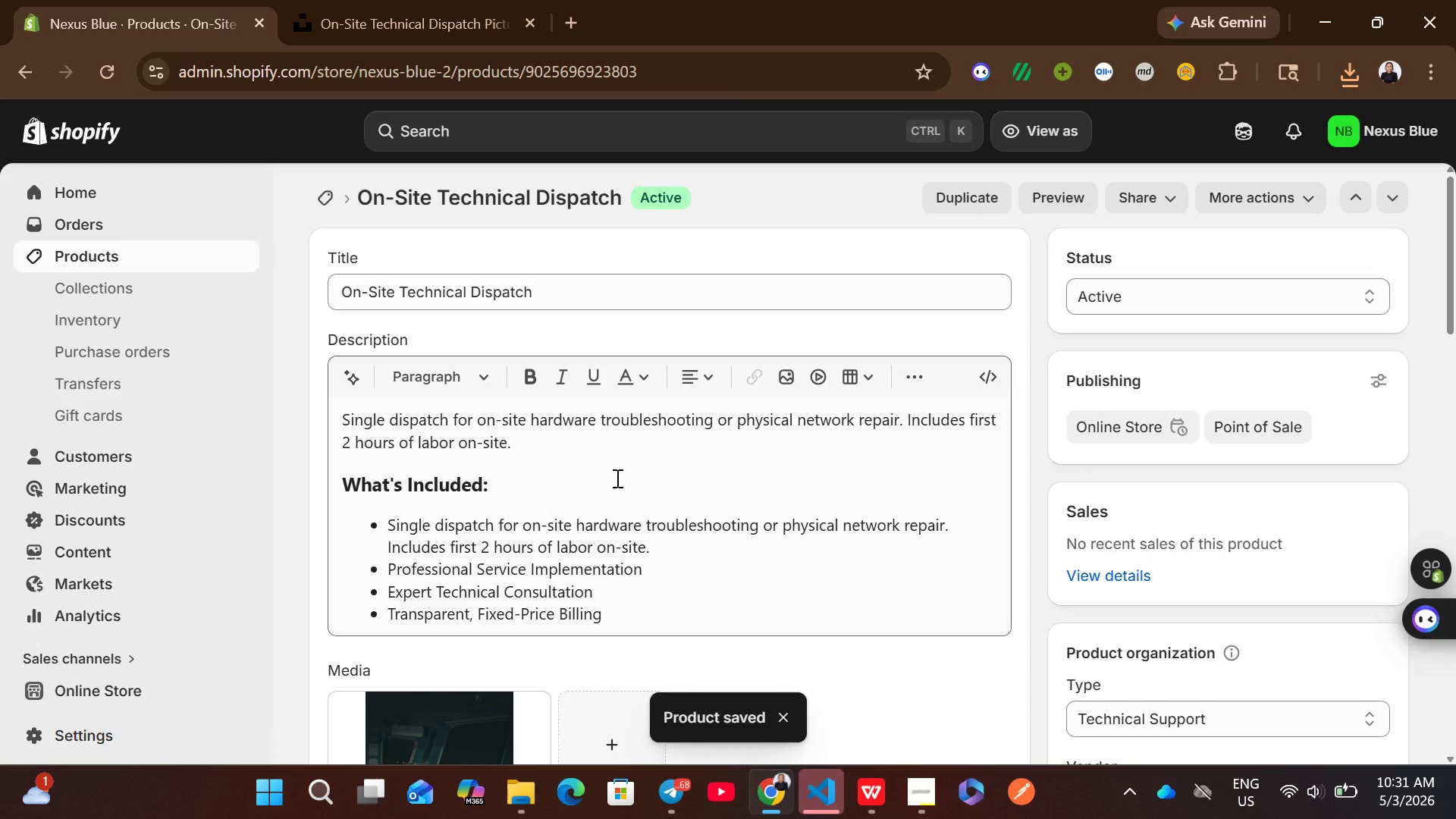 
left_click([211, 259])
 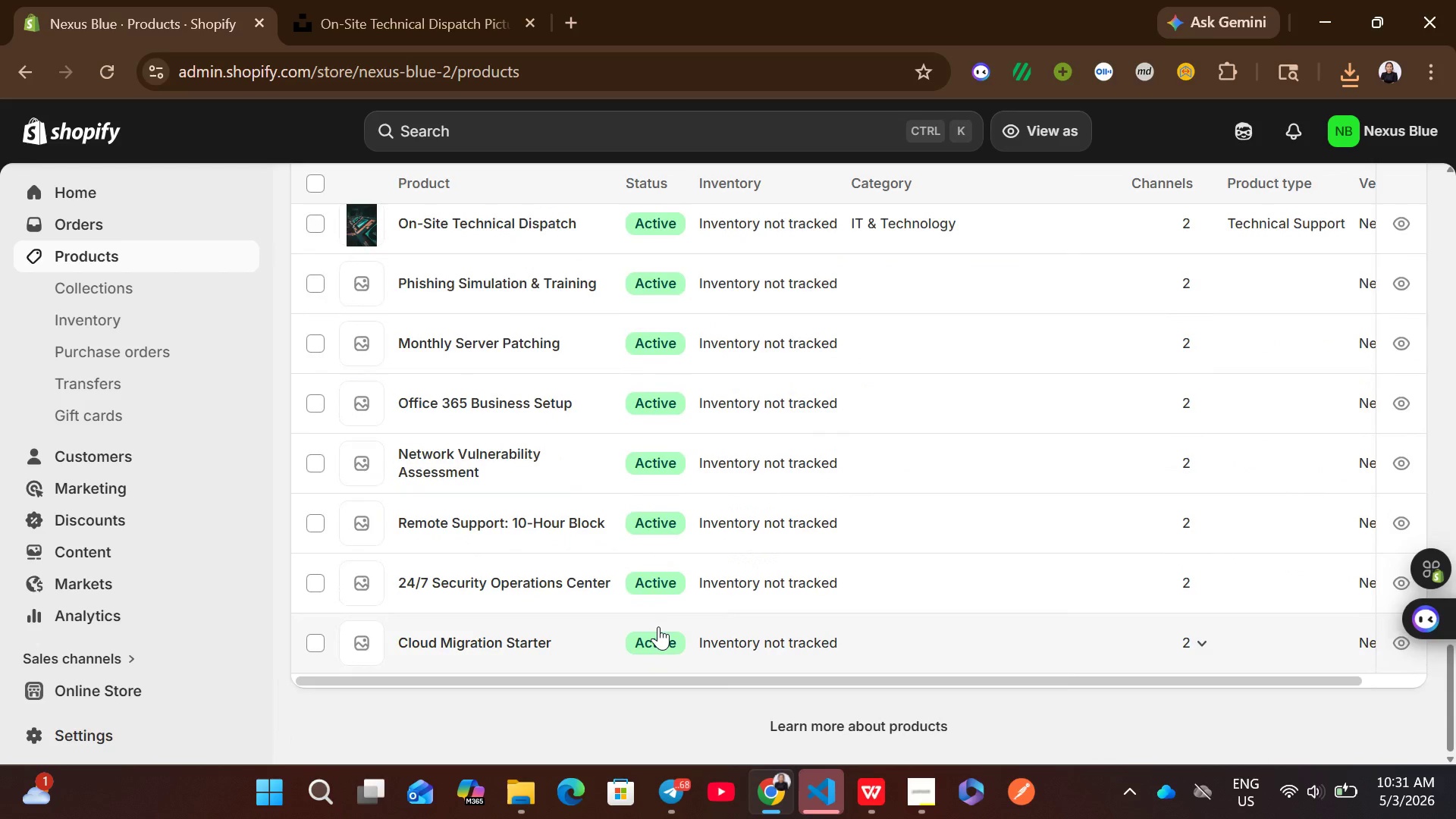 
wait(7.12)
 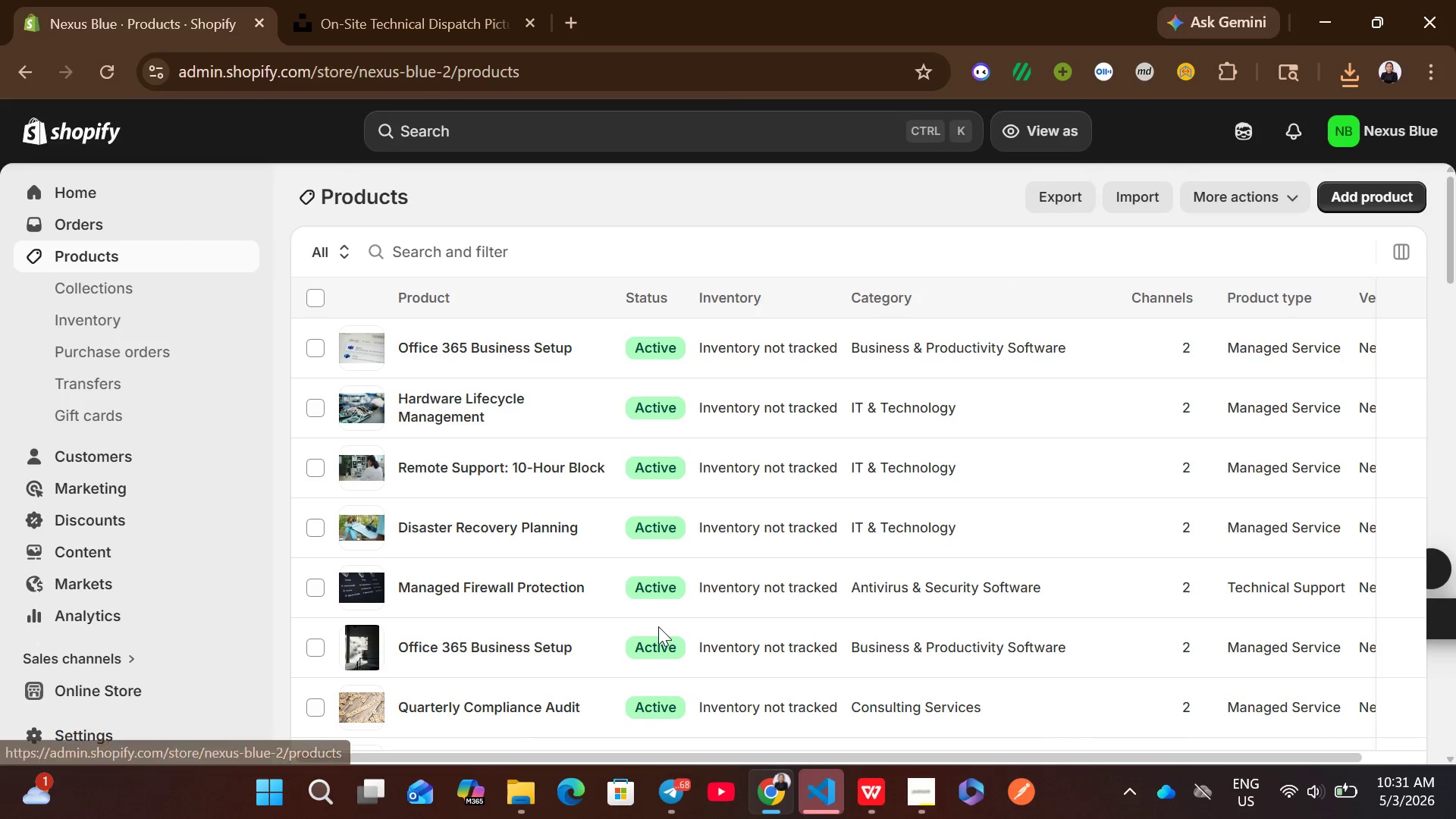 
left_click([832, 276])
 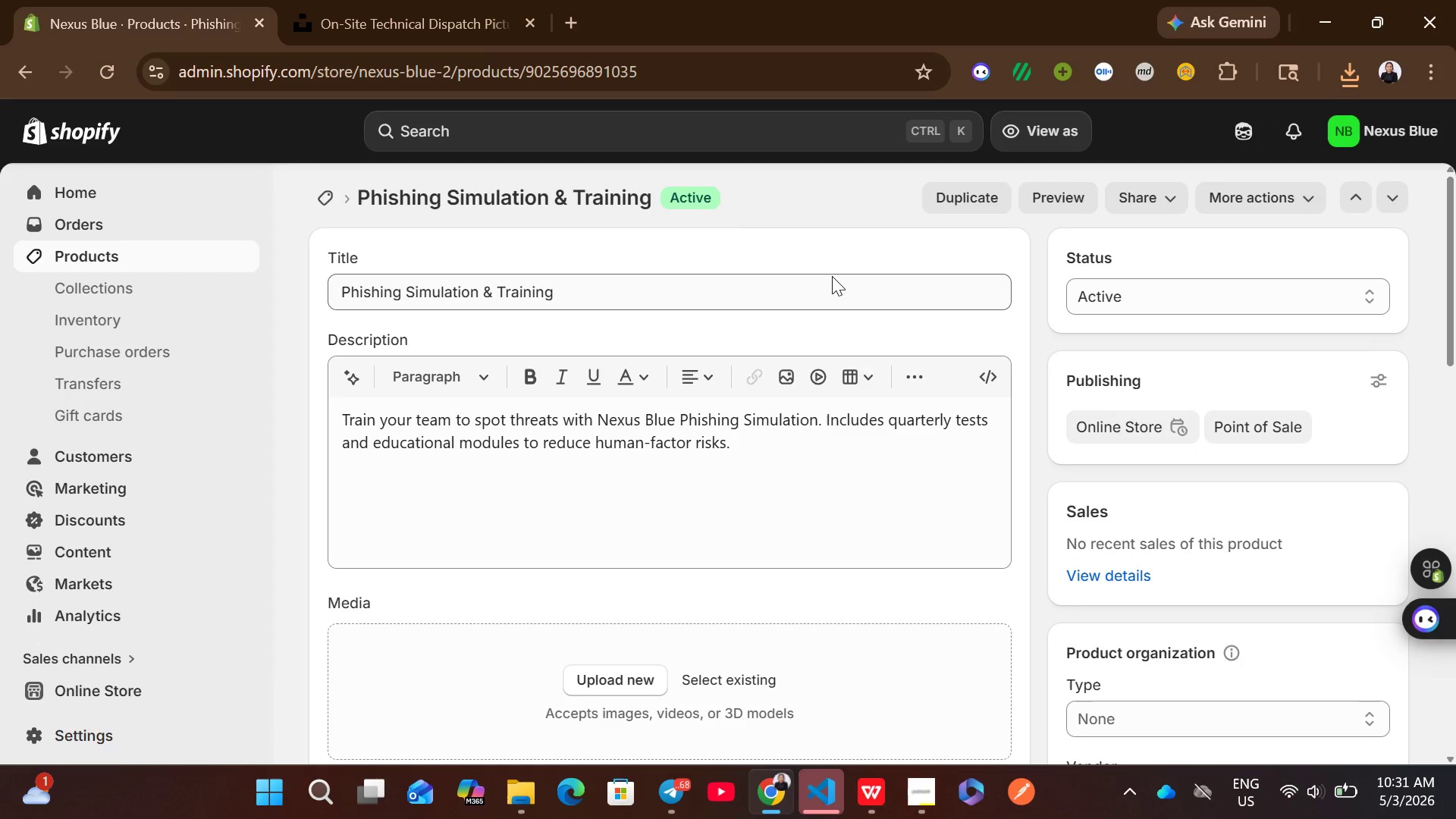 
wait(8.12)
 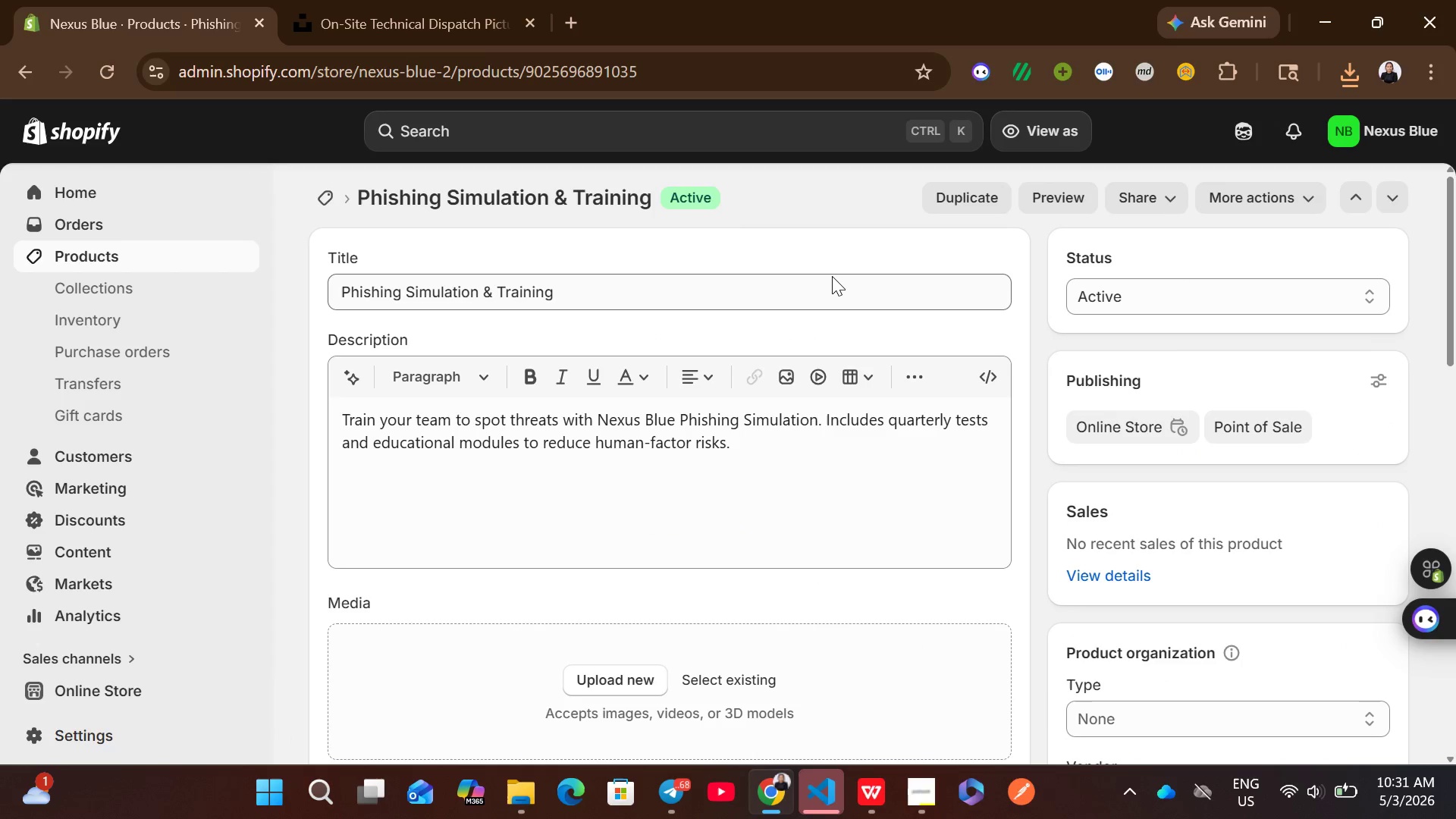 
left_click([797, 449])
 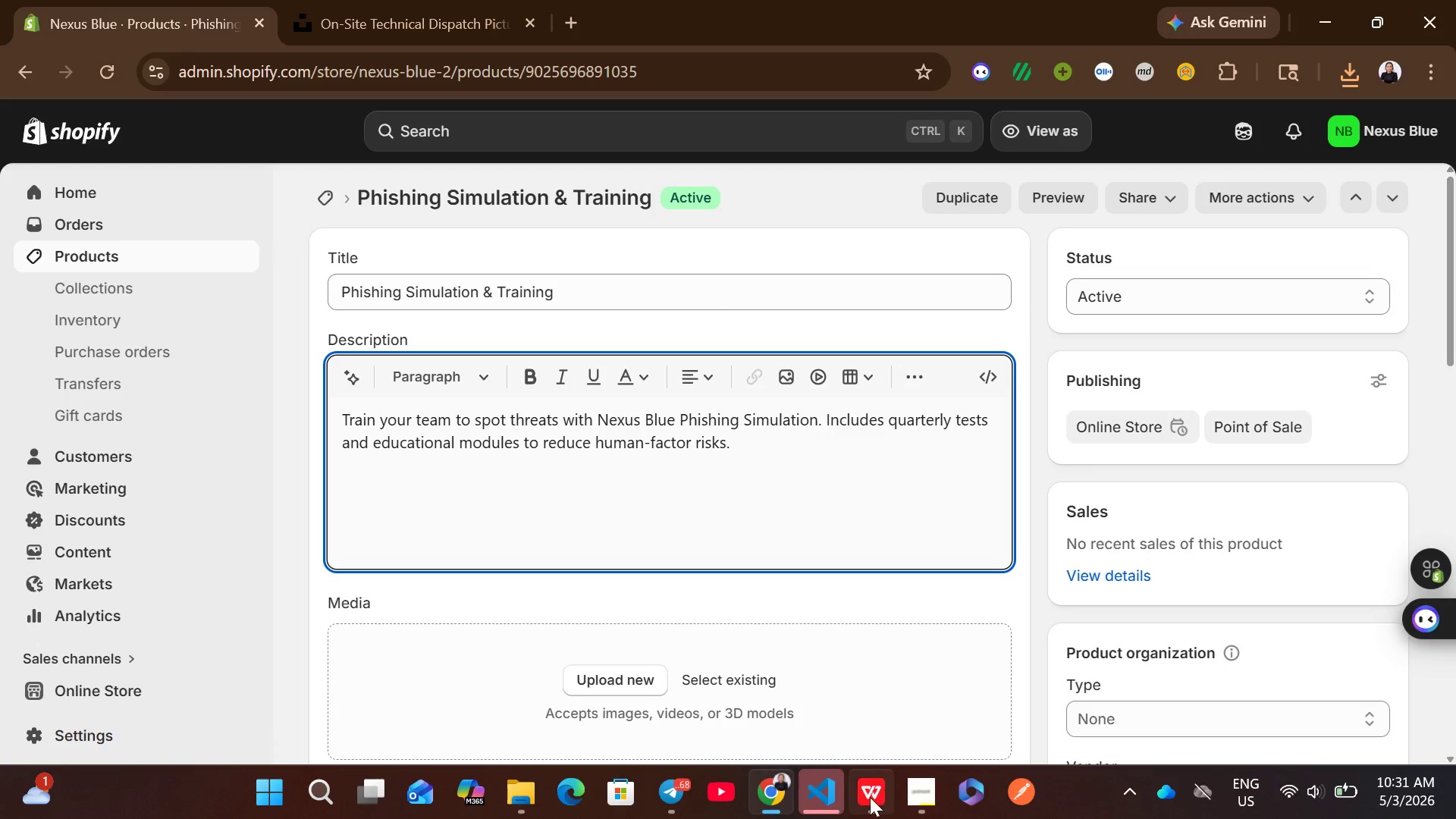 
left_click([870, 799])
 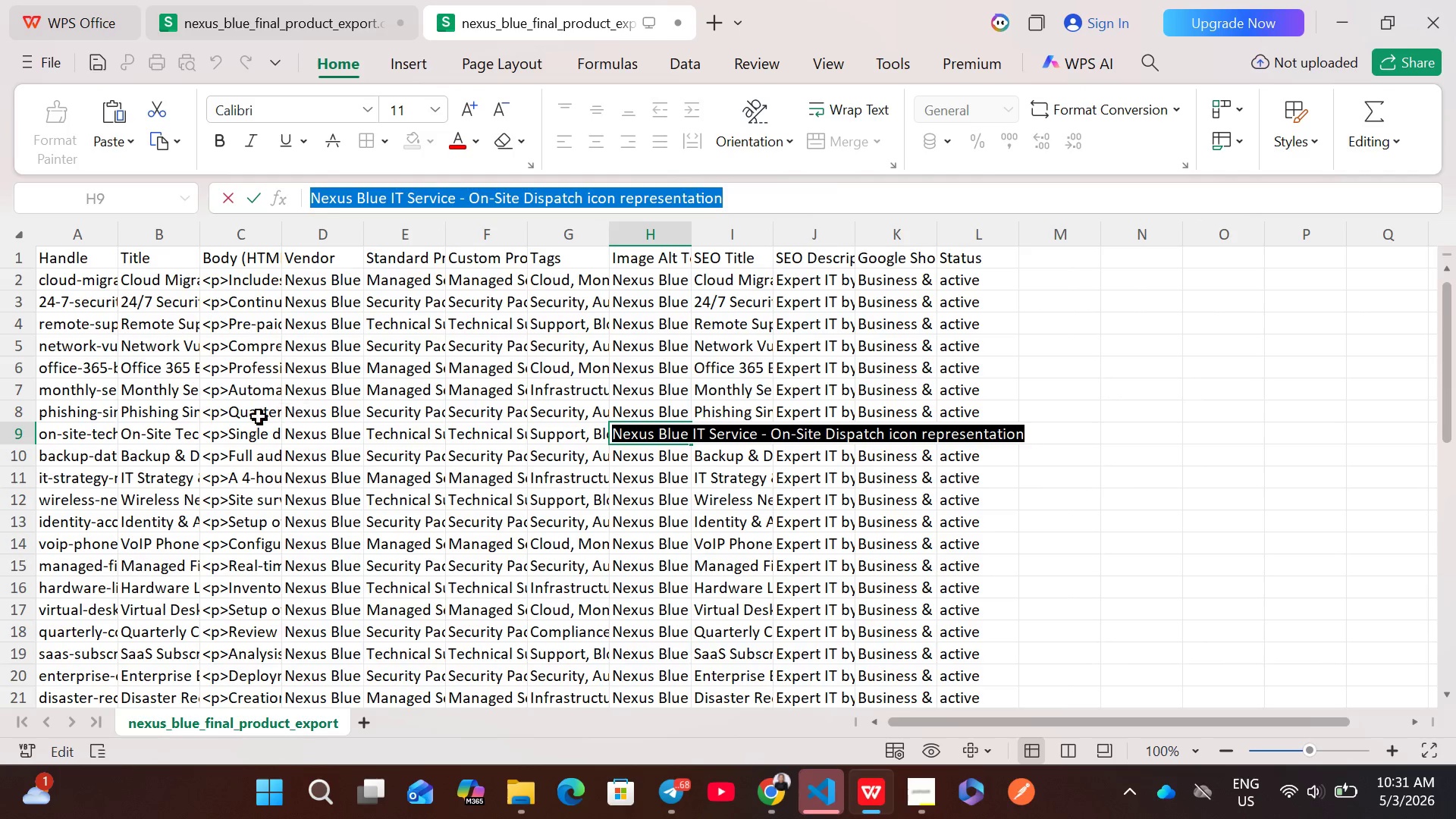 
double_click([250, 417])
 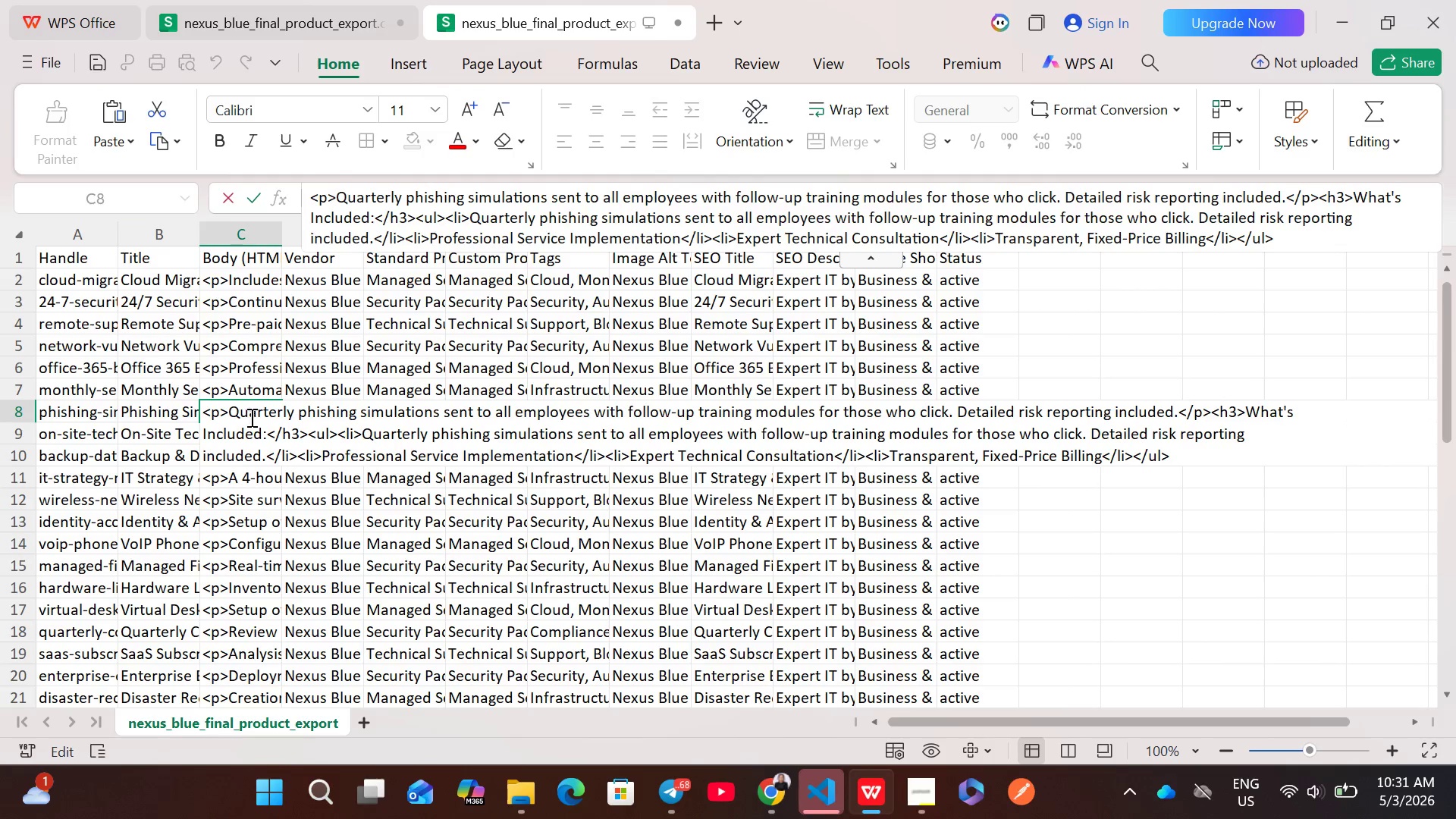 
key(Control+A)
 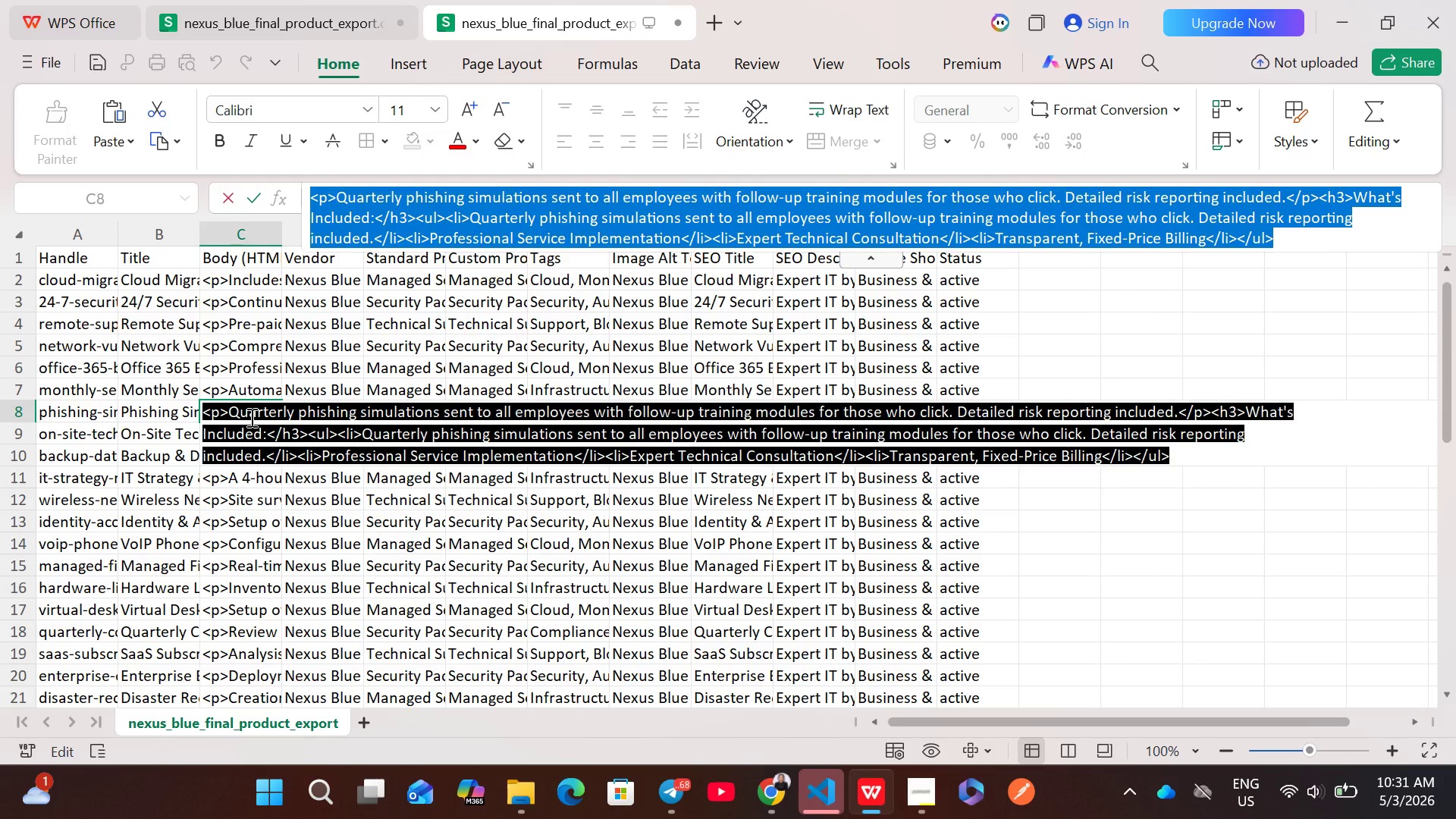 
key(Control+C)
 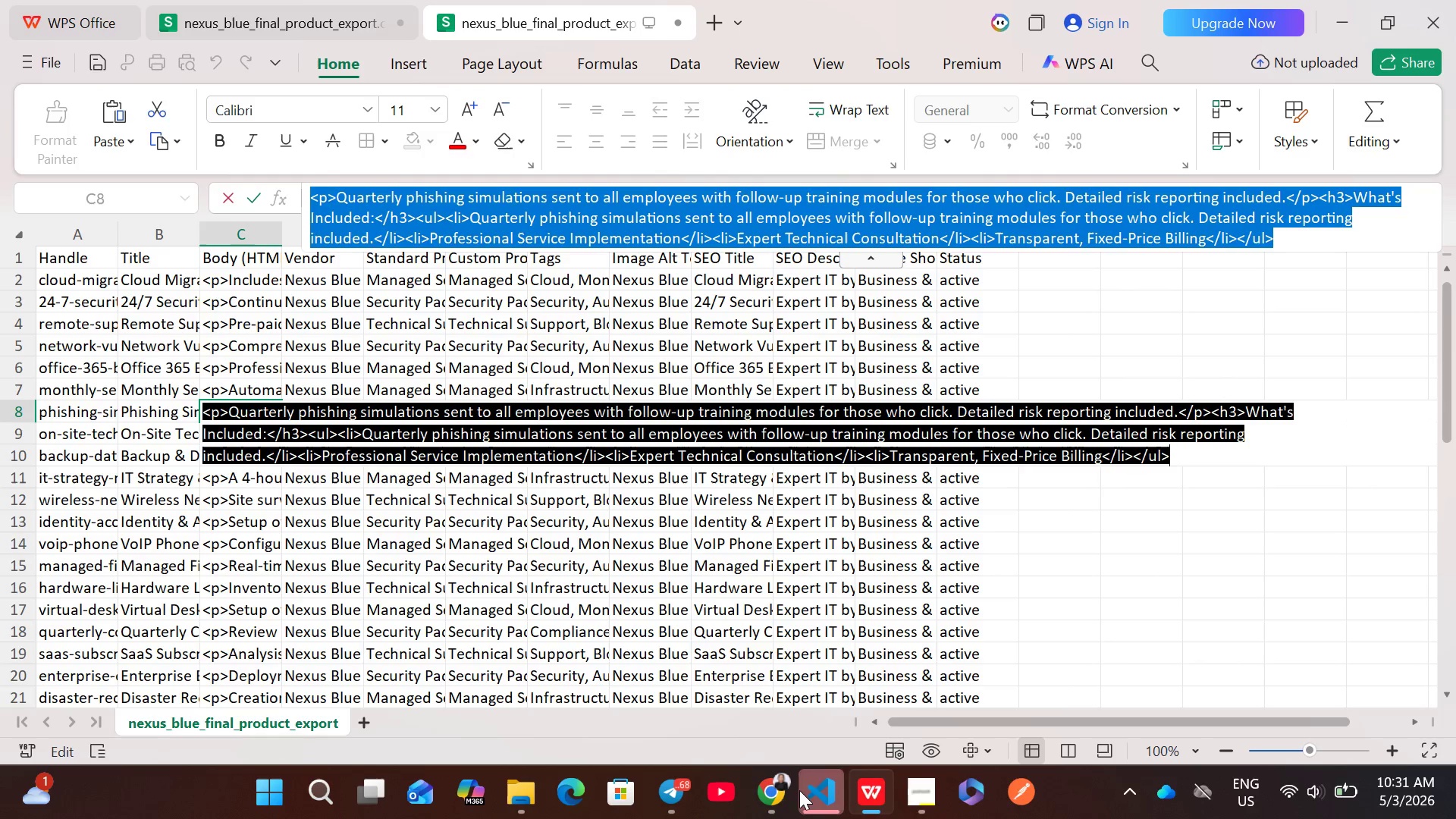 
left_click([786, 792])
 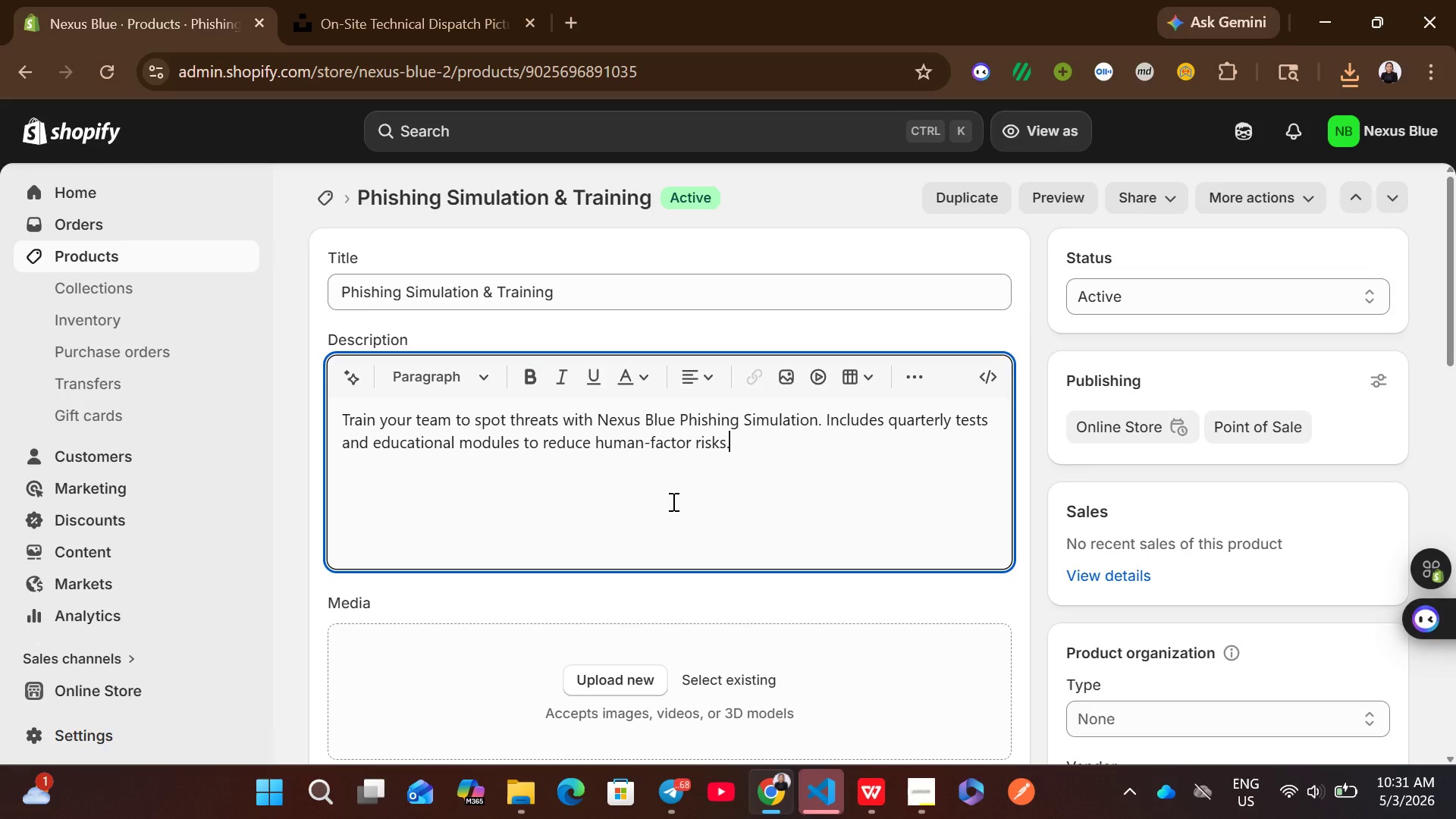 
key(Control+ControlLeft)
 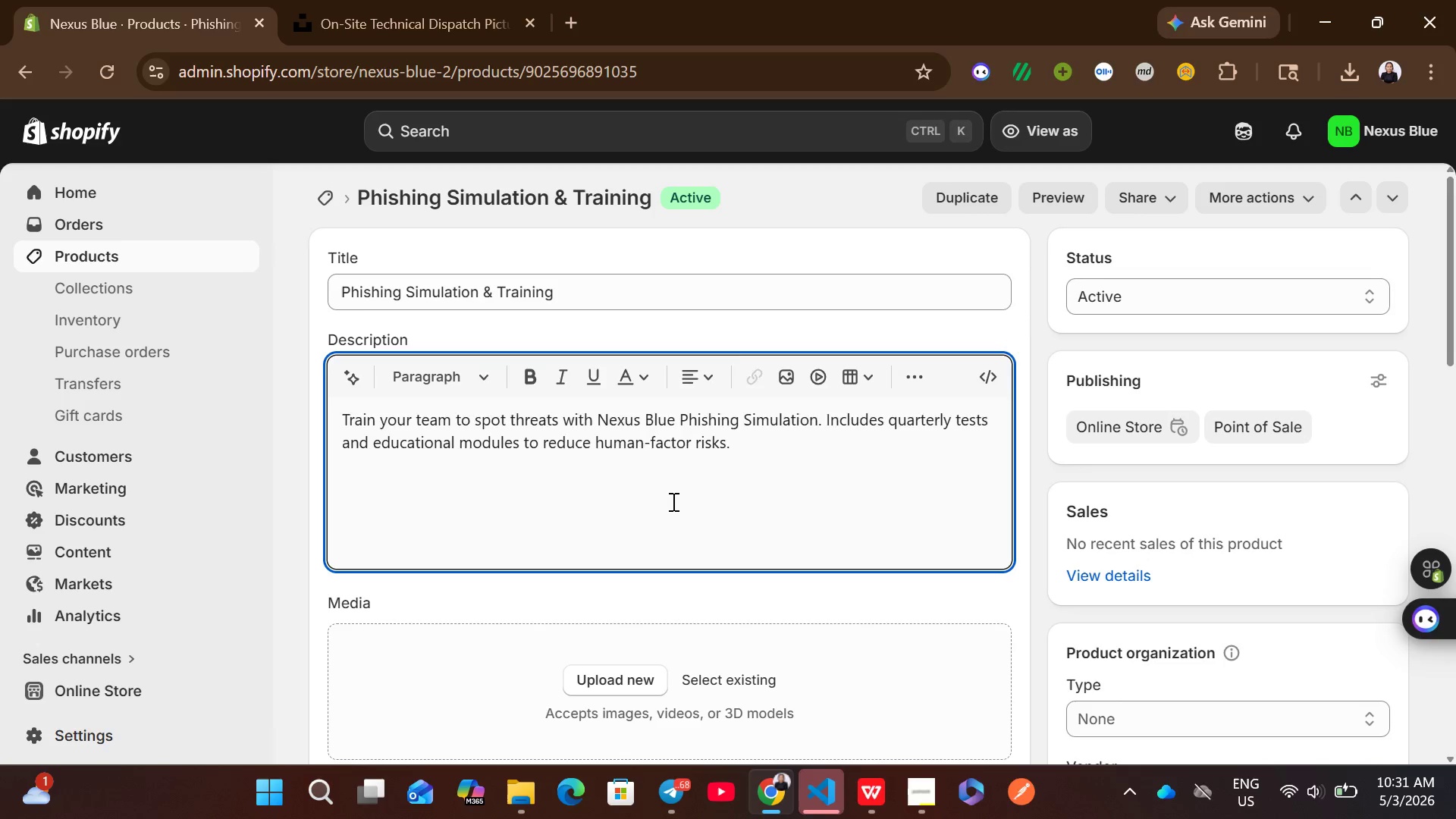 
key(Control+A)
 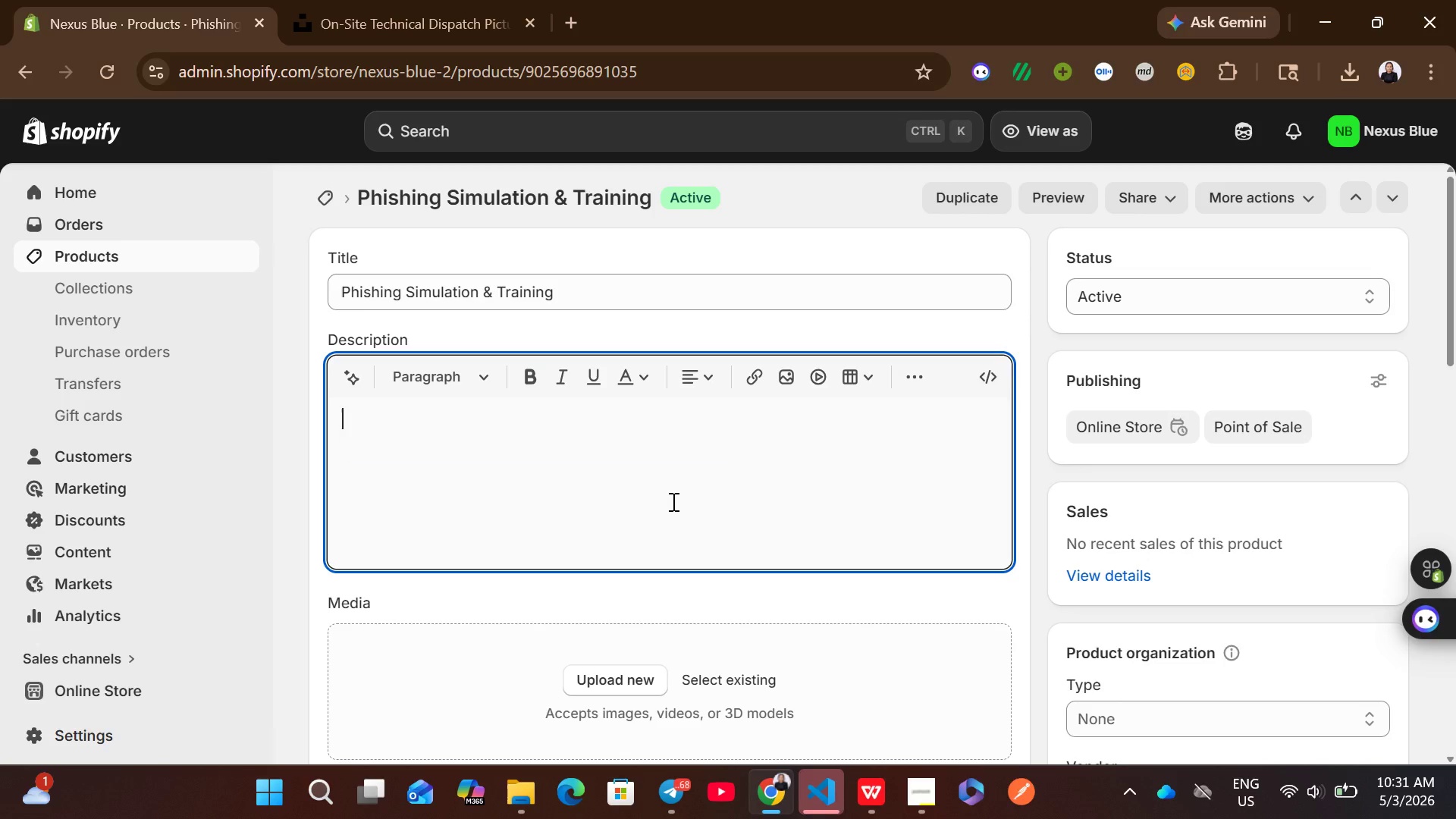 
key(Backspace)
 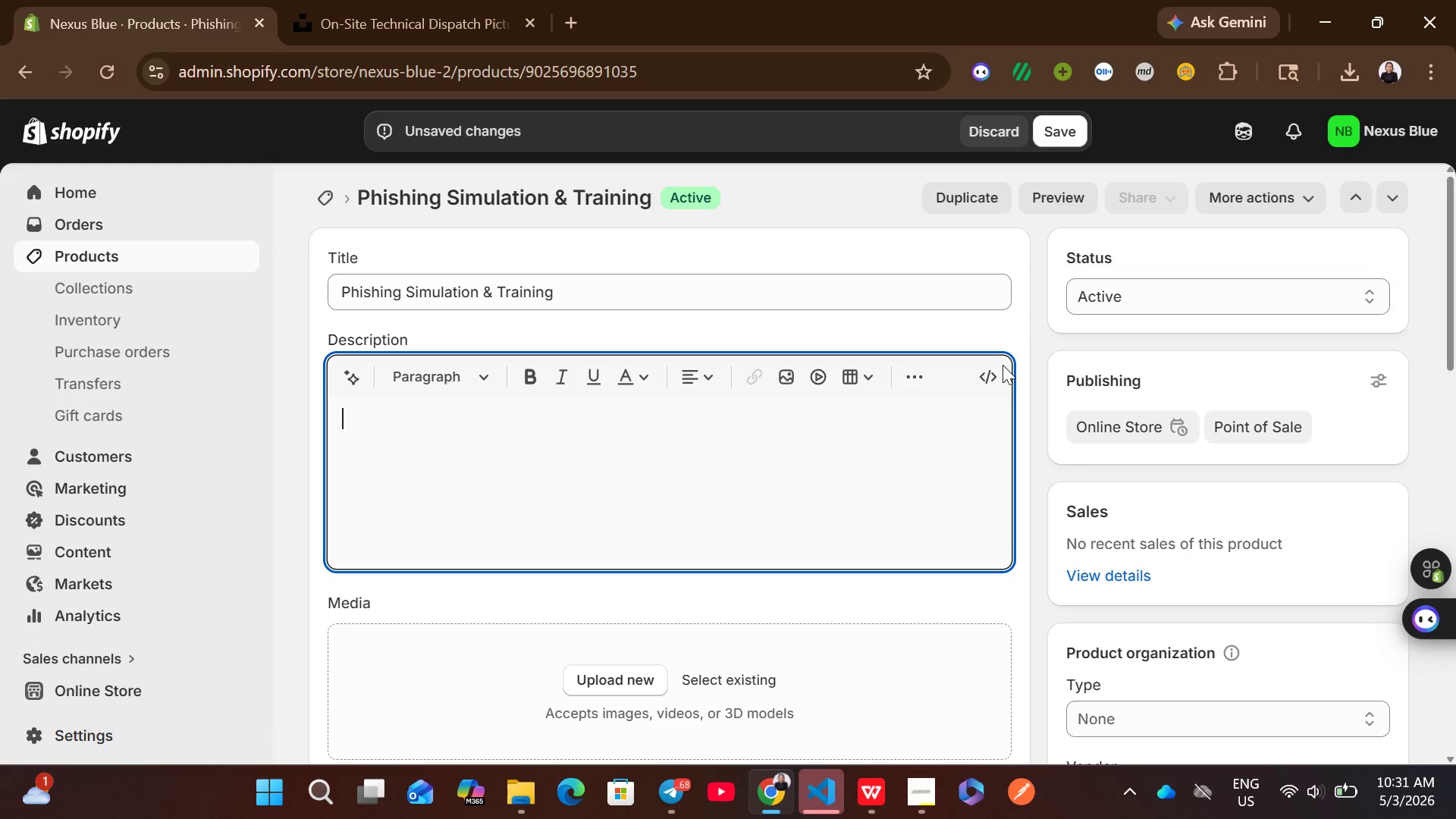 
left_click([986, 377])
 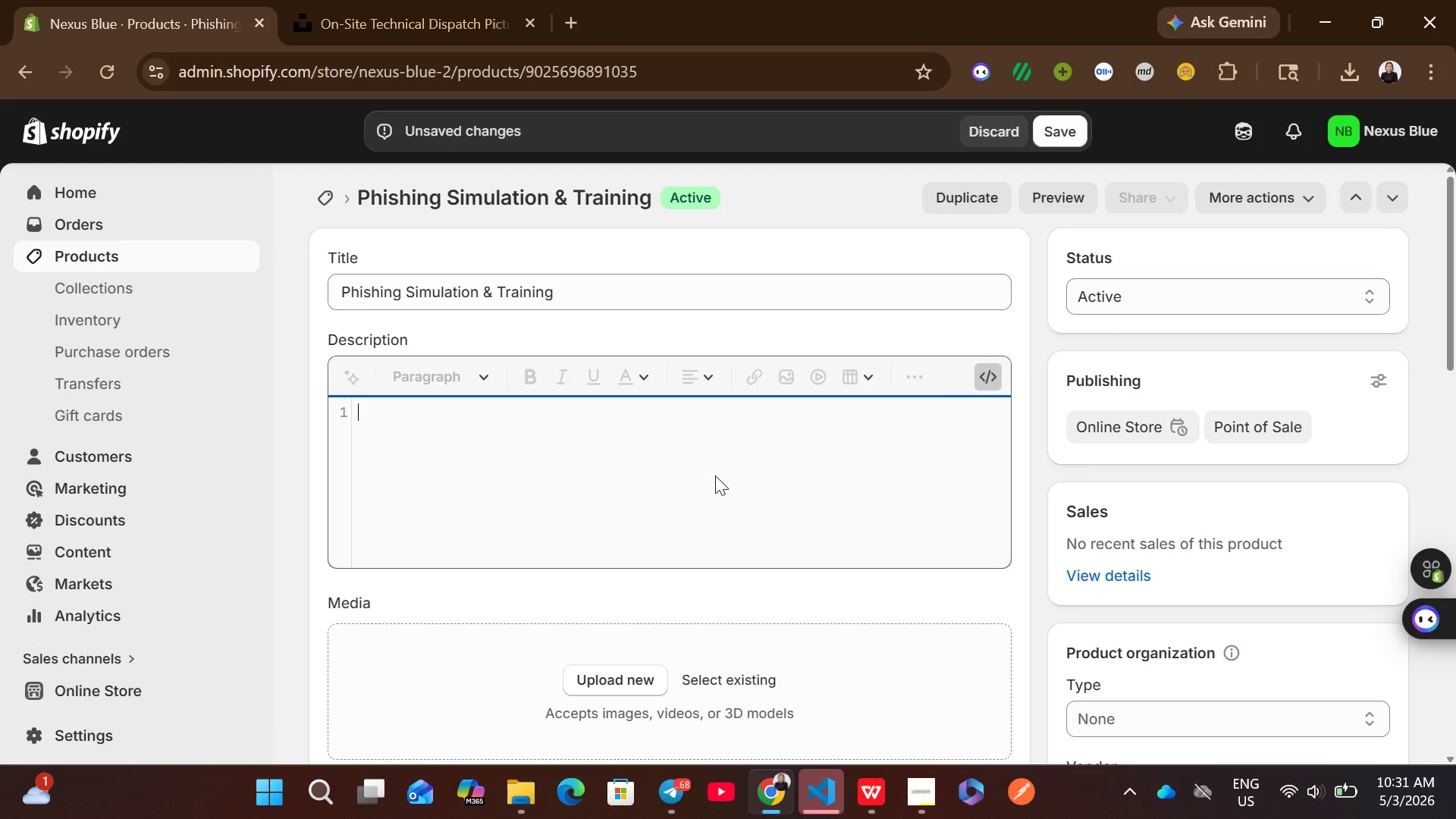 
left_click([678, 481])
 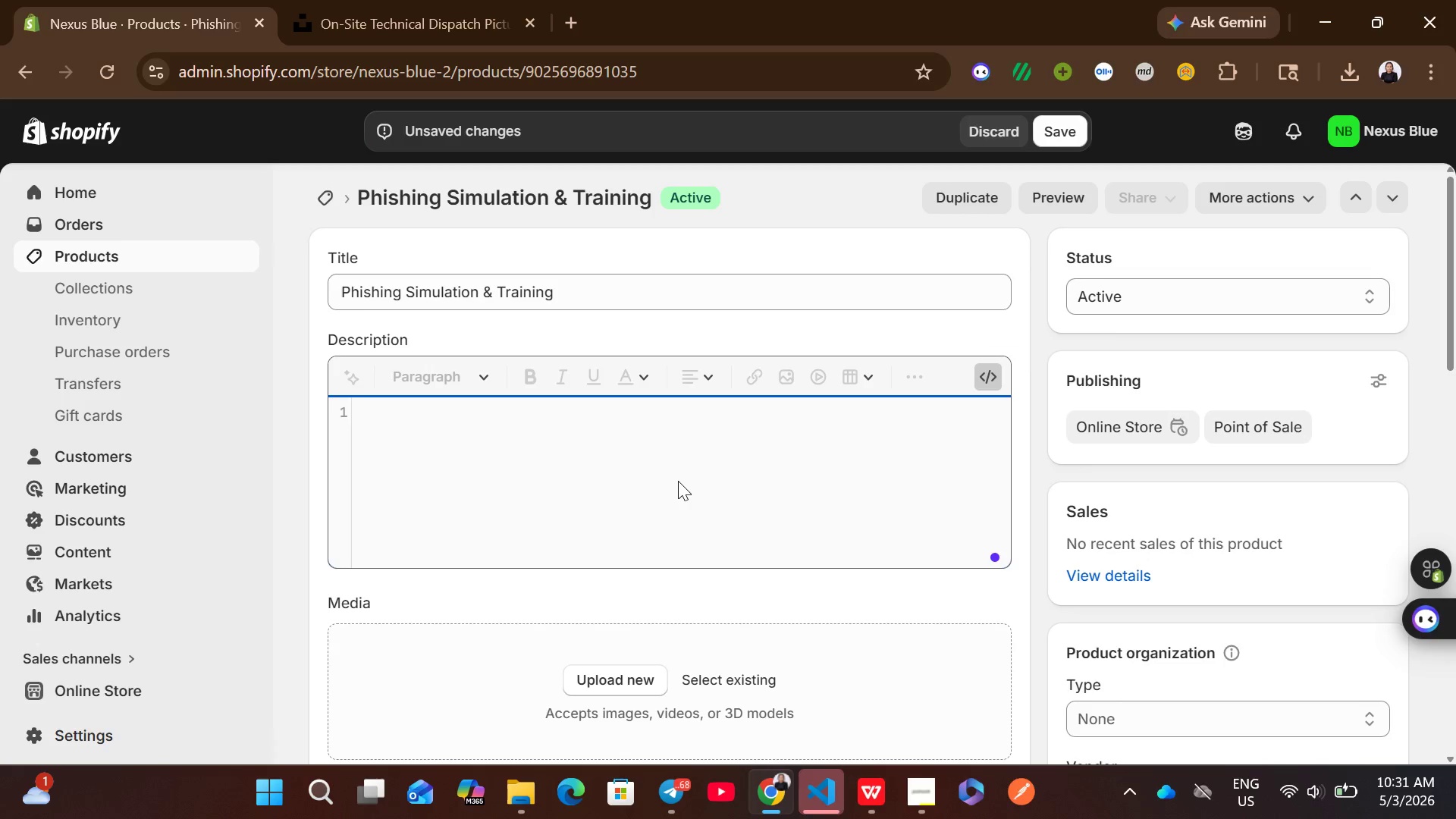 
key(Control+ControlLeft)
 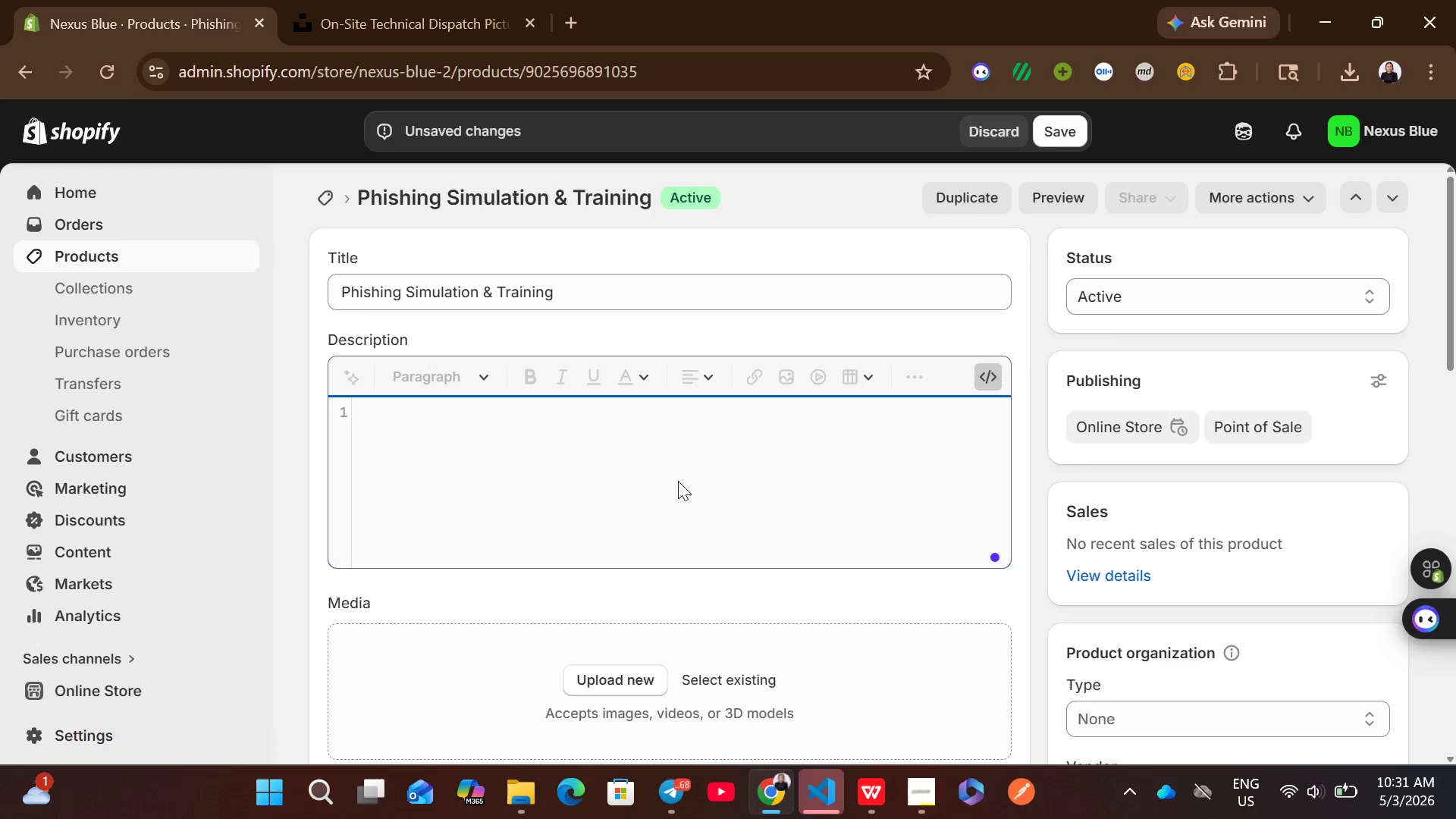 
key(Control+V)
 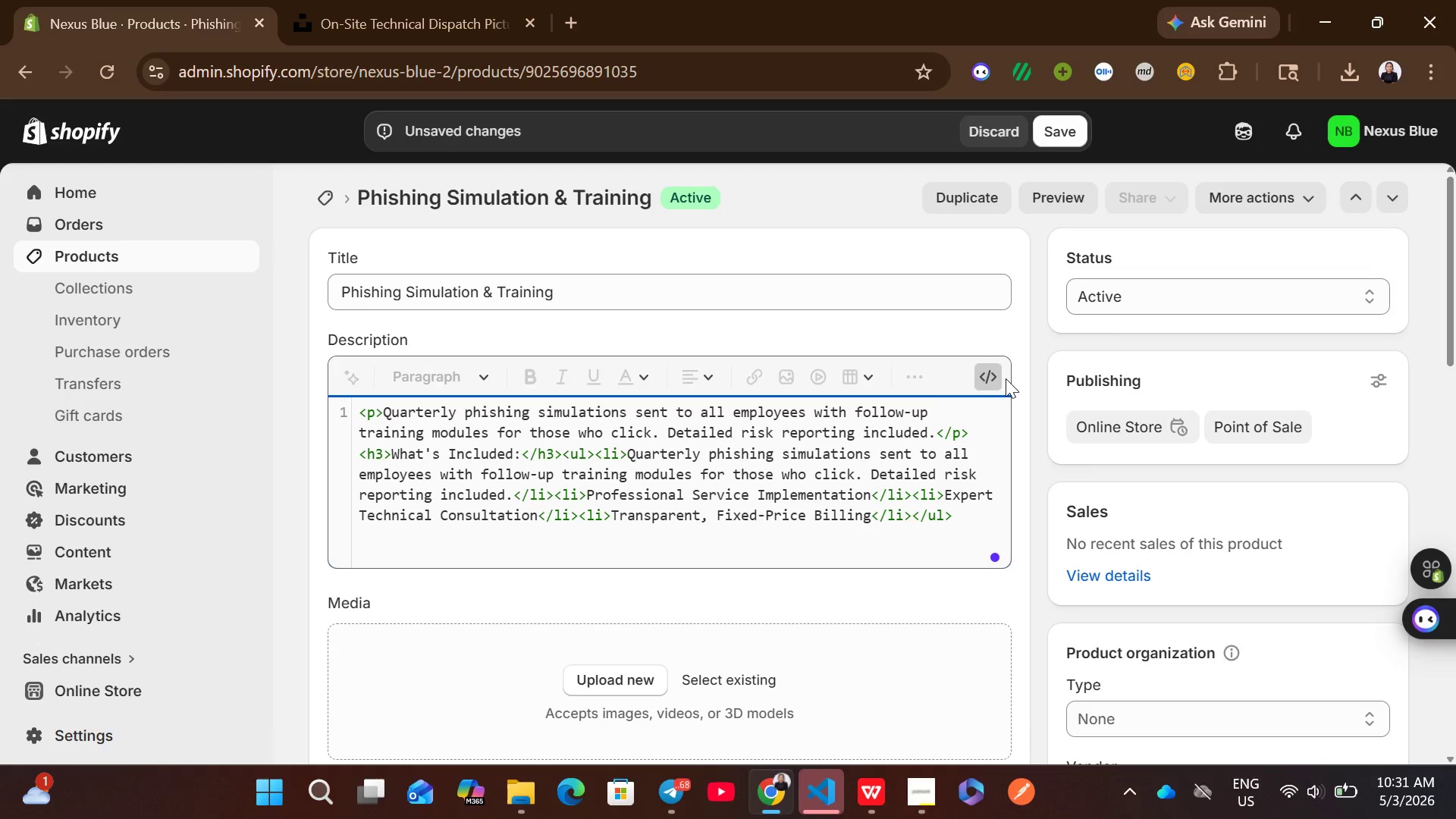 
left_click([999, 379])
 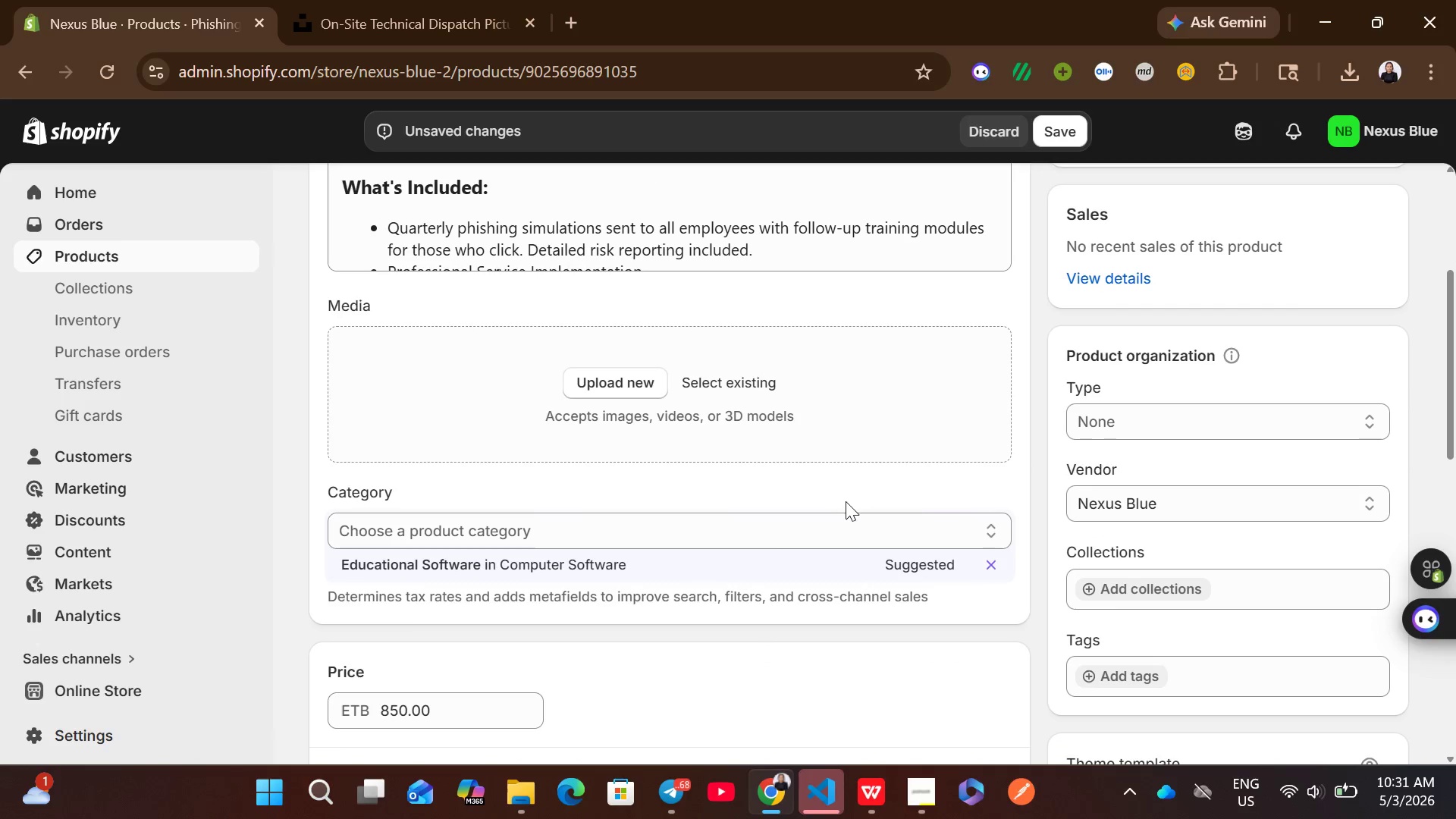 
left_click([700, 565])
 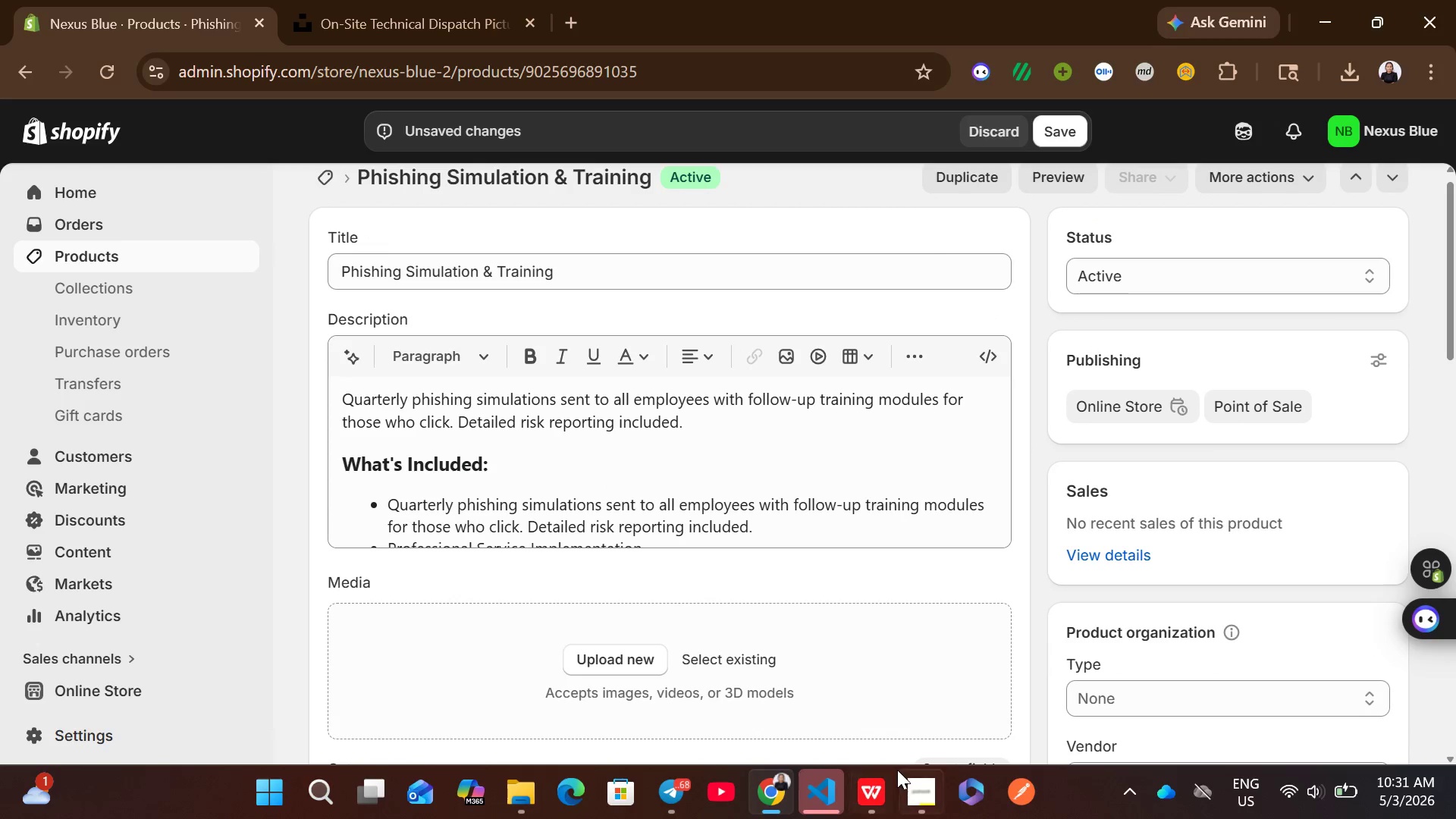 
left_click([876, 789])
 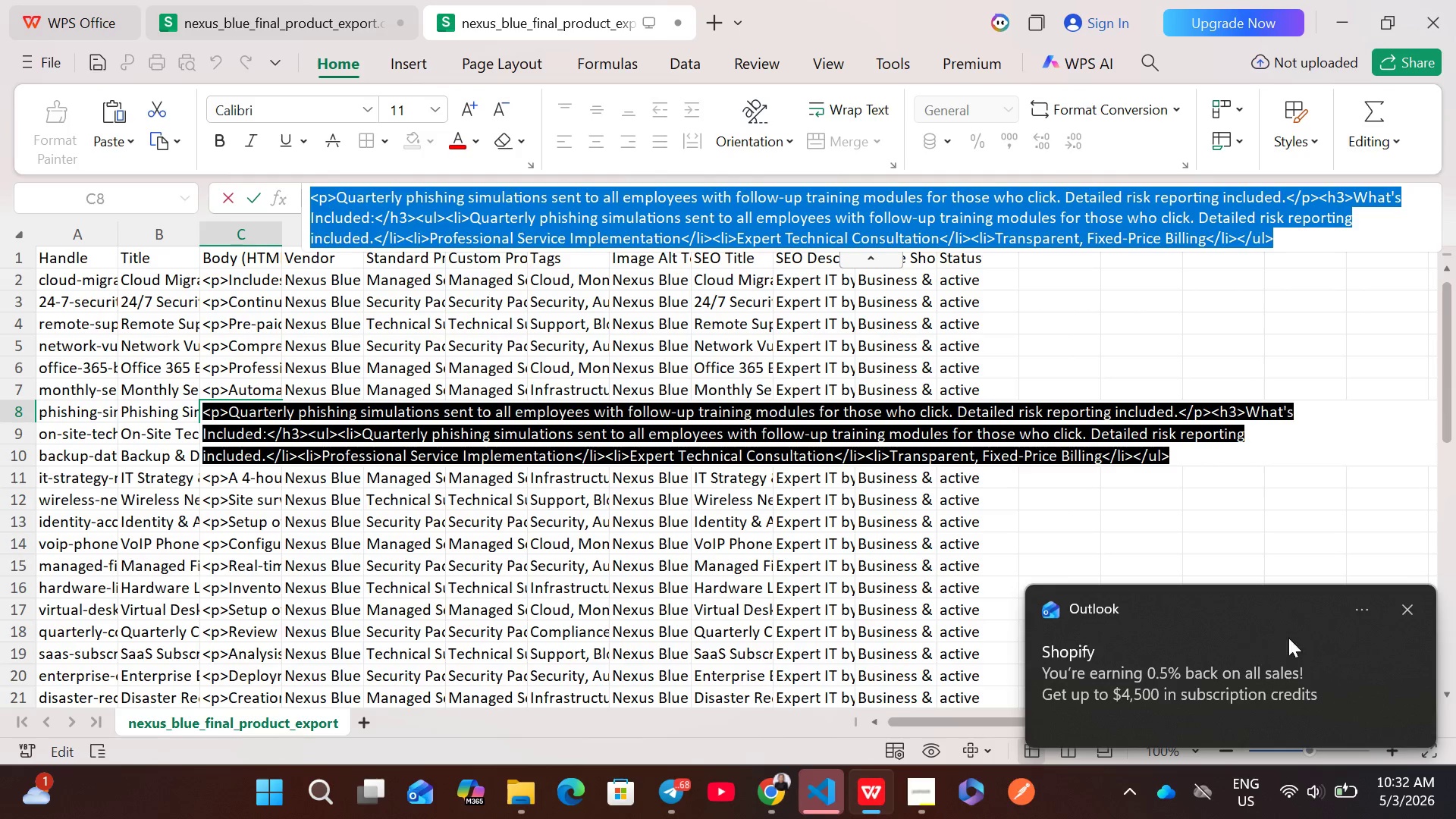 
left_click([1408, 613])
 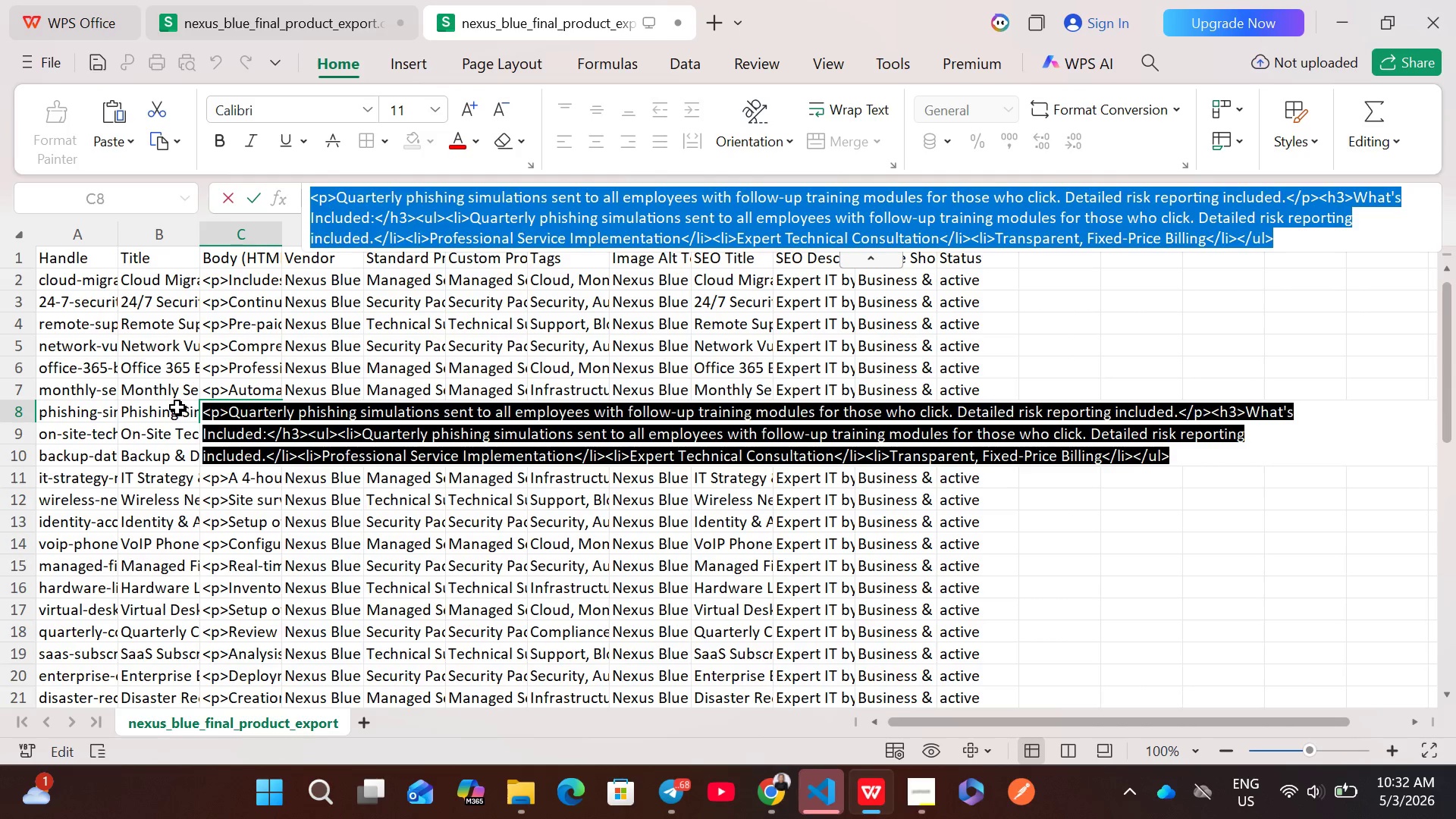 
left_click([174, 413])
 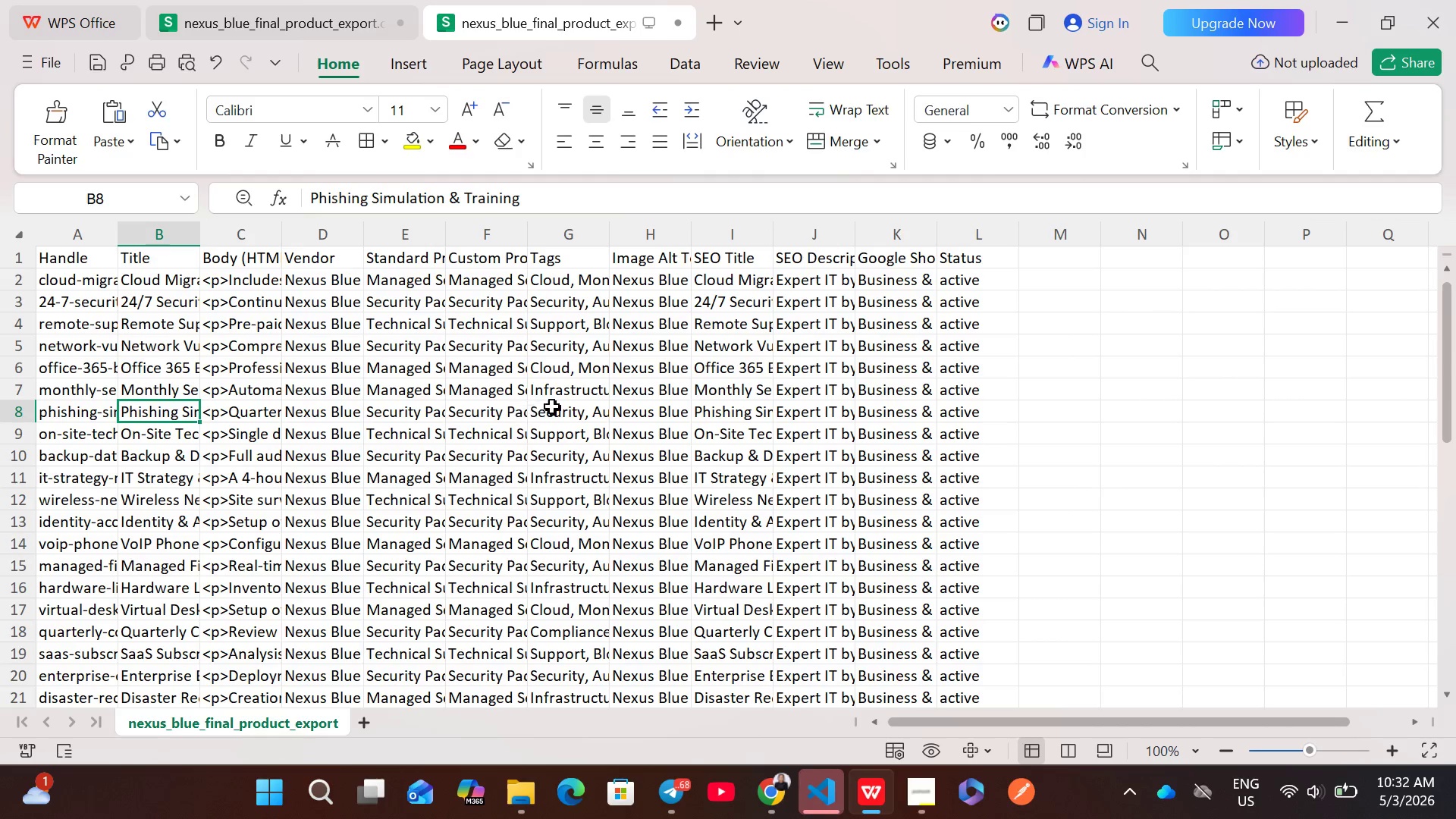 
left_click([577, 410])
 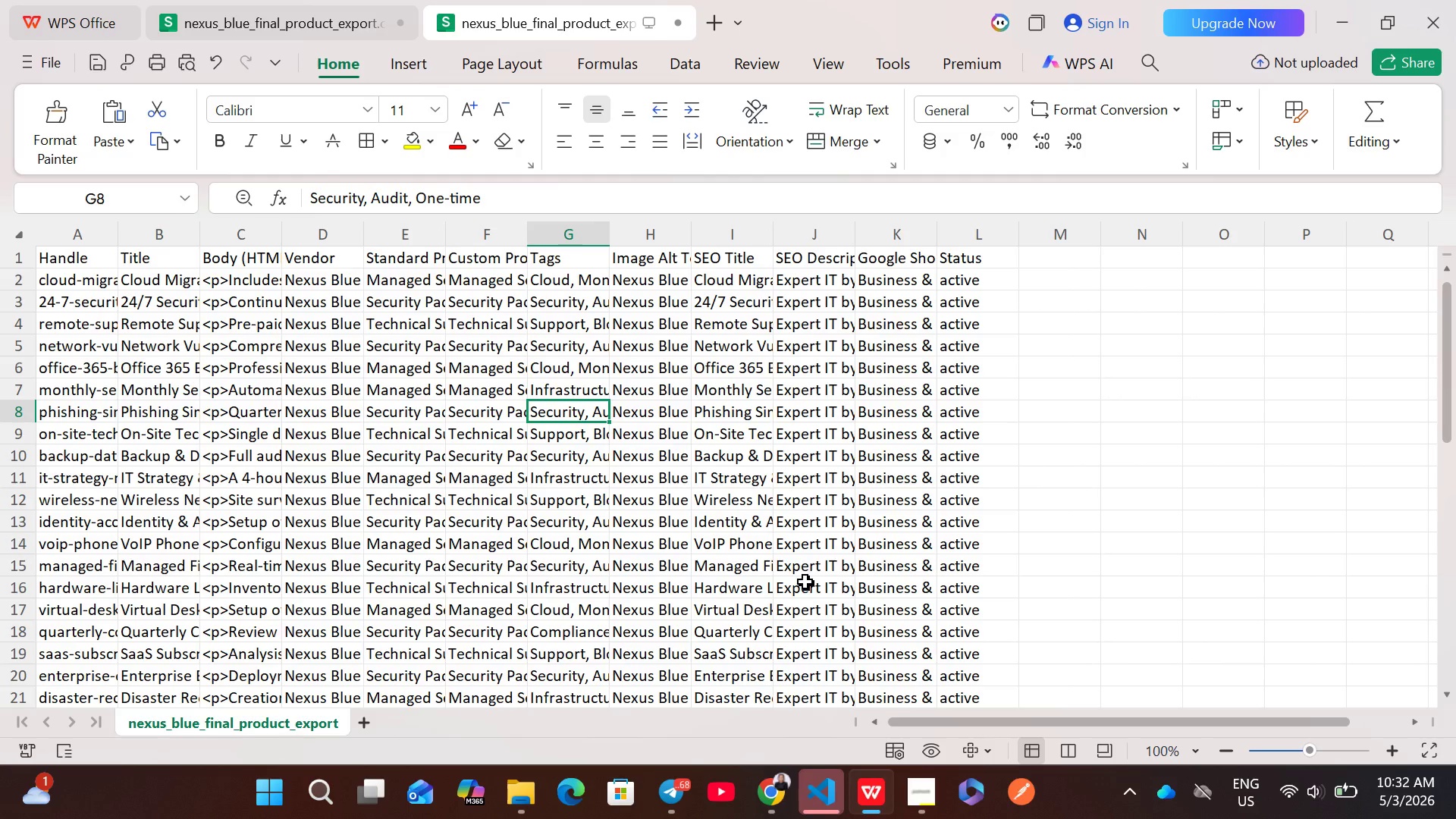 
left_click([777, 796])
 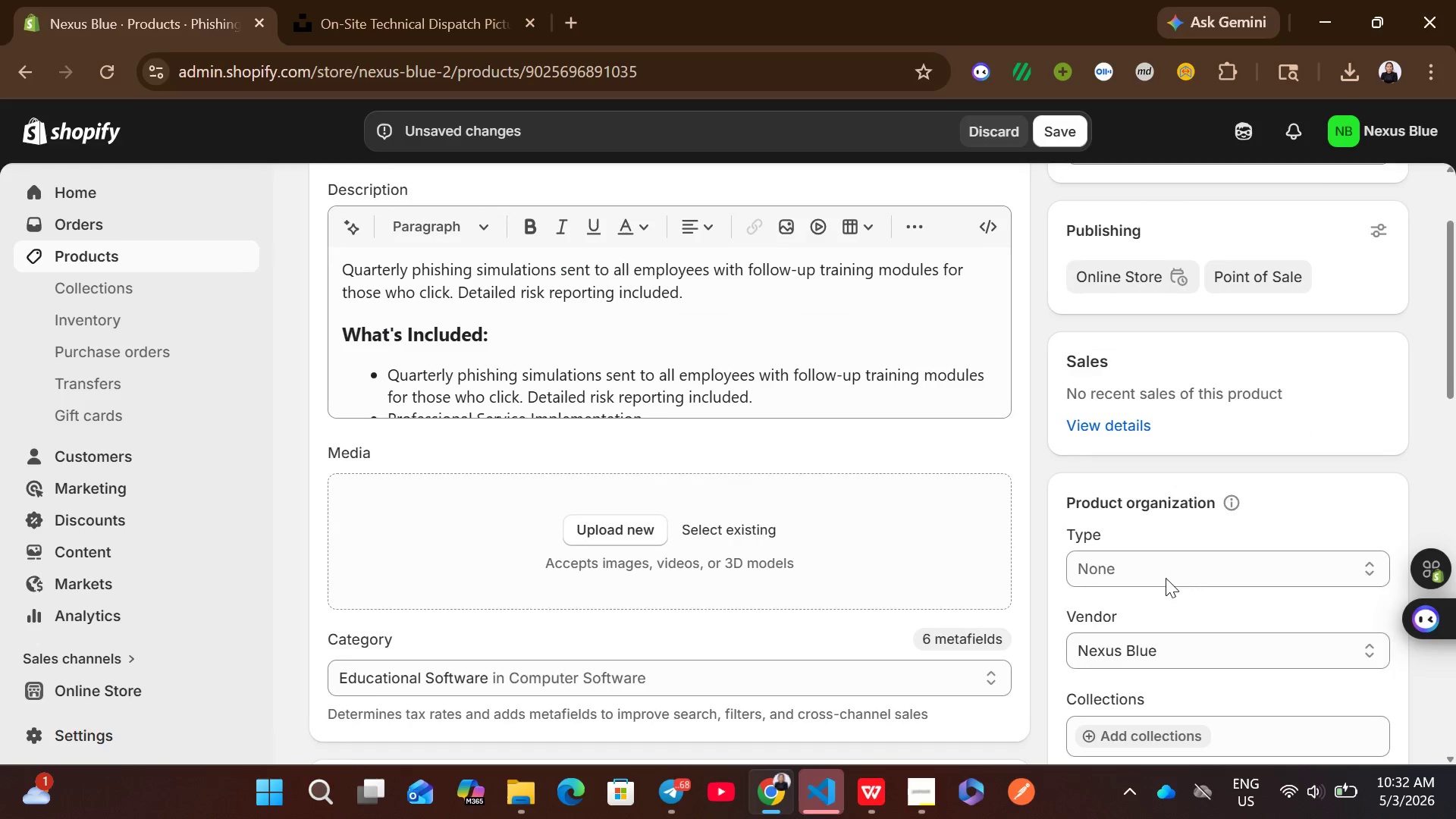 
left_click([1188, 538])
 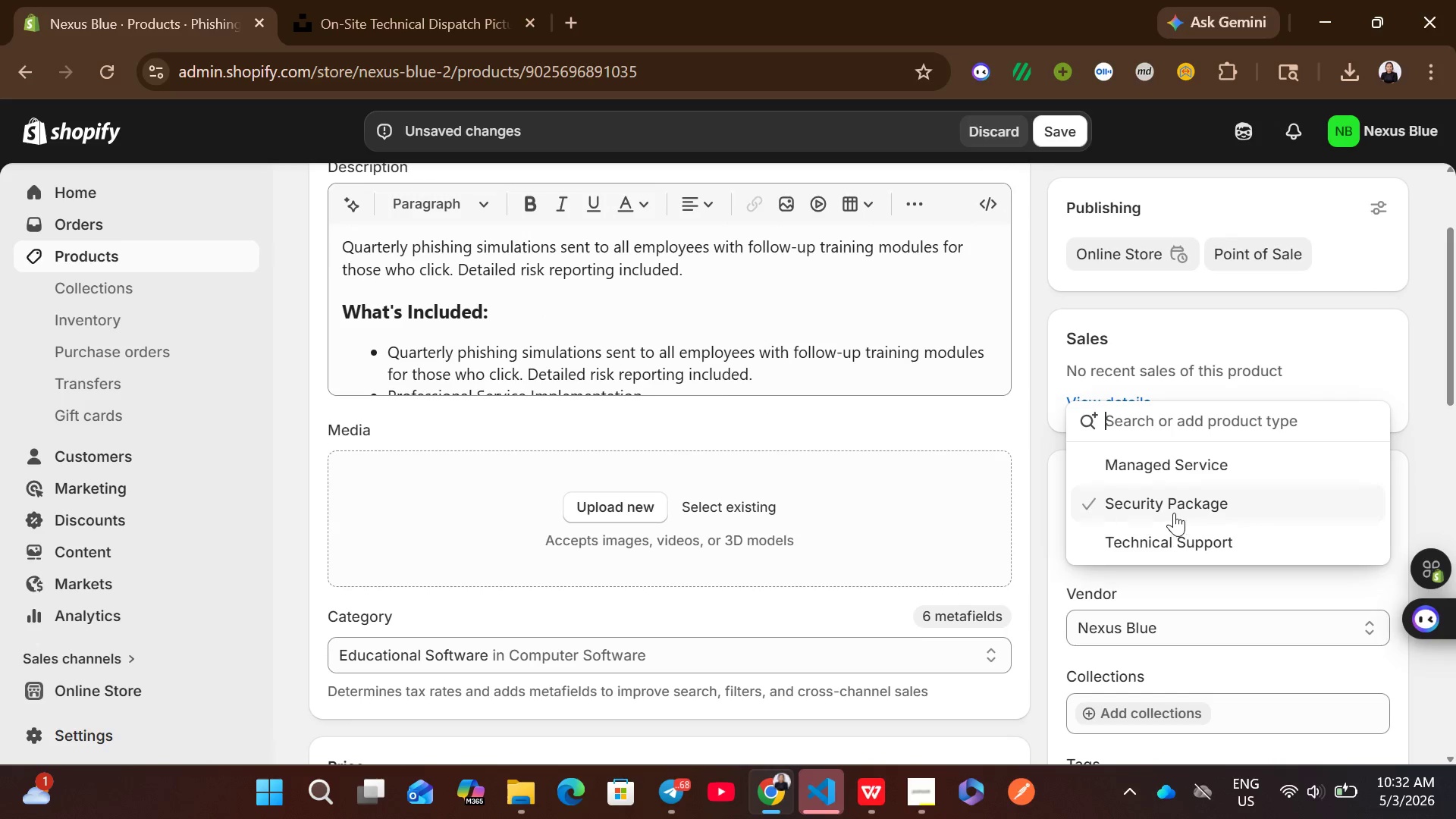 
left_click([1174, 513])
 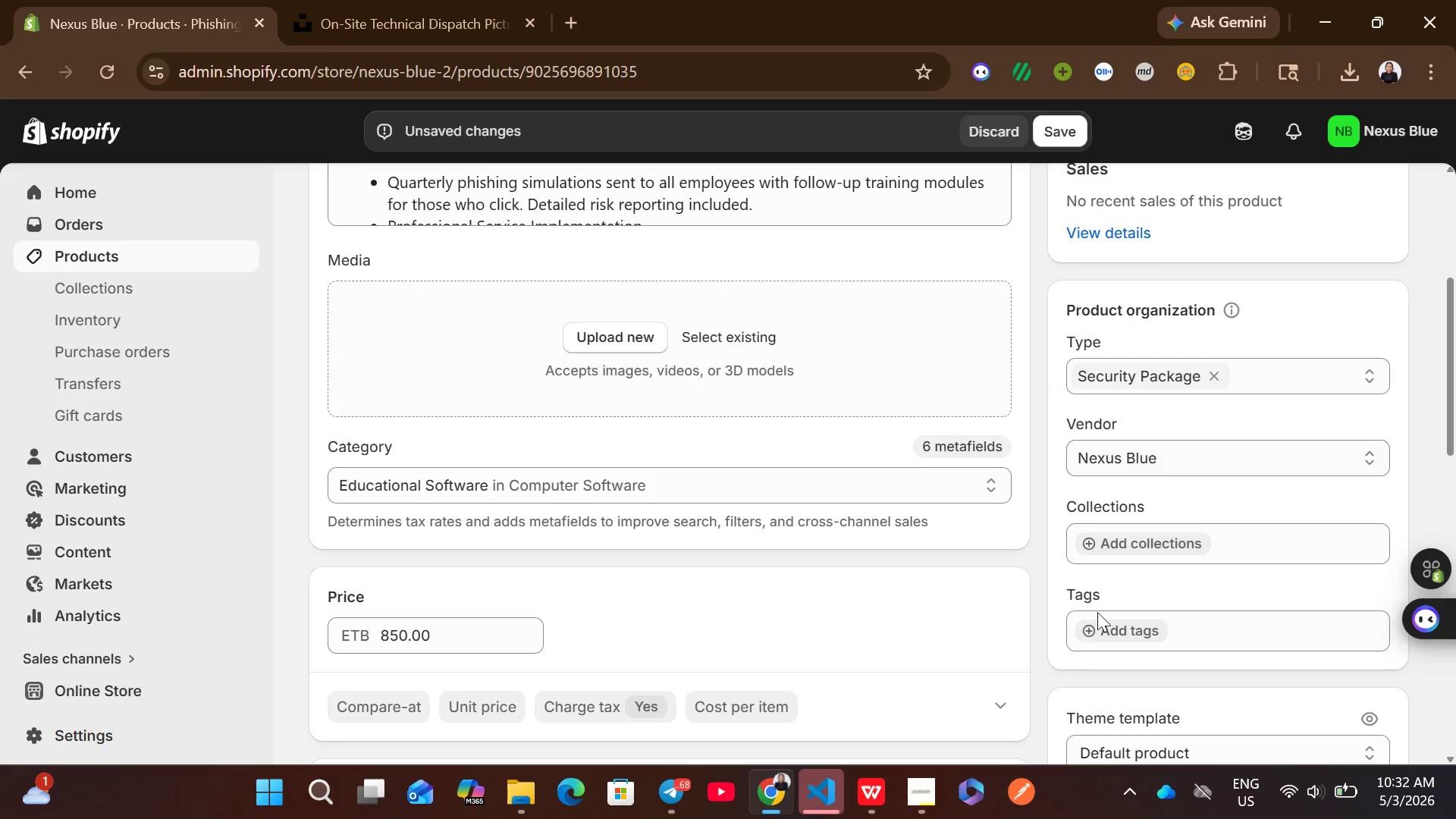 
left_click([1107, 625])
 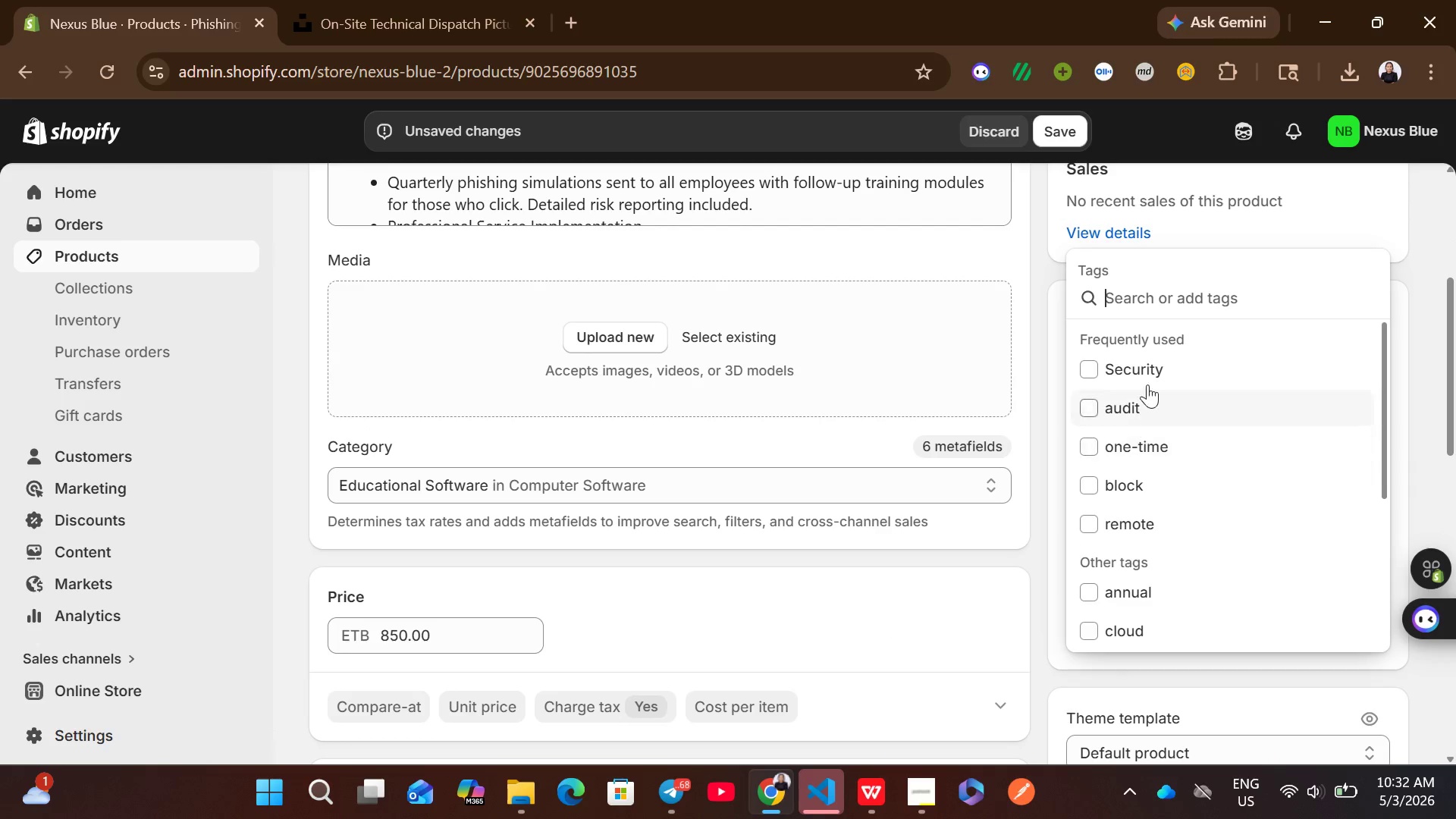 
left_click([1147, 378])
 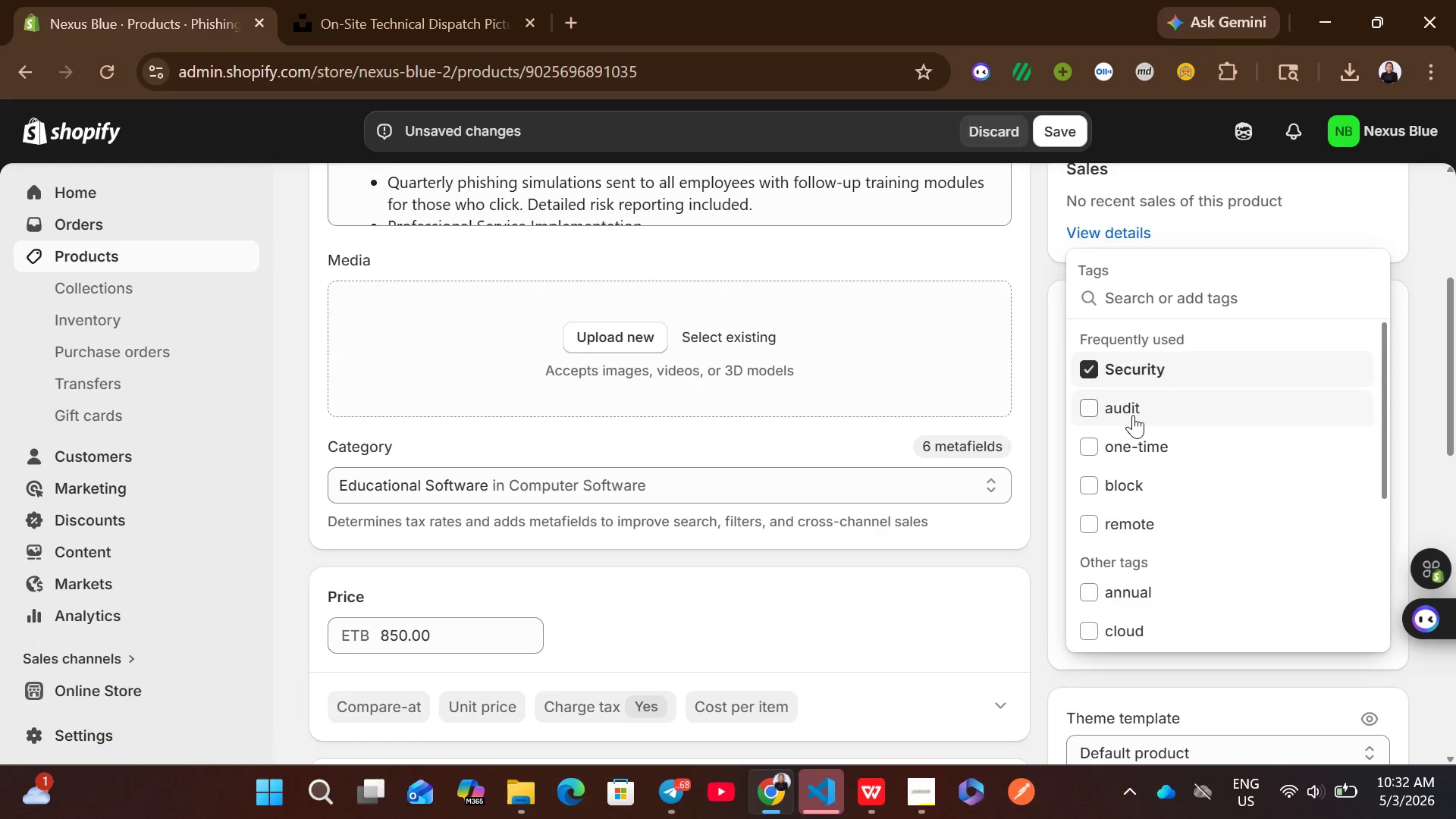 
left_click([1133, 415])
 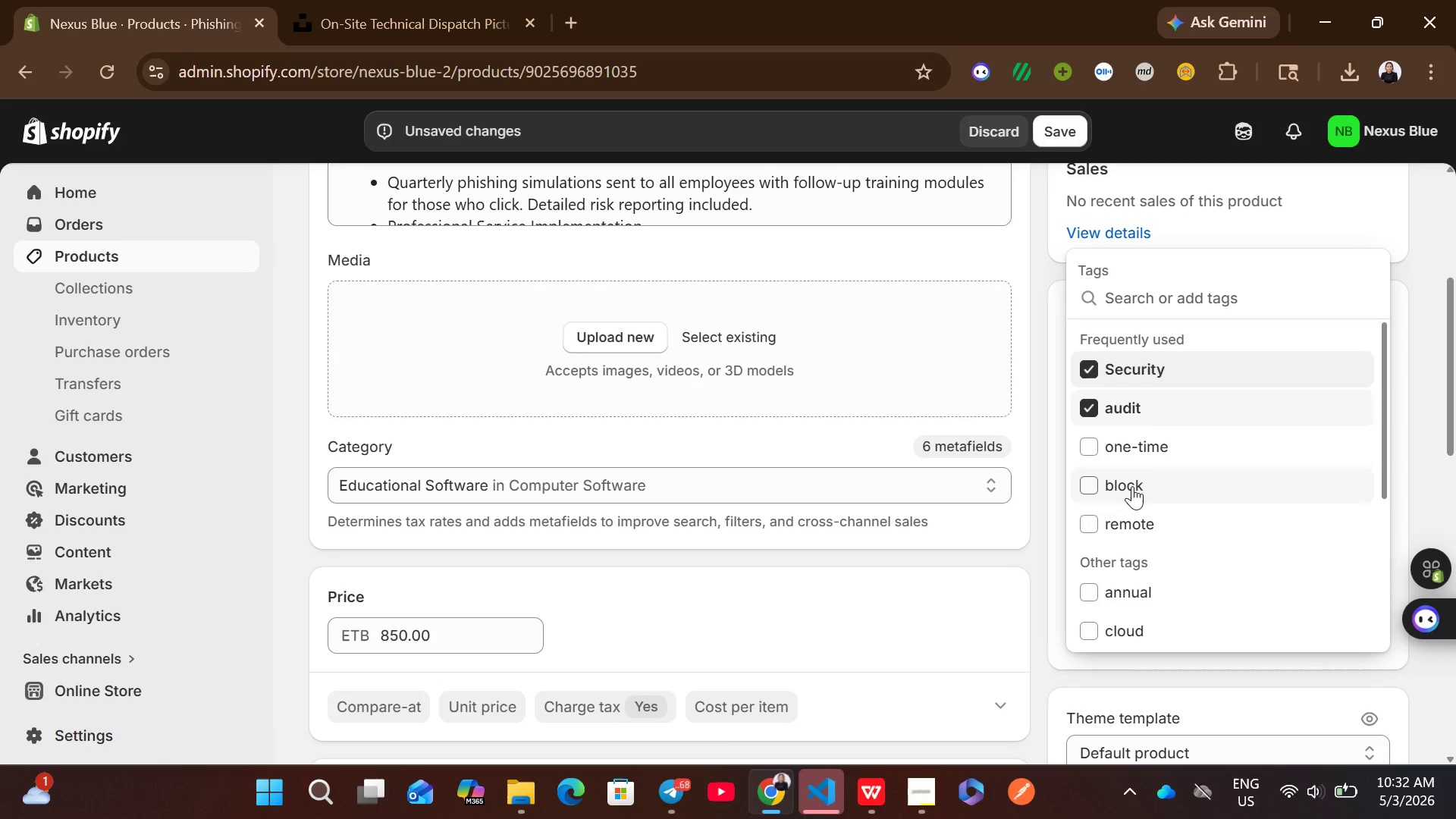 
left_click_drag(start_coordinate=[1130, 494], to_coordinate=[1126, 453])
 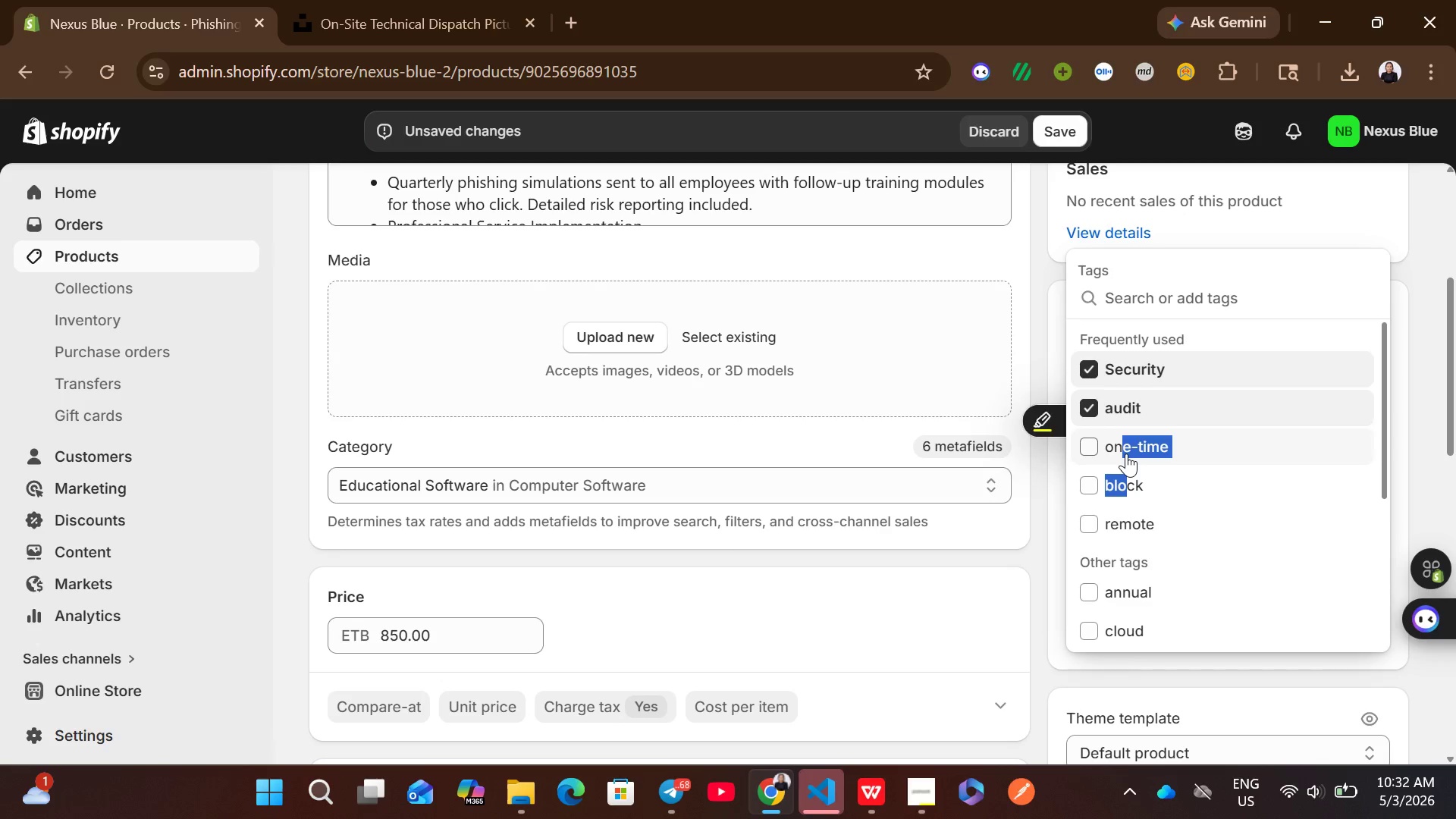 
left_click([1126, 453])
 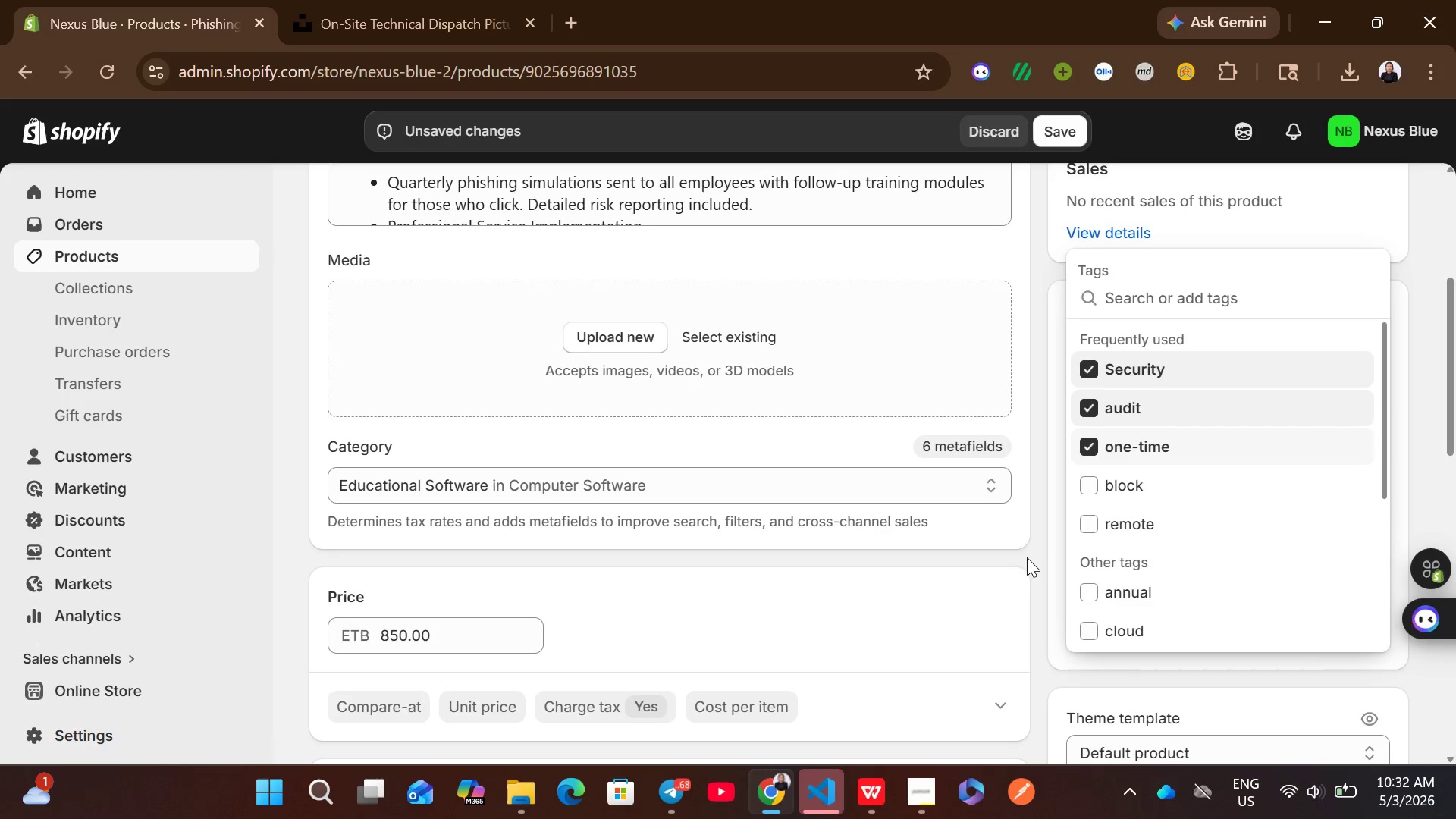 
left_click([1025, 568])
 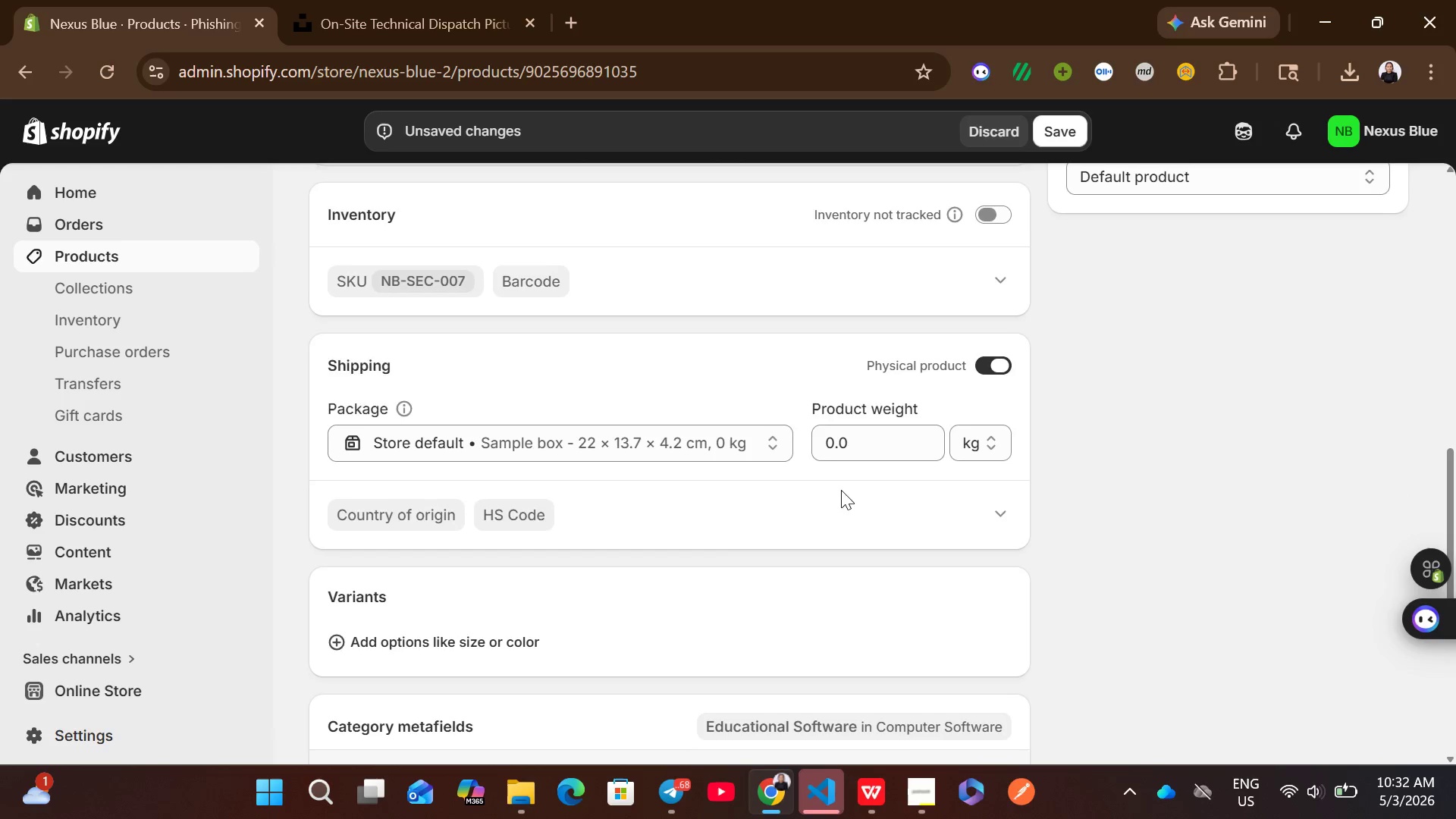 
left_click([983, 360])
 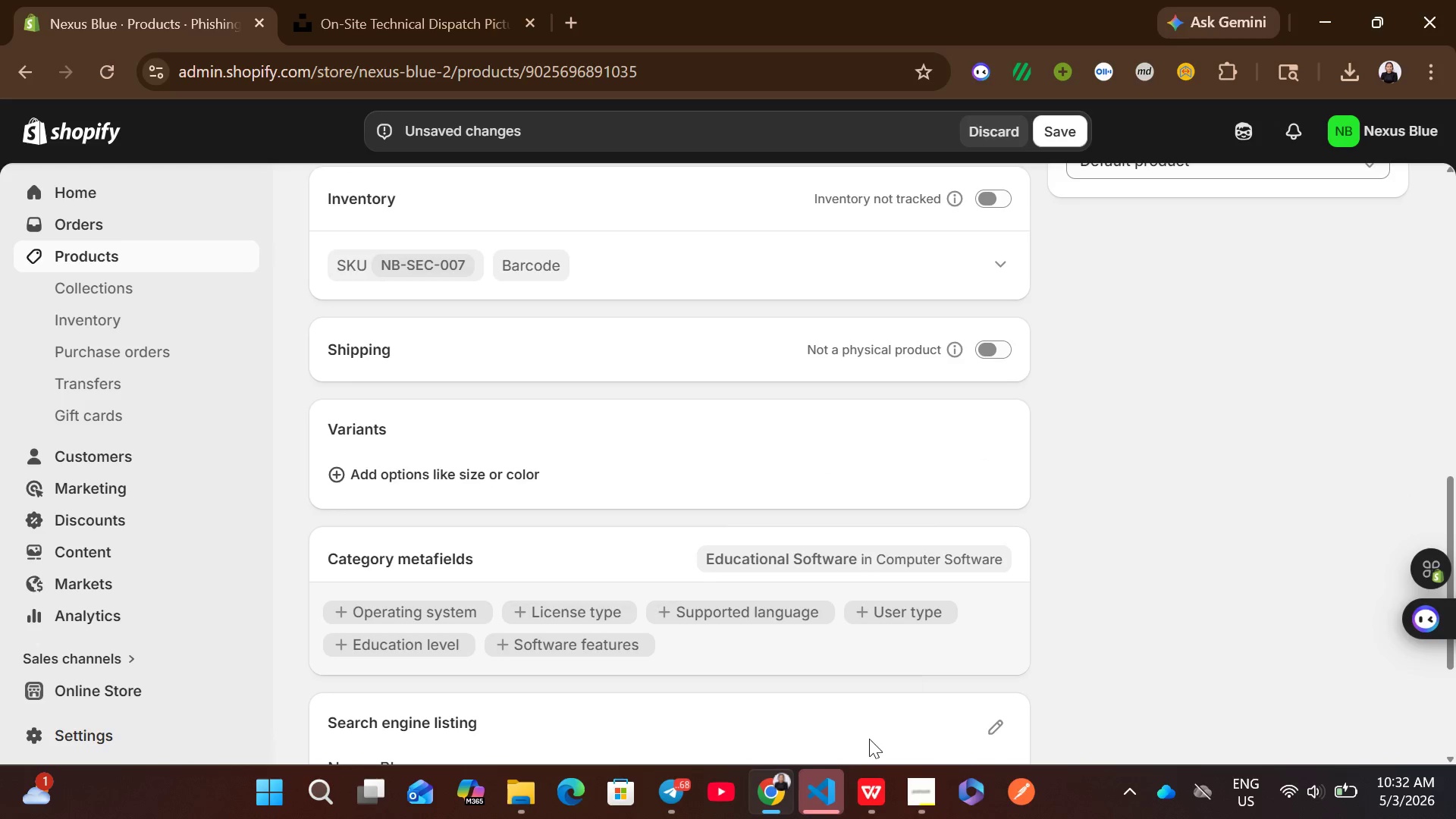 
left_click([867, 782])
 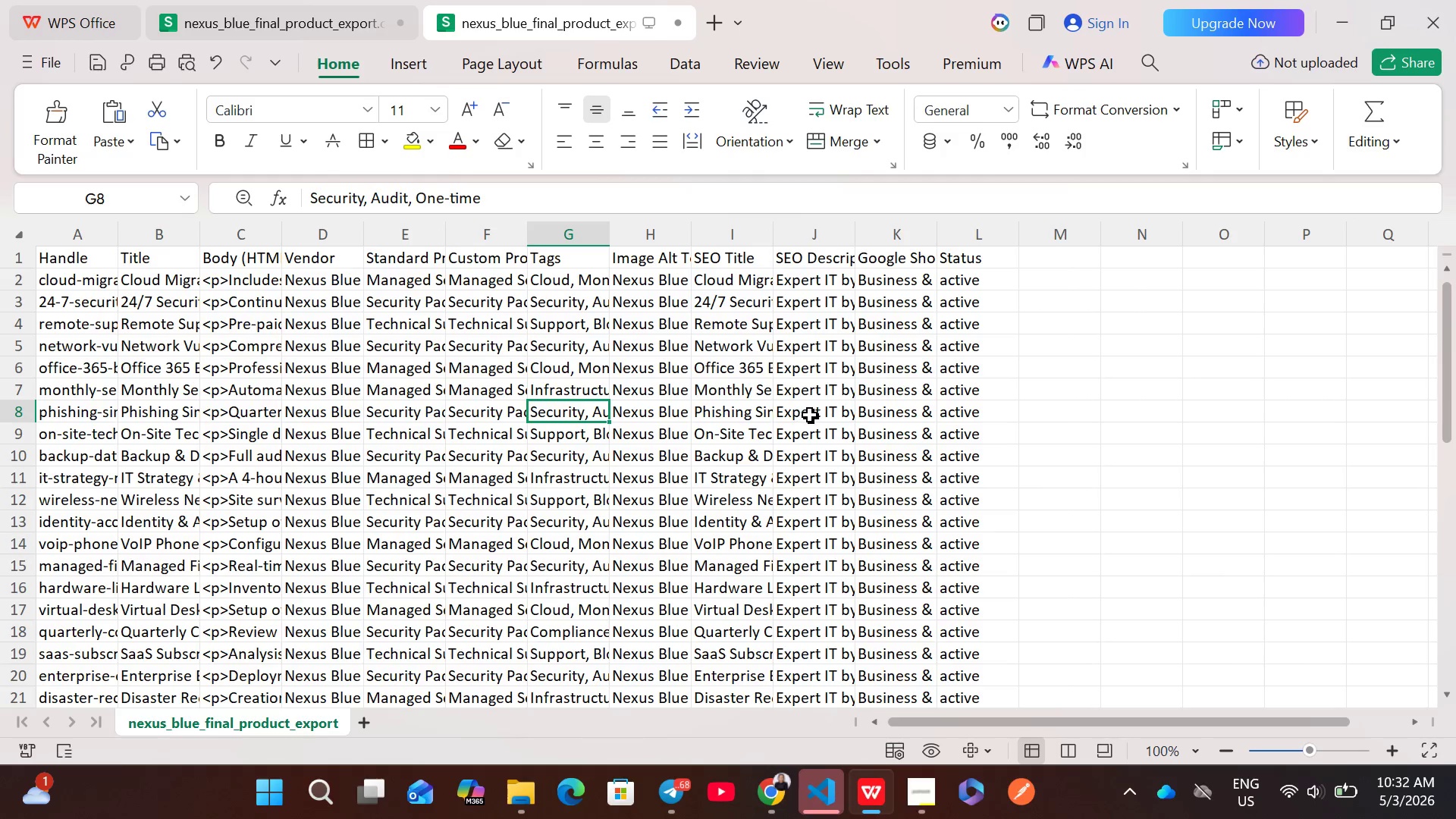 
double_click([812, 415])
 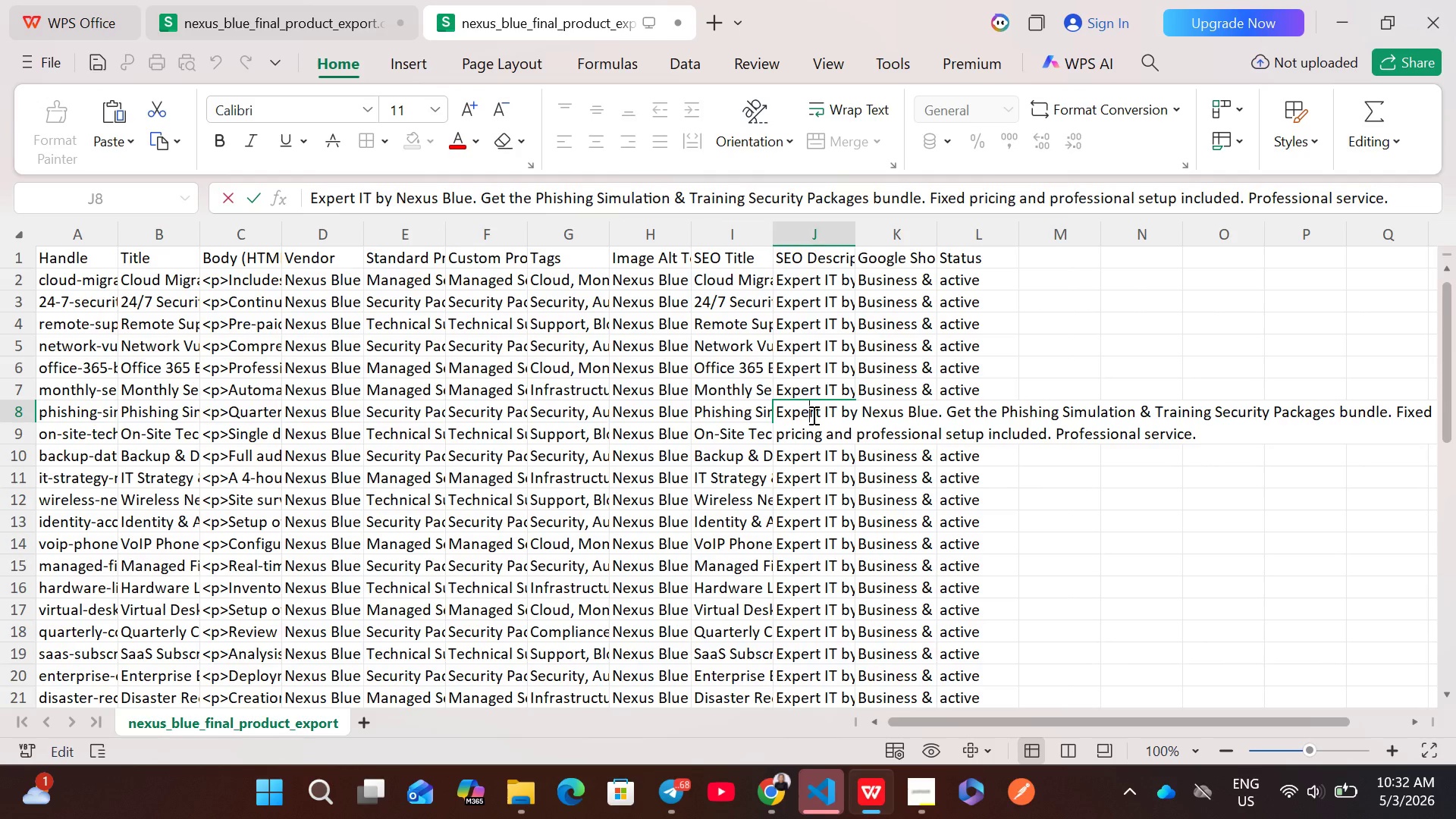 
key(Control+A)
 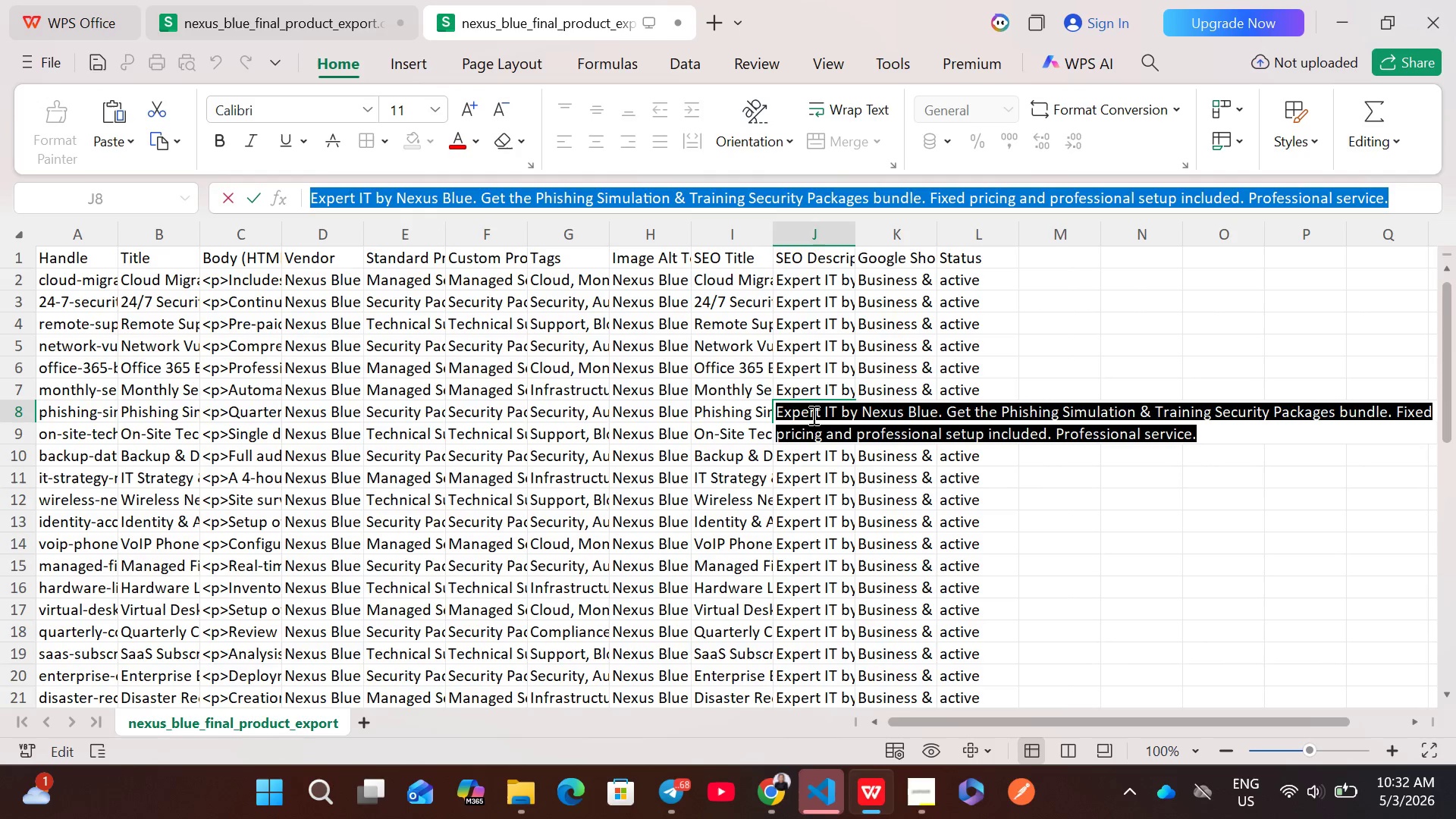 
key(Control+ControlLeft)
 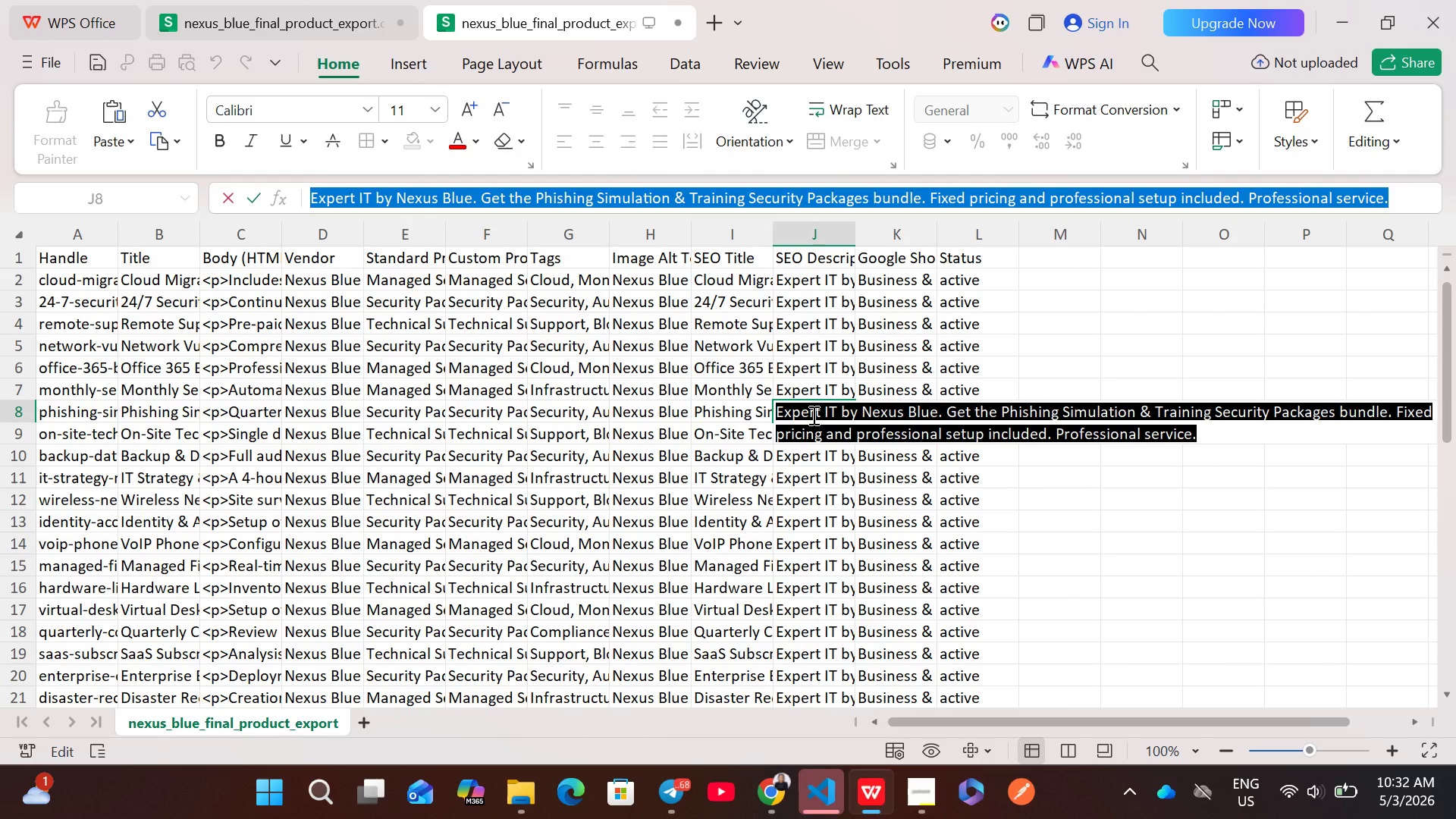 
key(Control+C)
 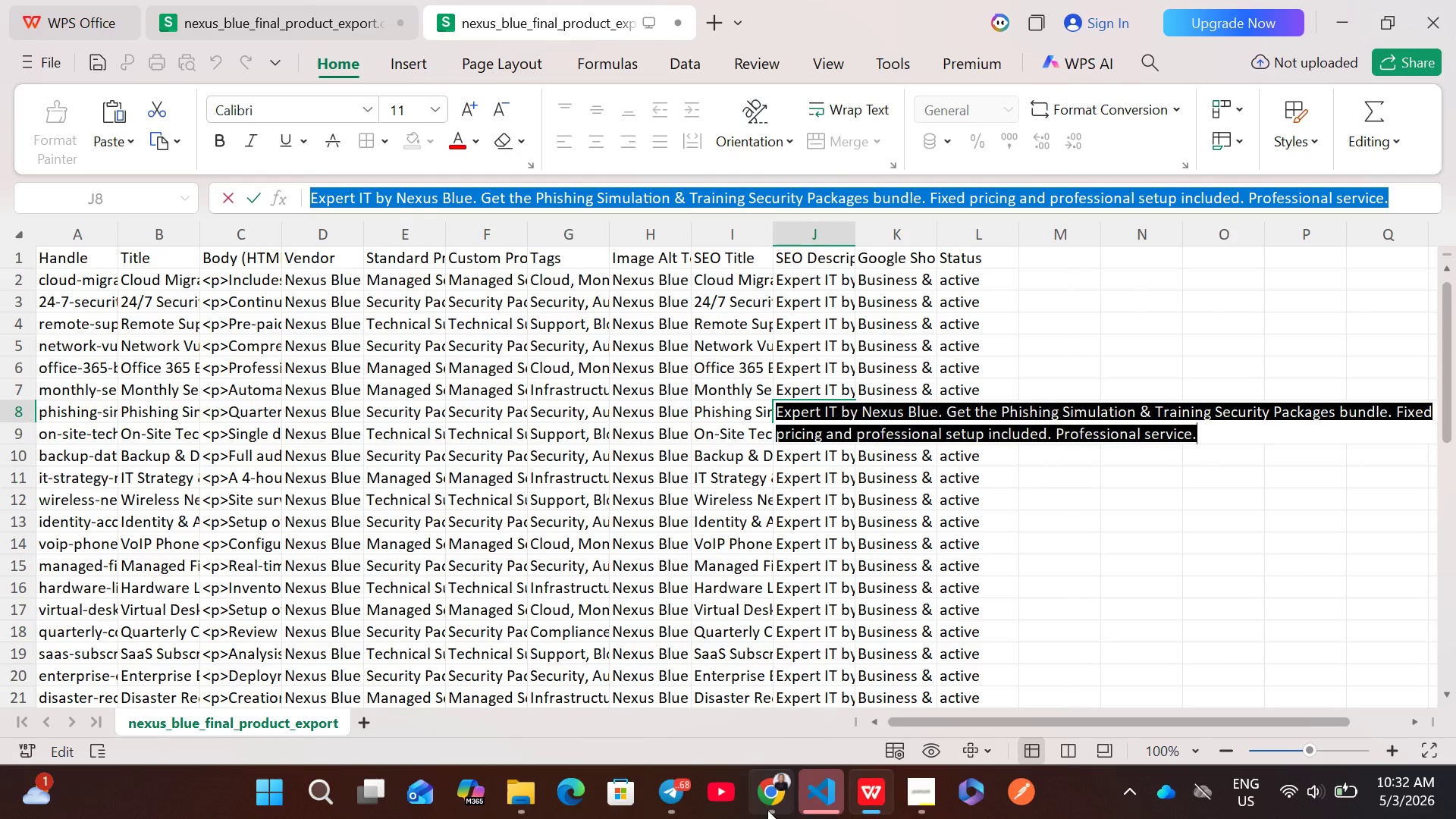 
left_click([783, 802])
 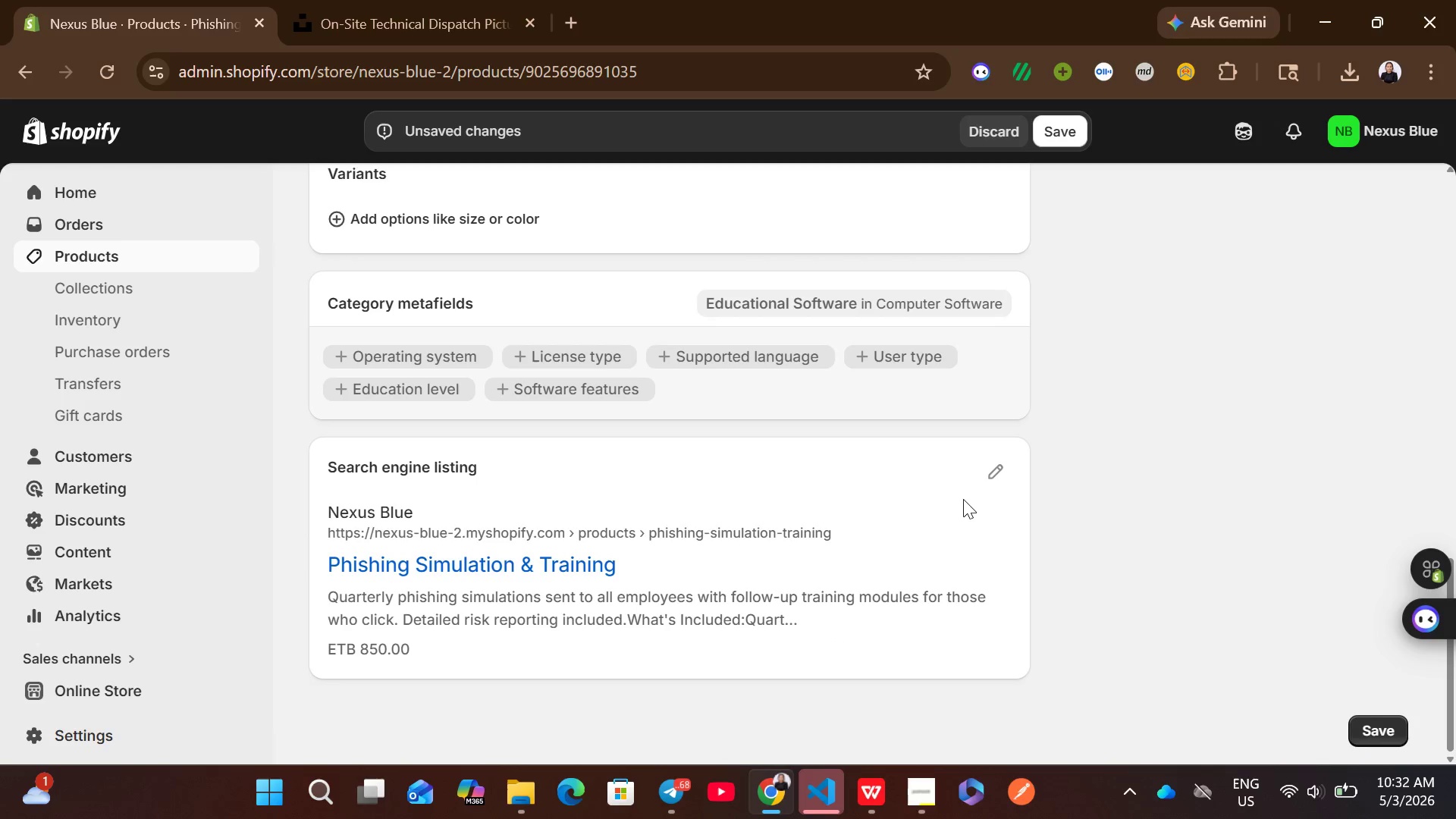 
left_click([987, 476])
 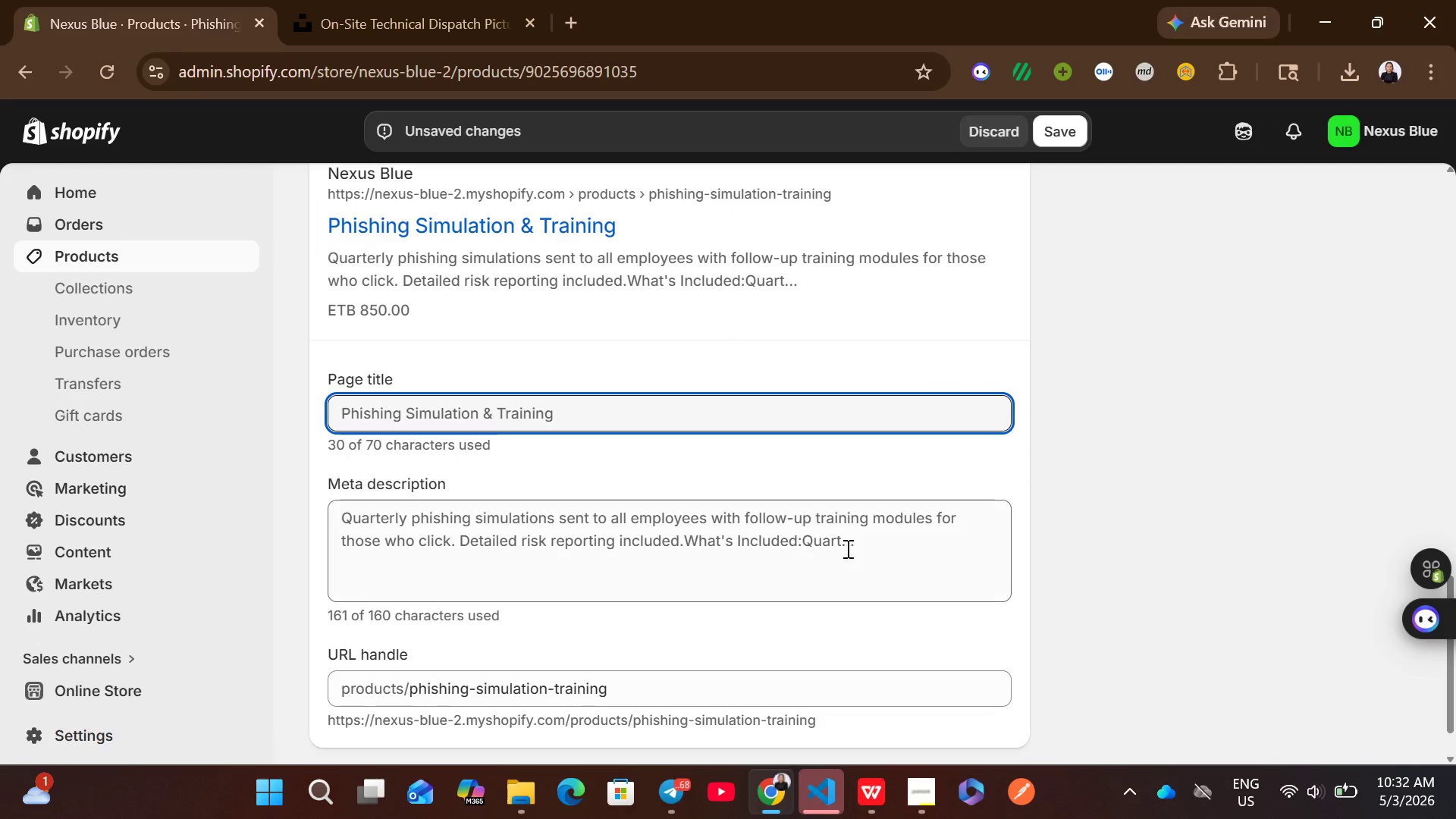 
left_click([696, 589])
 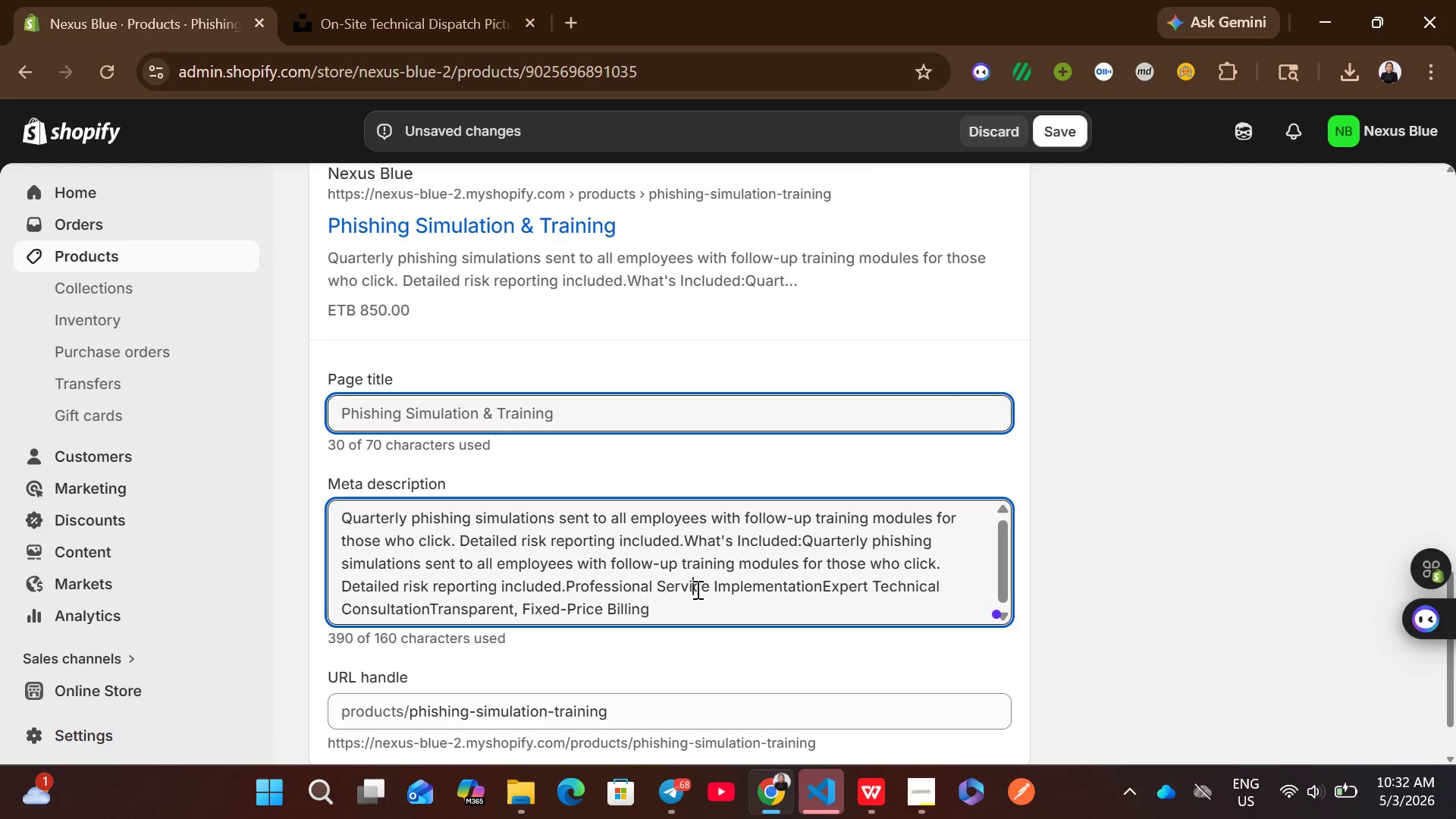 
key(Control+A)
 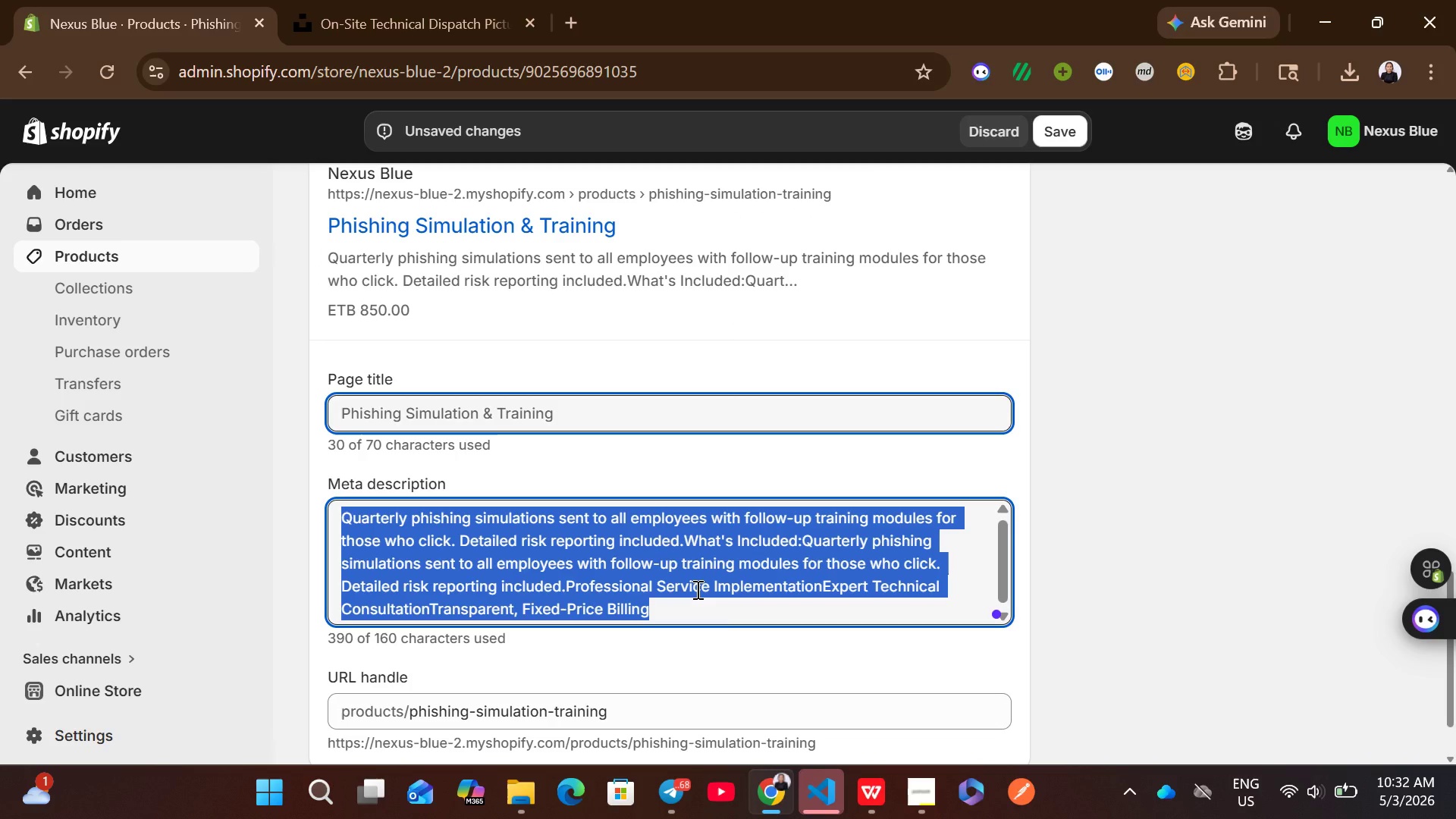 
key(Control+ControlLeft)
 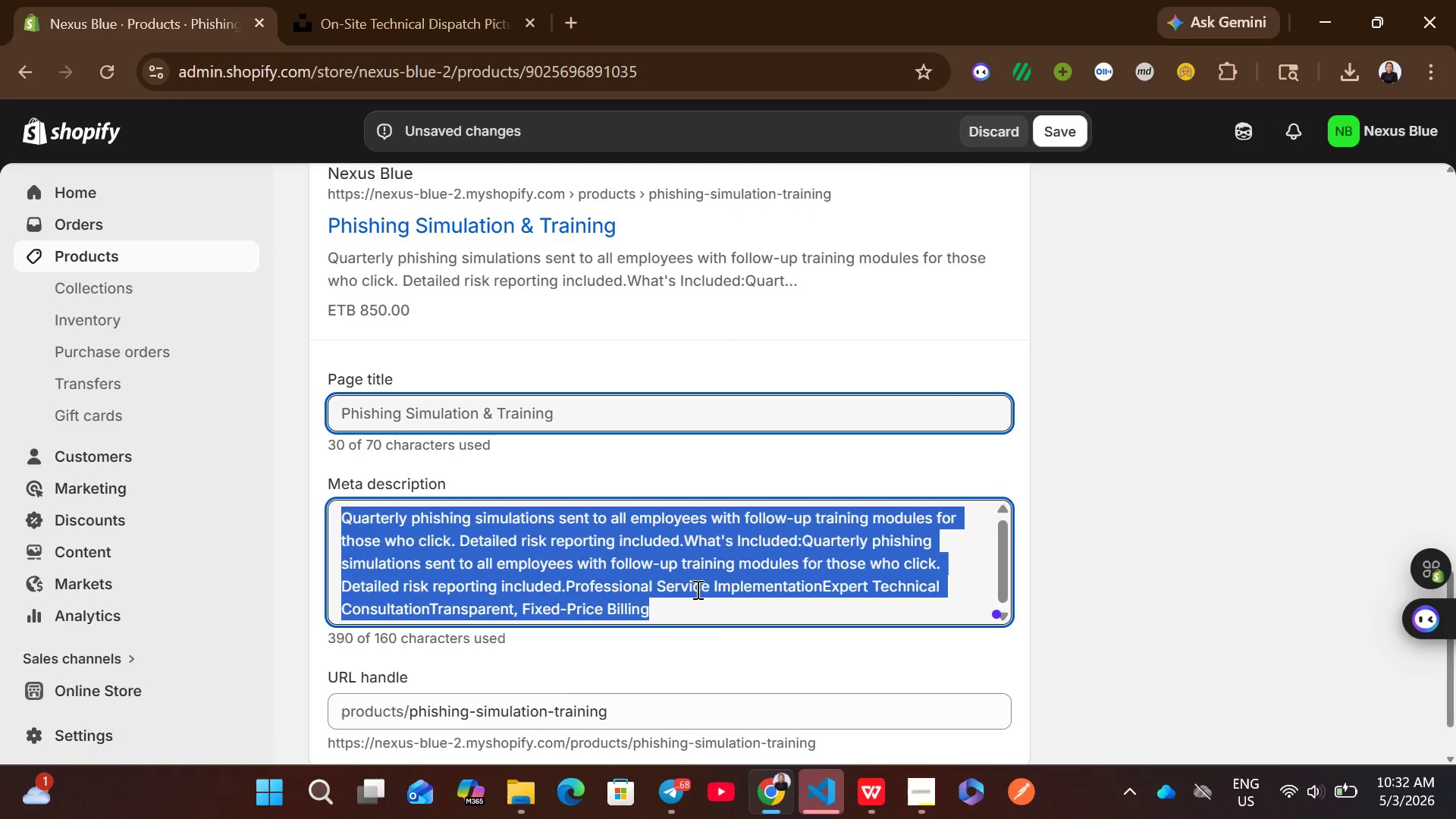 
key(Control+V)
 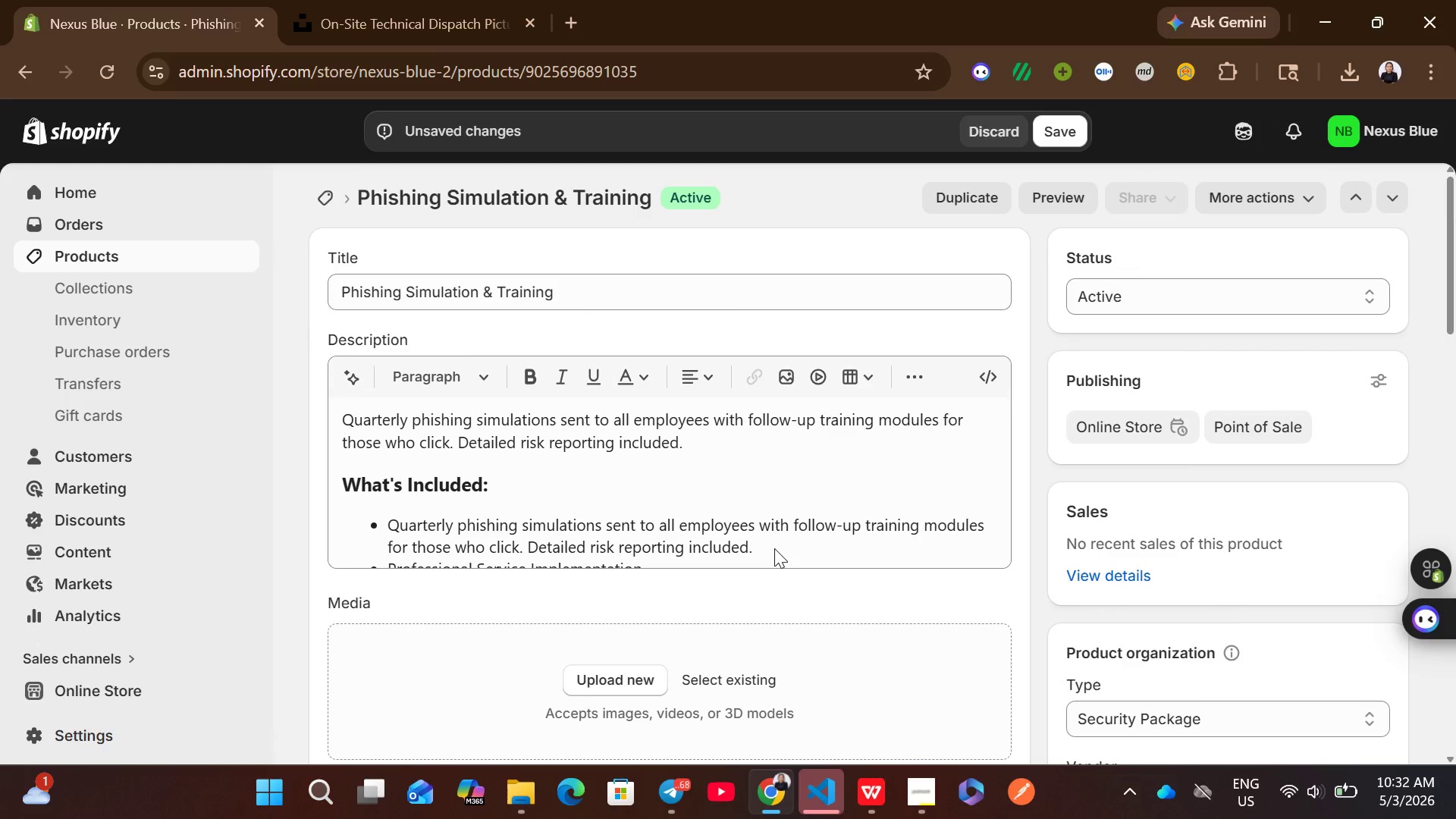 
left_click([638, 286])
 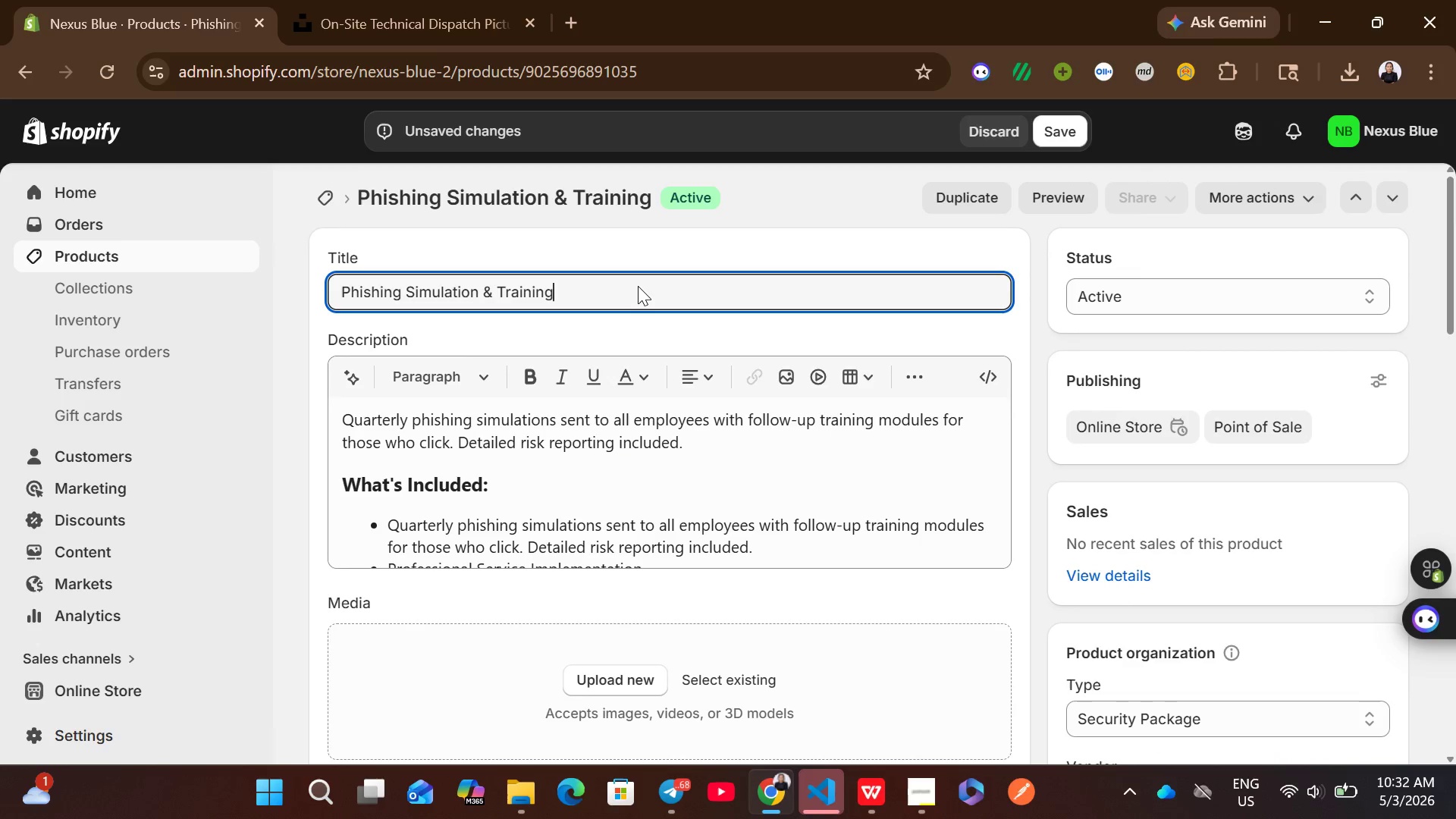 
key(Control+A)
 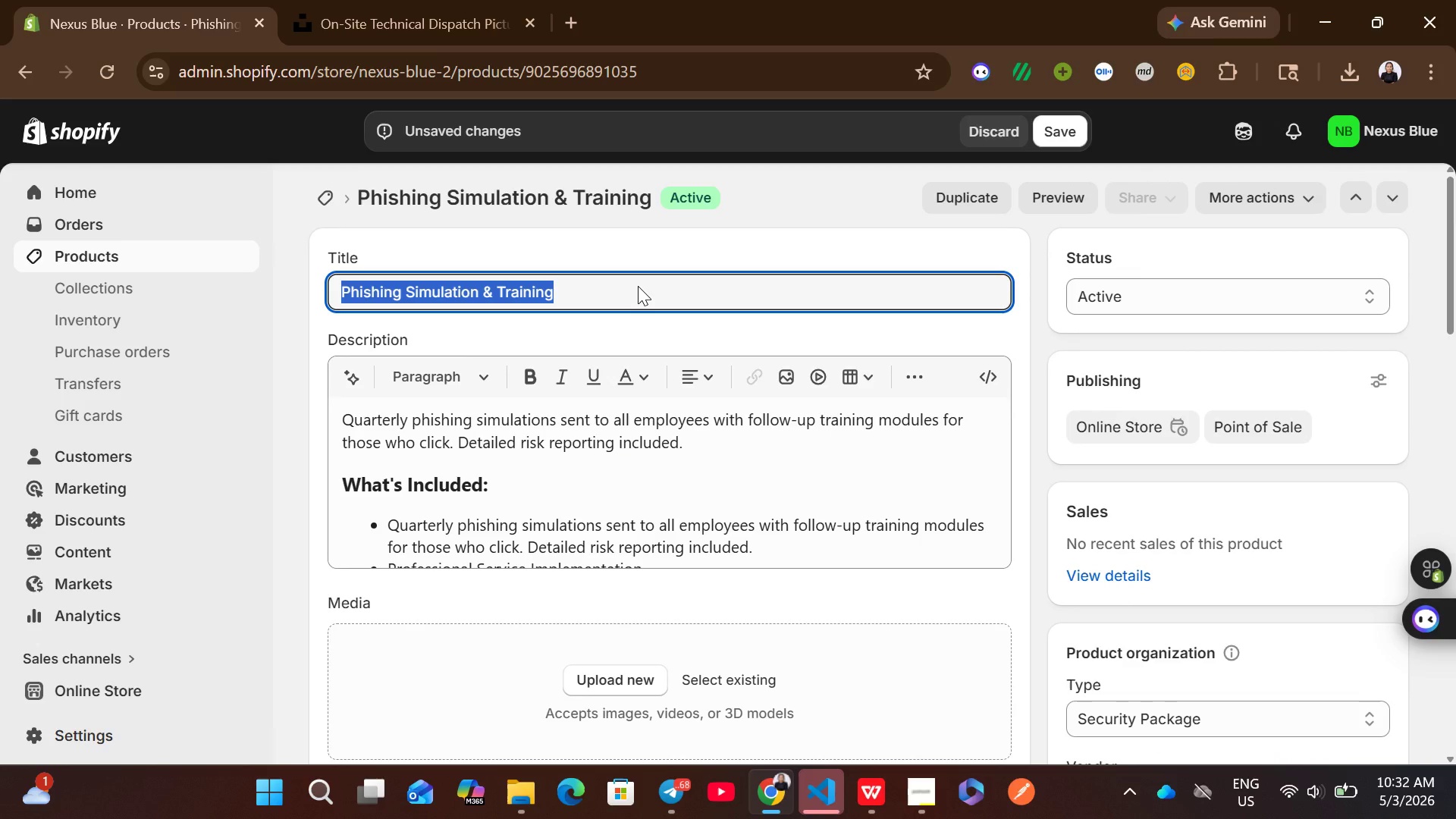 
key(Control+C)
 